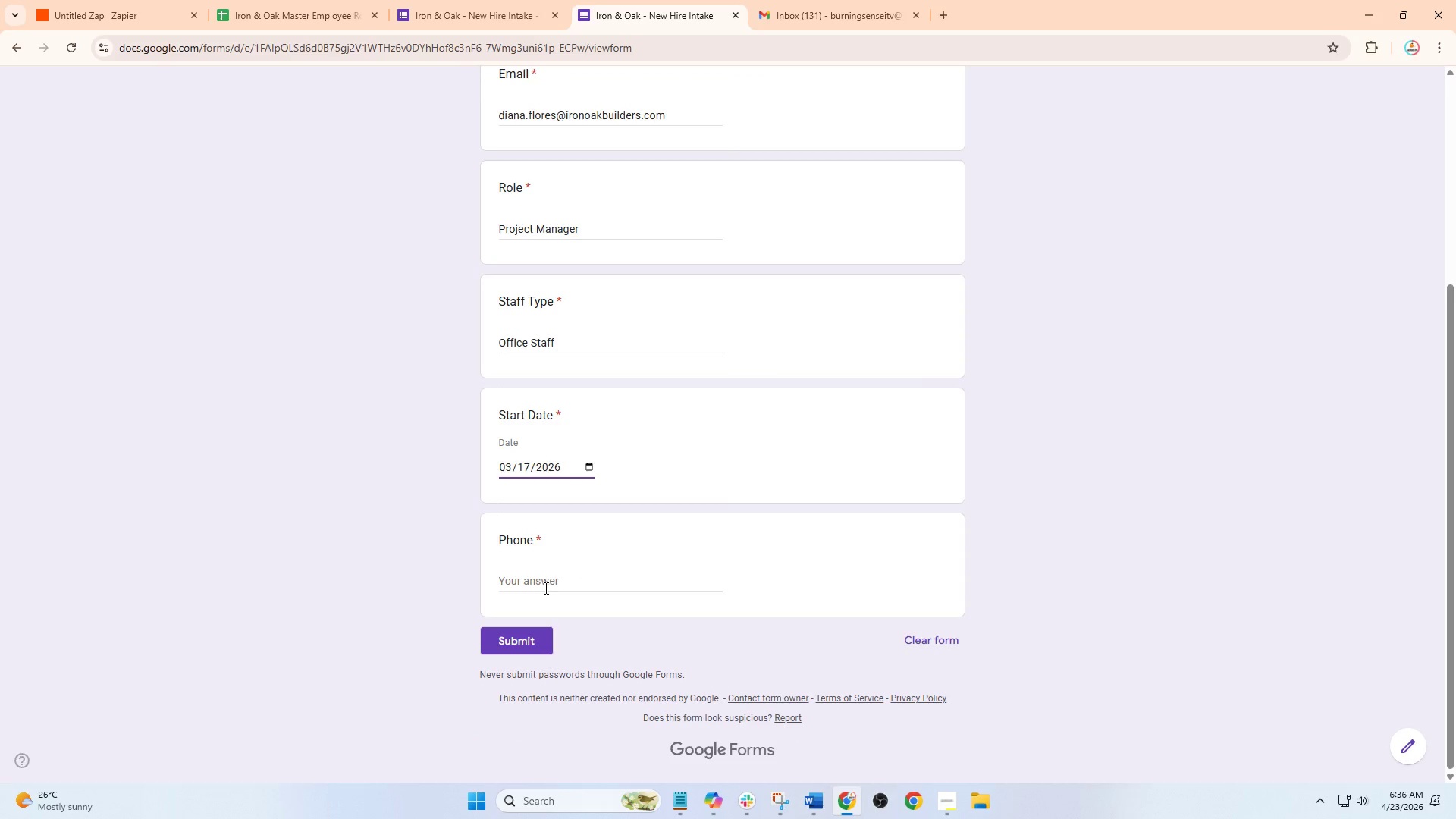 
key(Numpad0)
 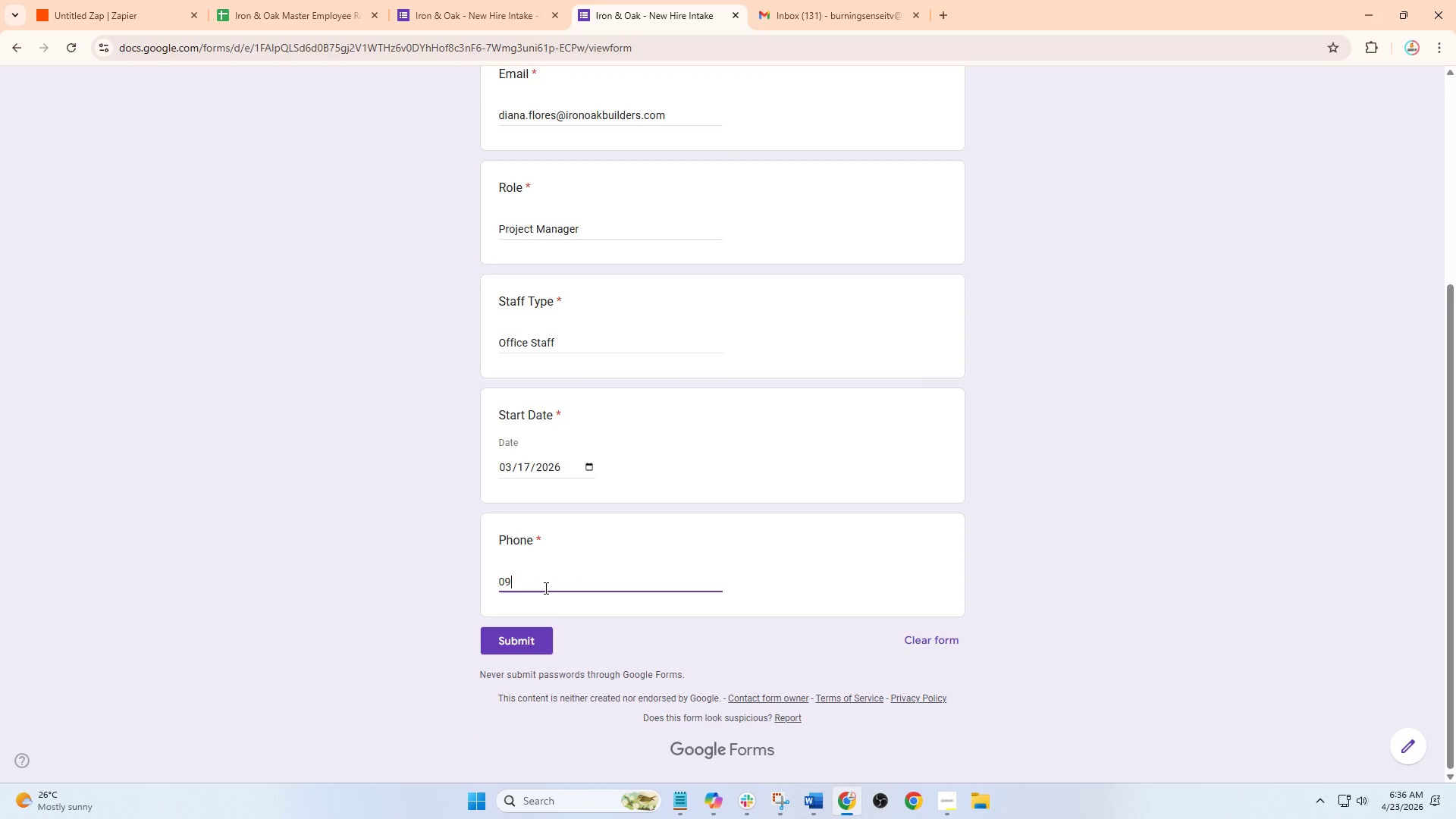 
key(Numpad9)
 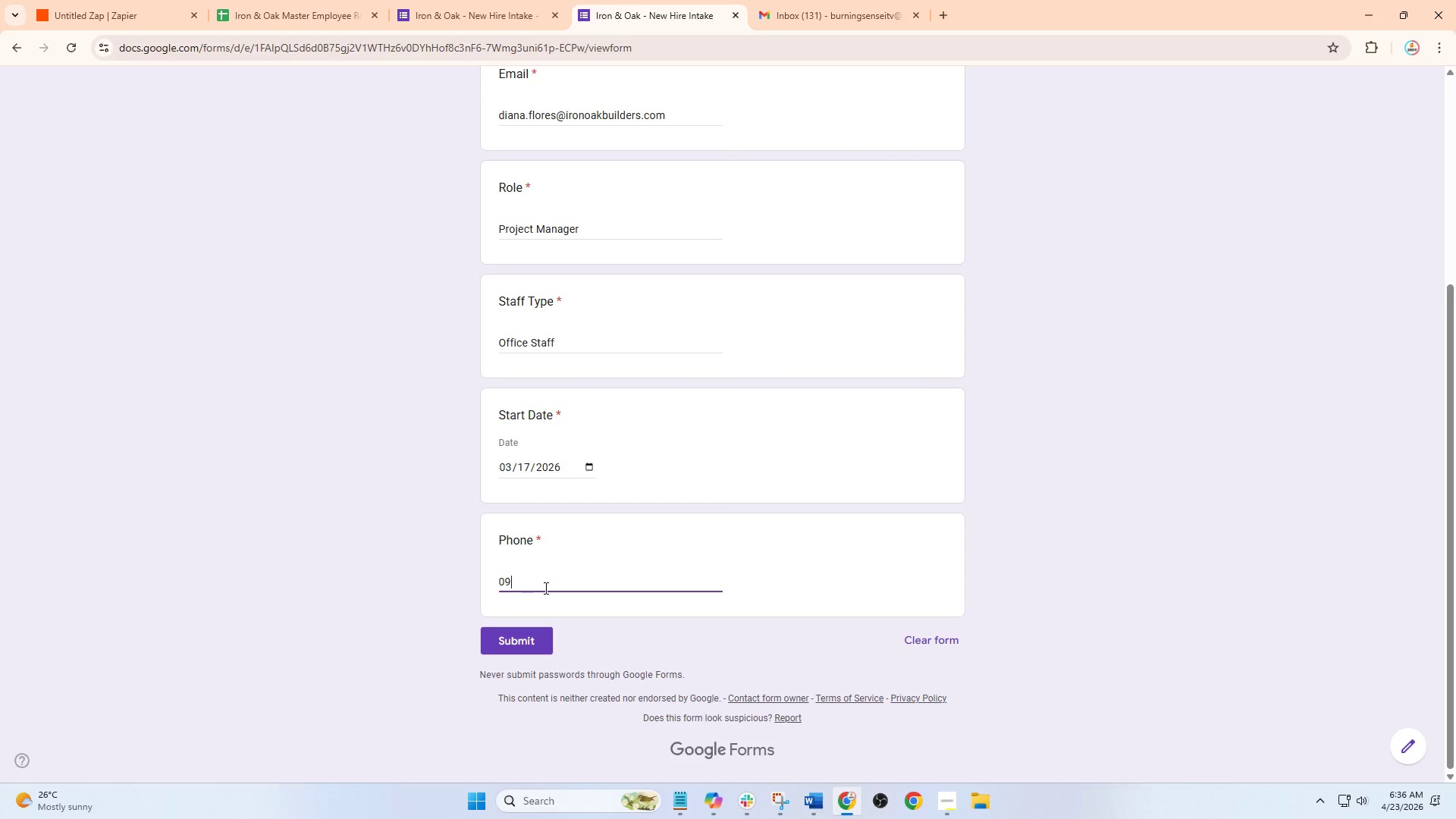 
key(Numpad3)
 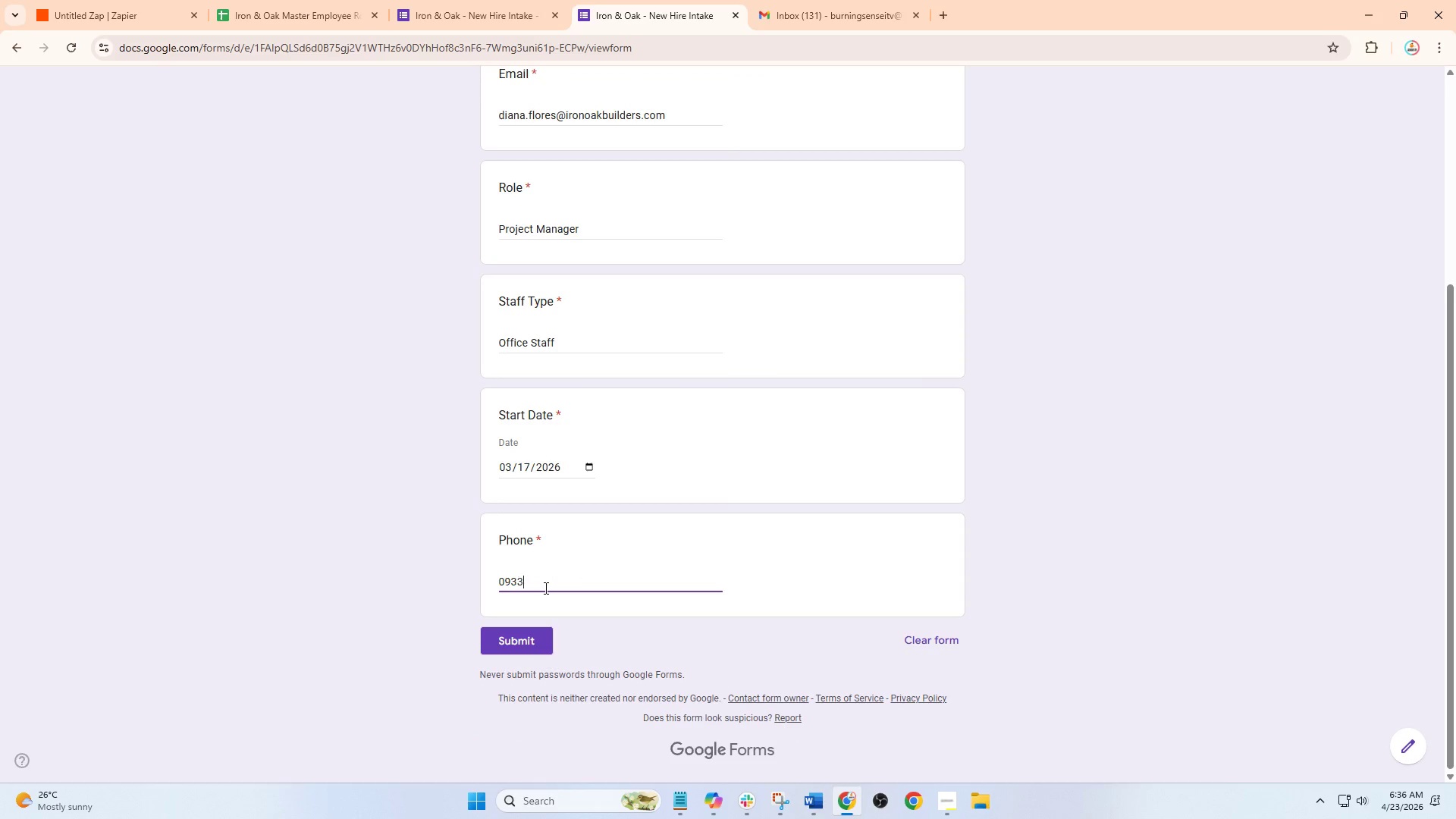 
key(Numpad3)
 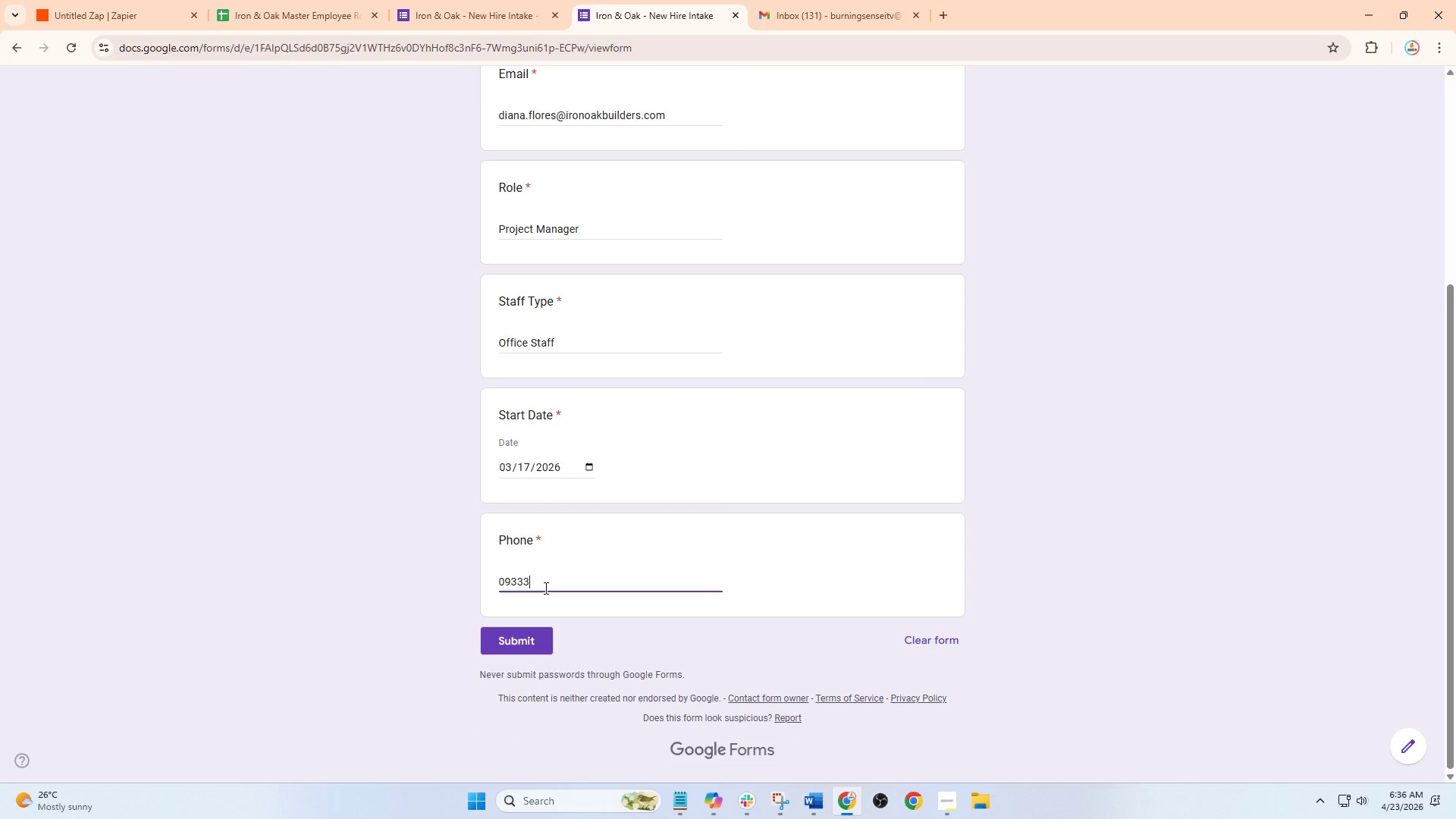 
key(Numpad3)
 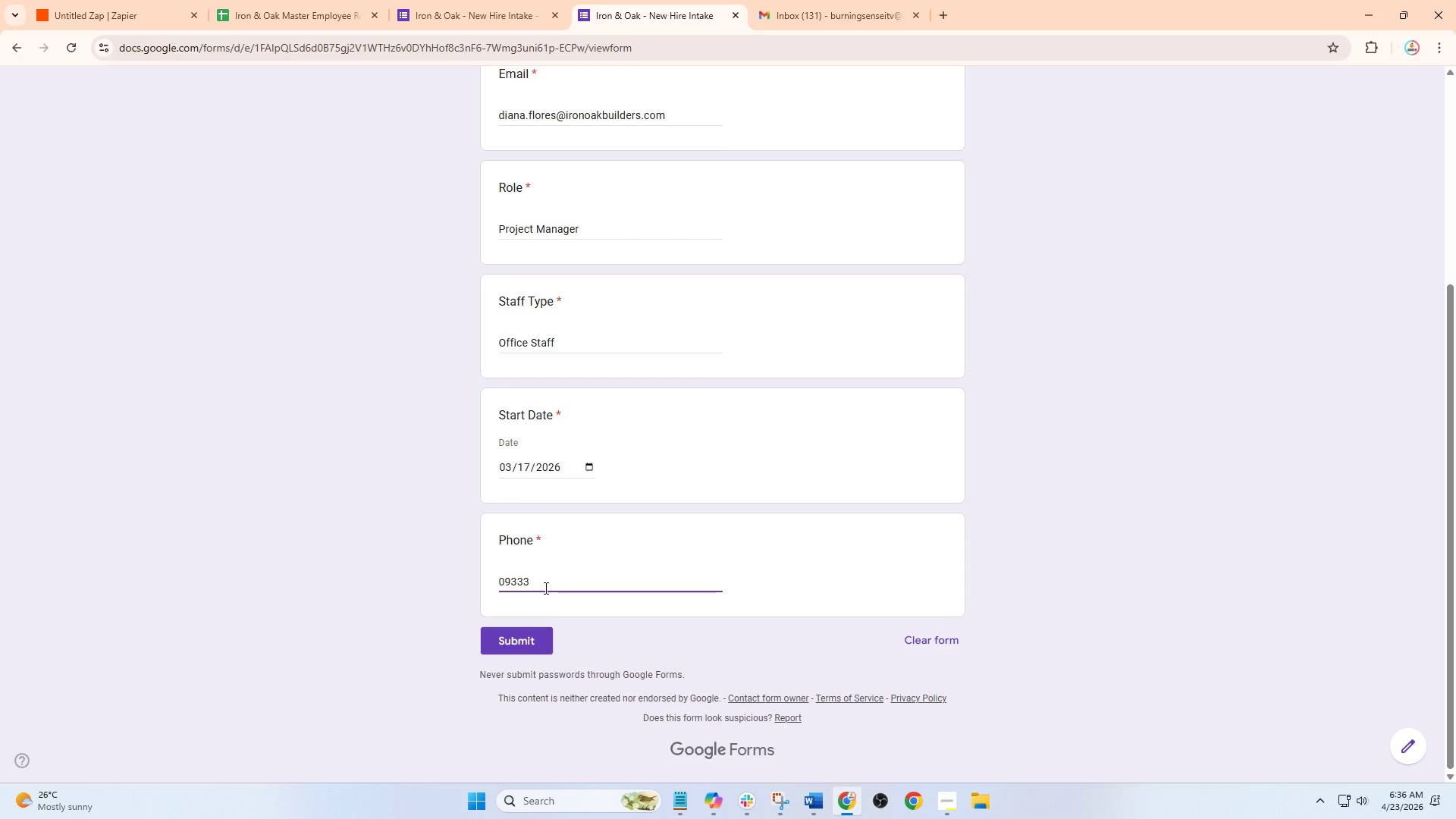 
key(Numpad4)
 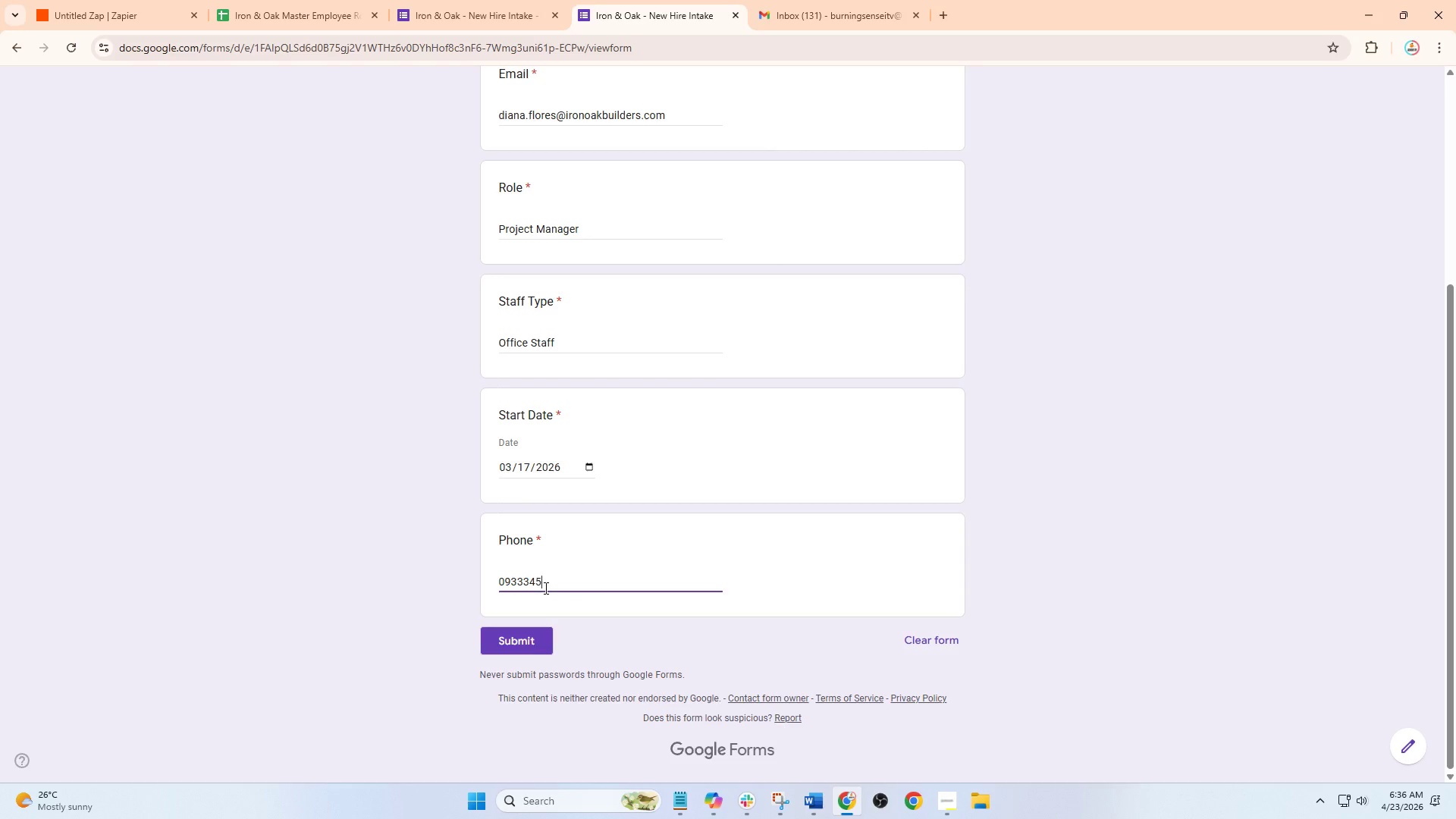 
key(Numpad5)
 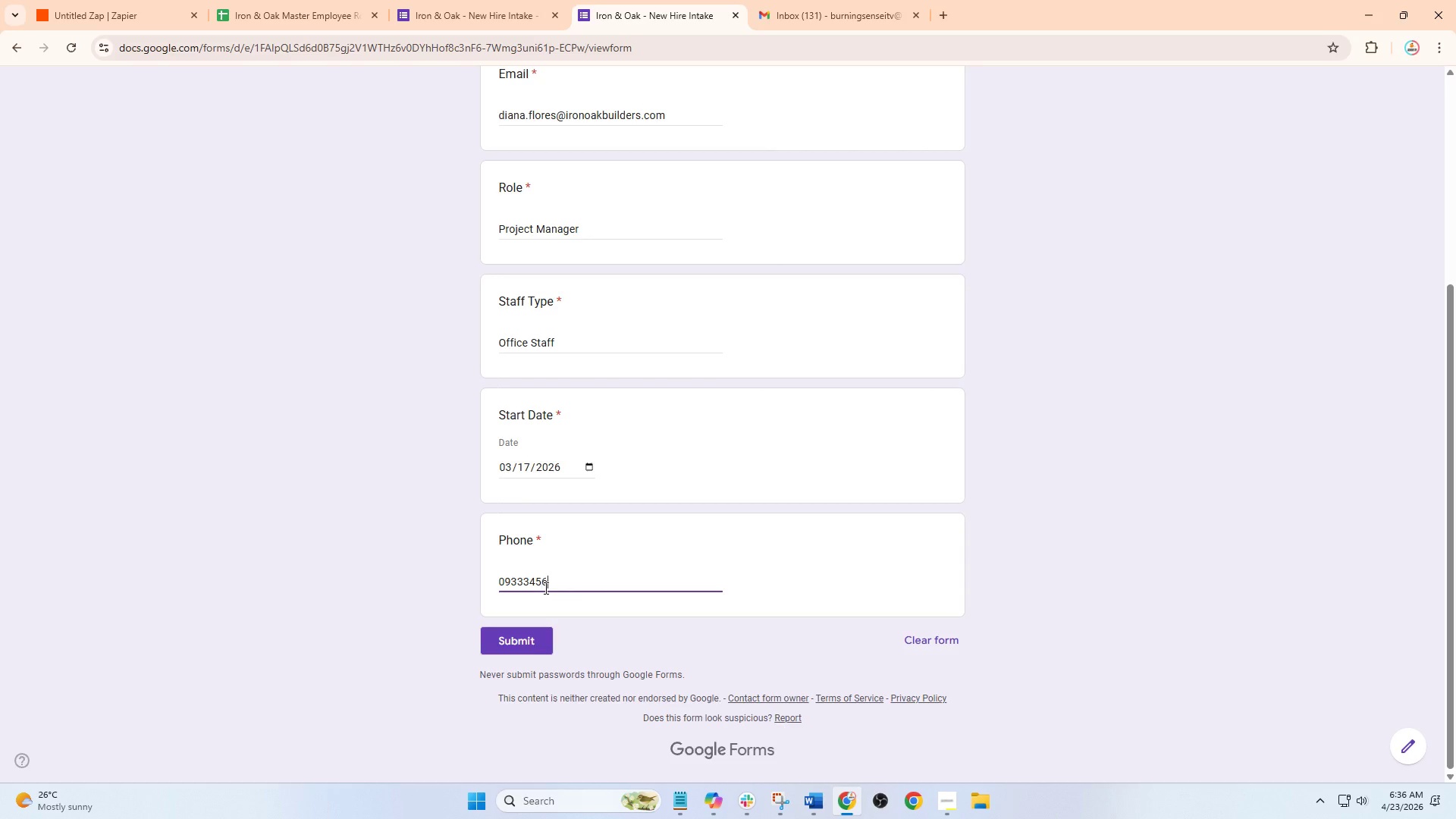 
key(Numpad6)
 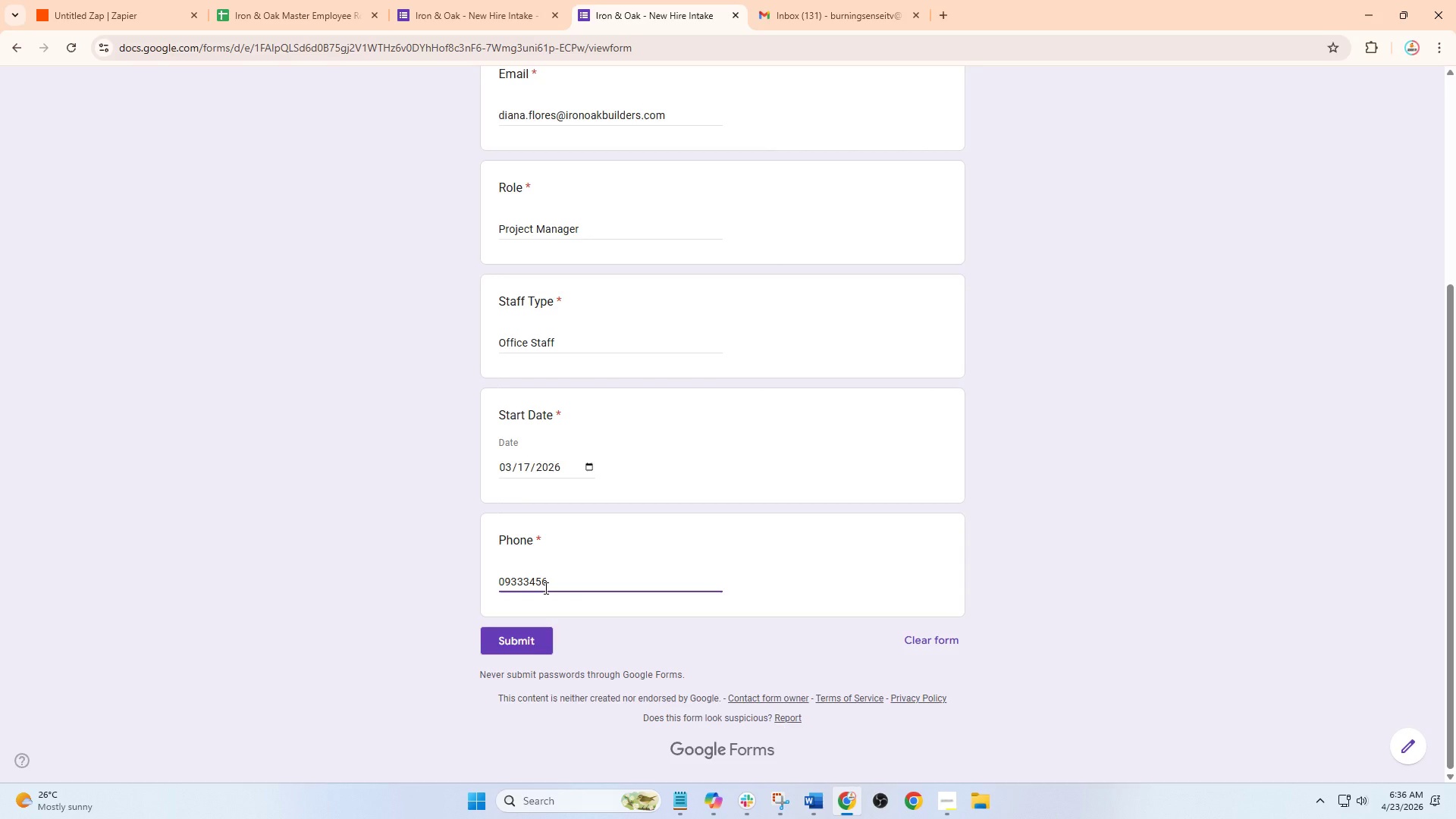 
key(Numpad7)
 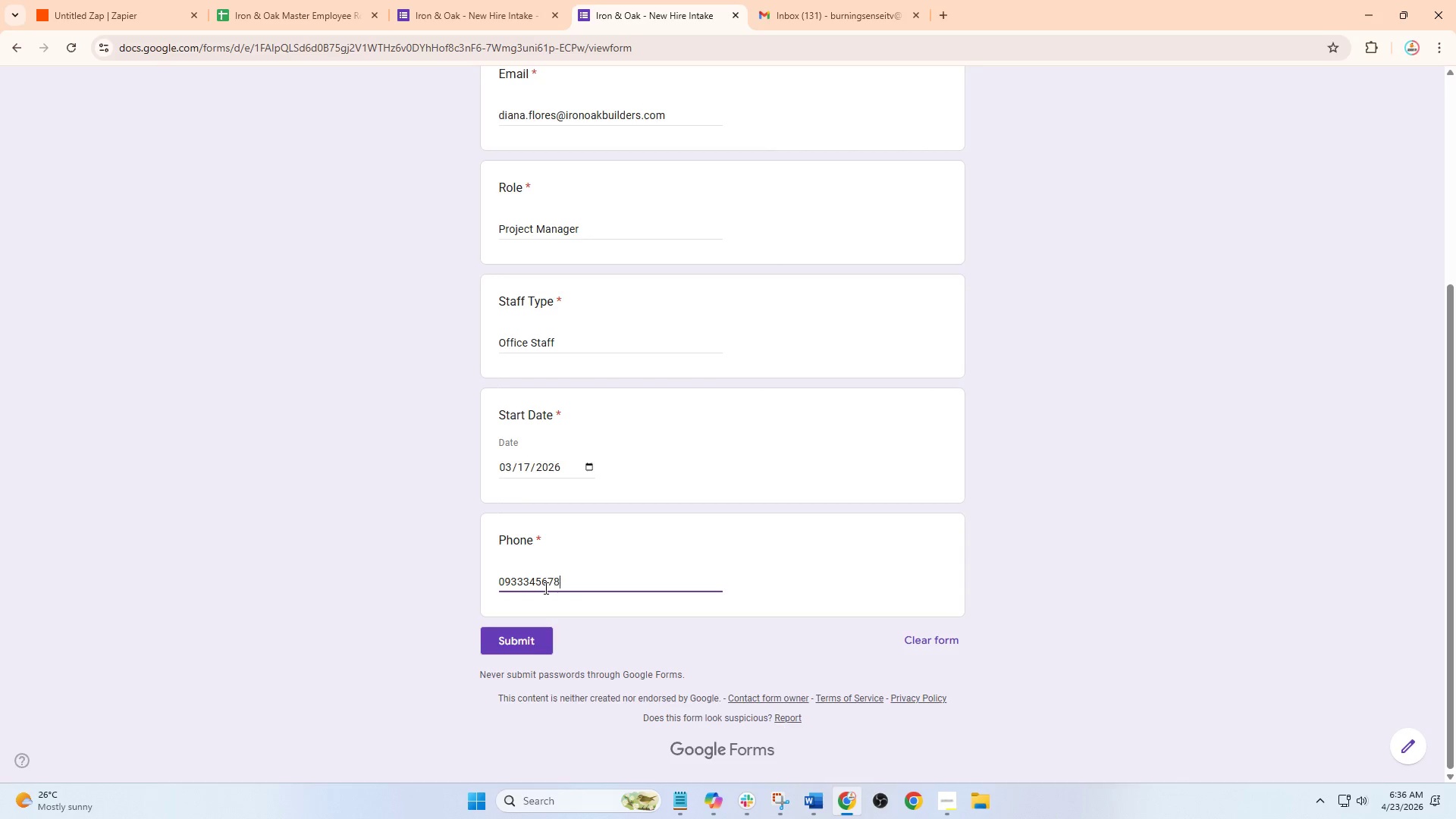 
key(Numpad8)
 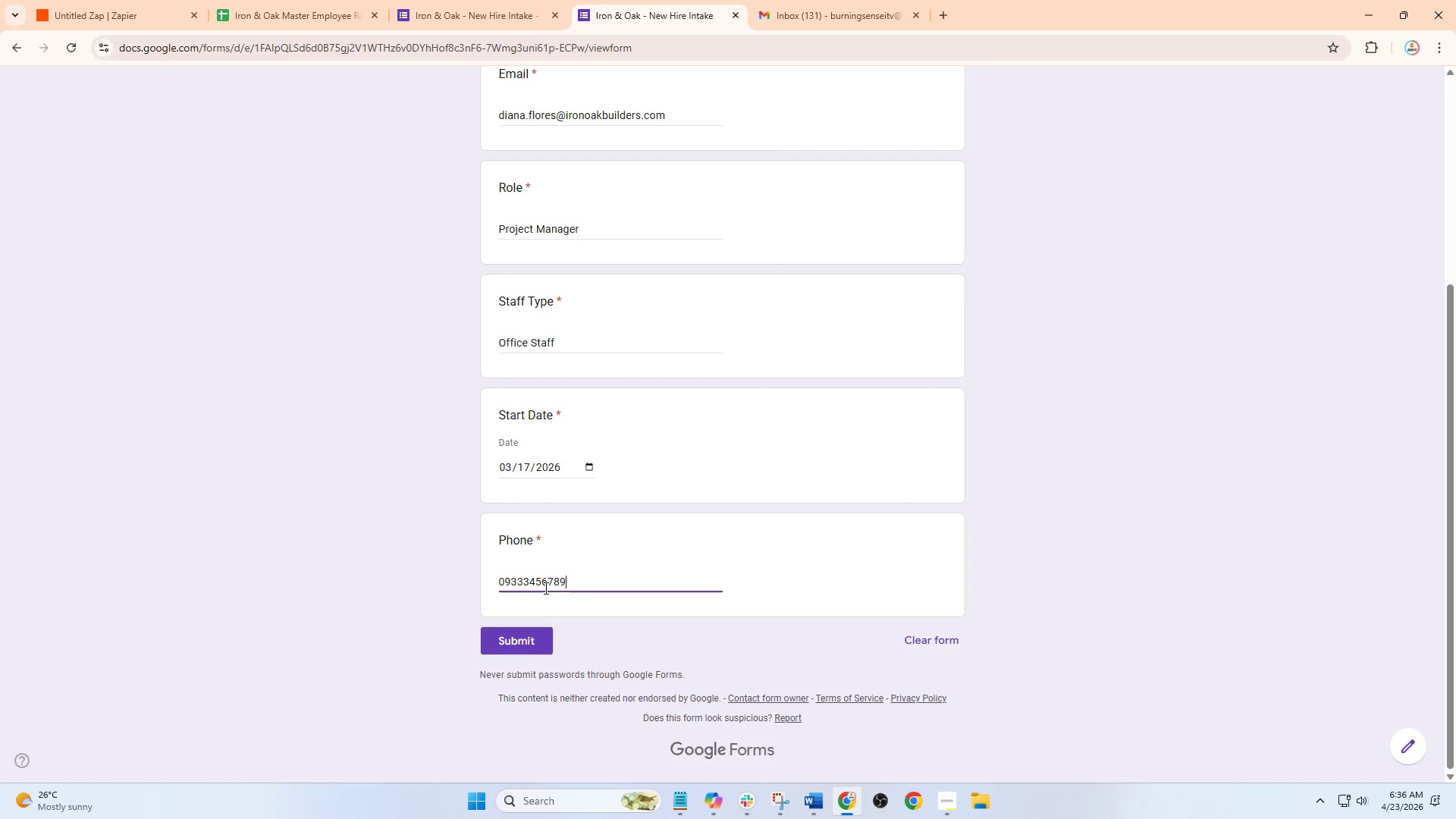 
key(Numpad9)
 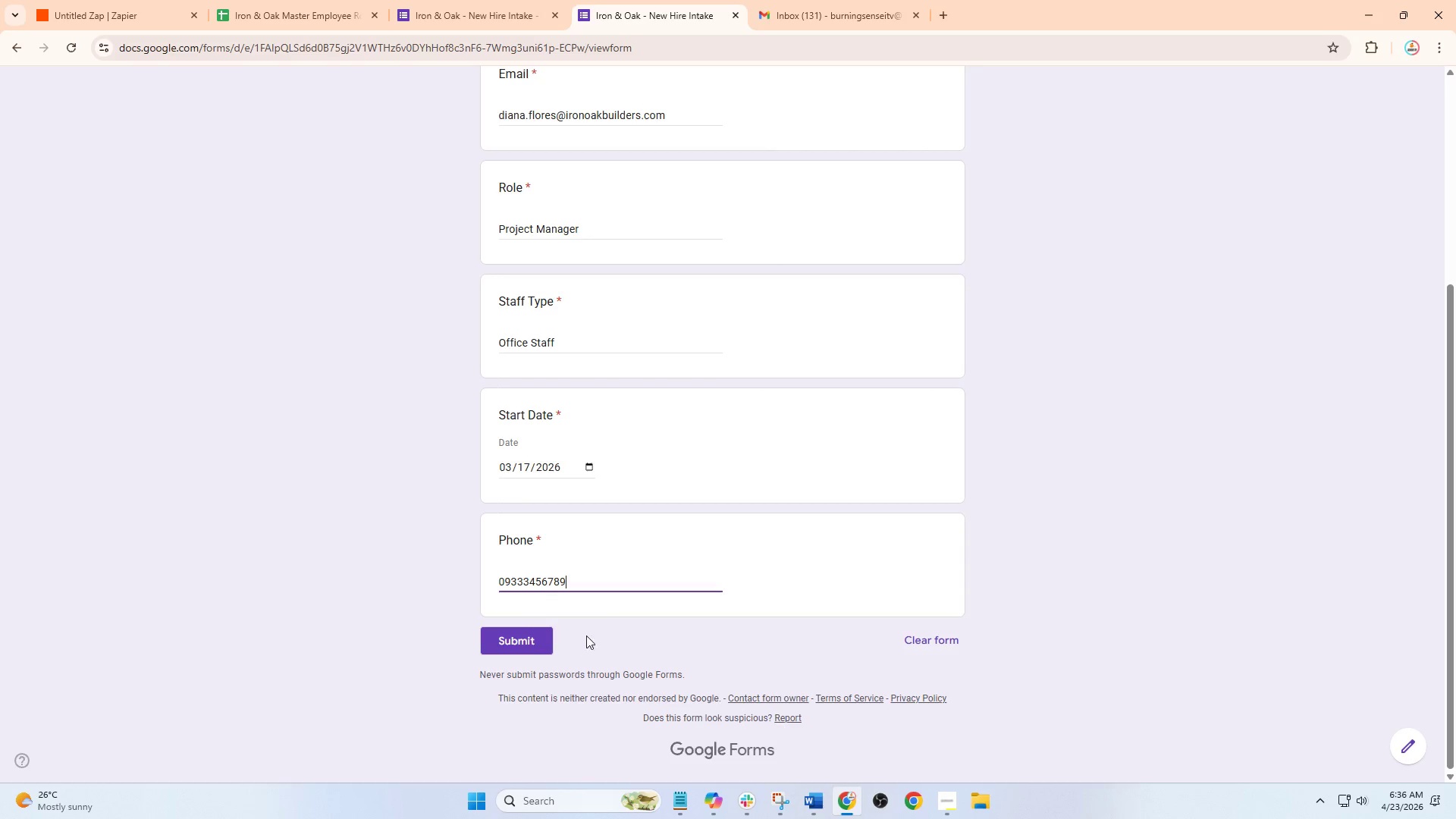 
left_click([512, 644])
 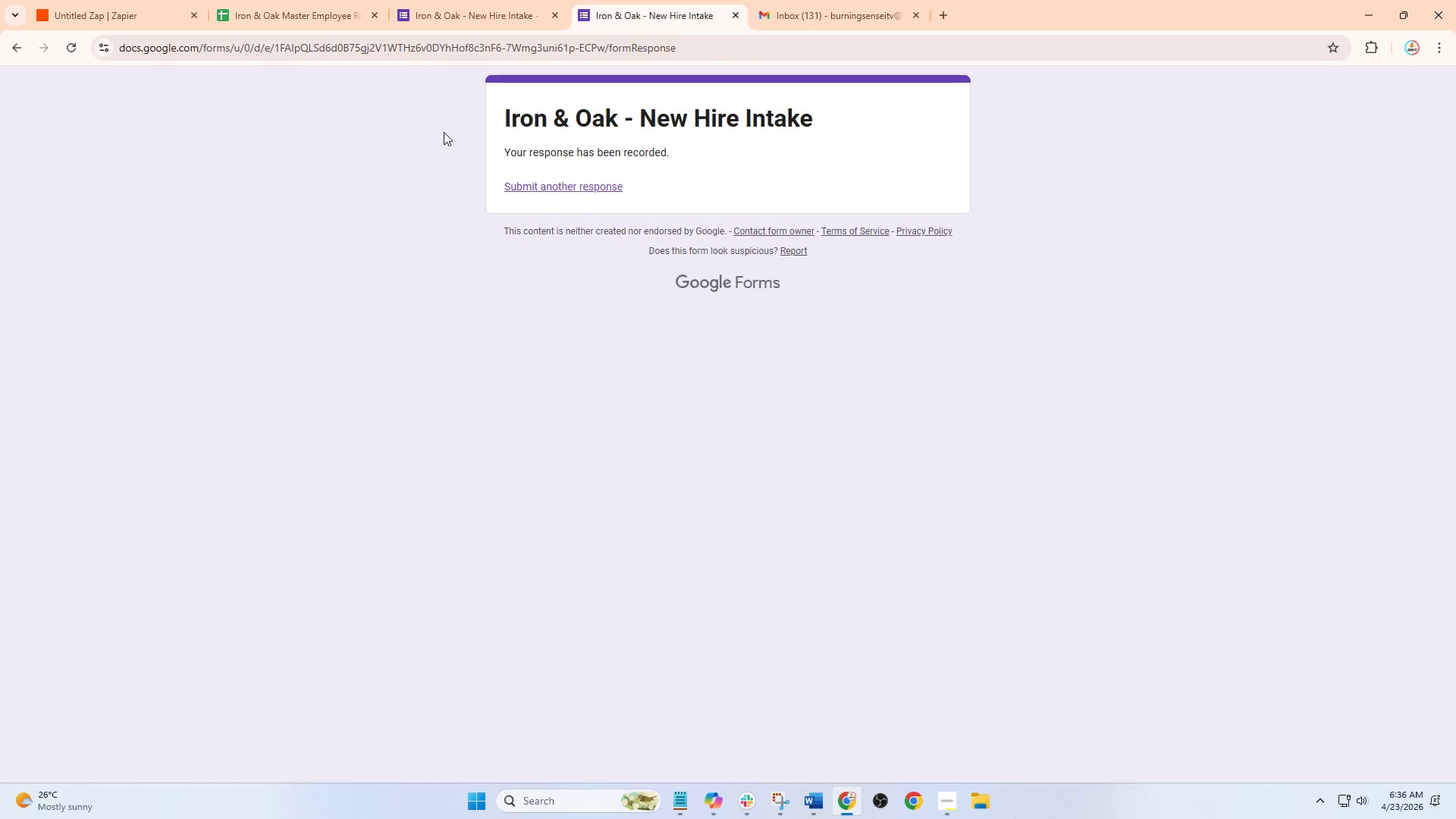 
left_click([125, 0])
 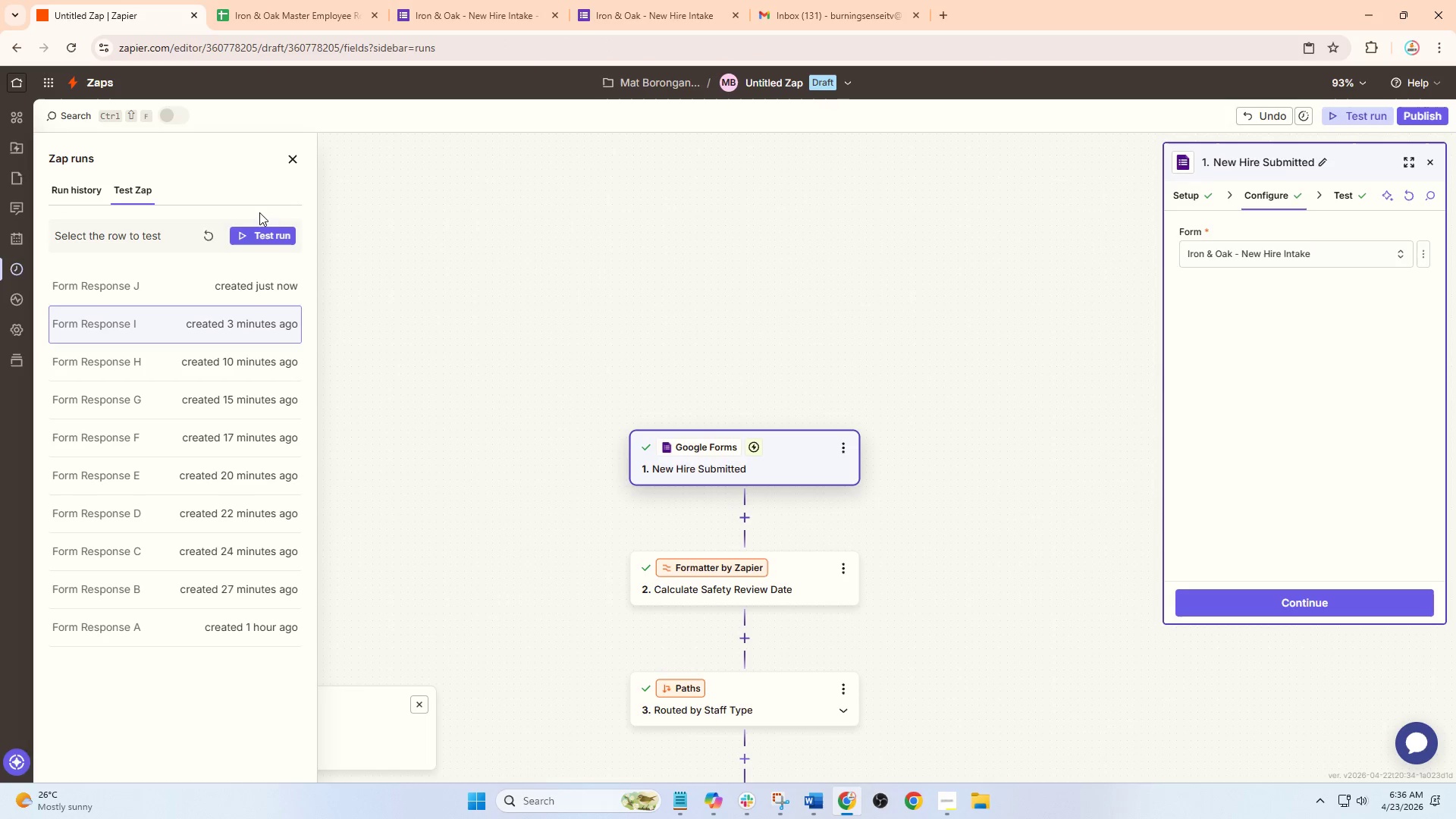 
left_click([206, 237])
 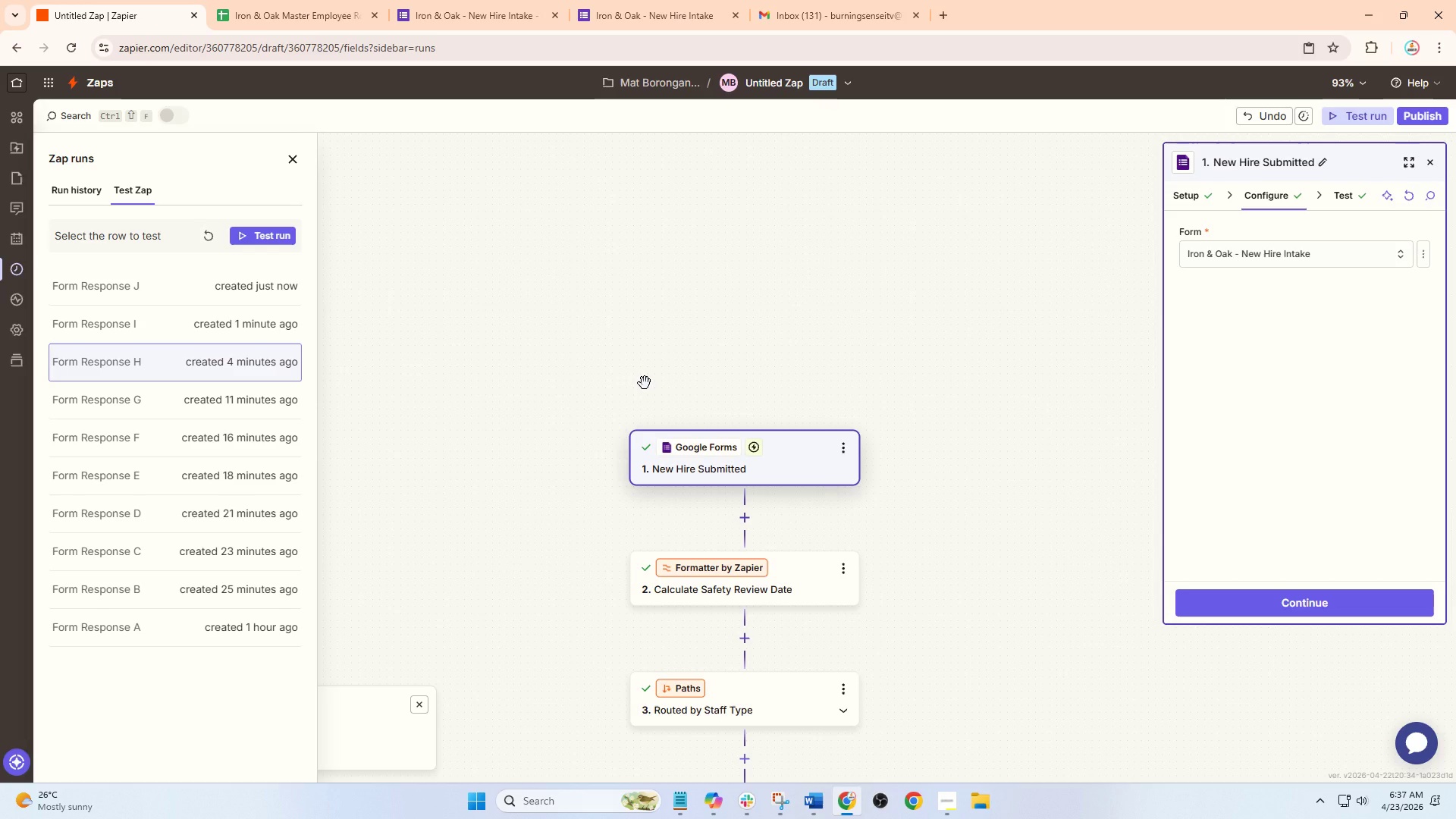 
wait(12.95)
 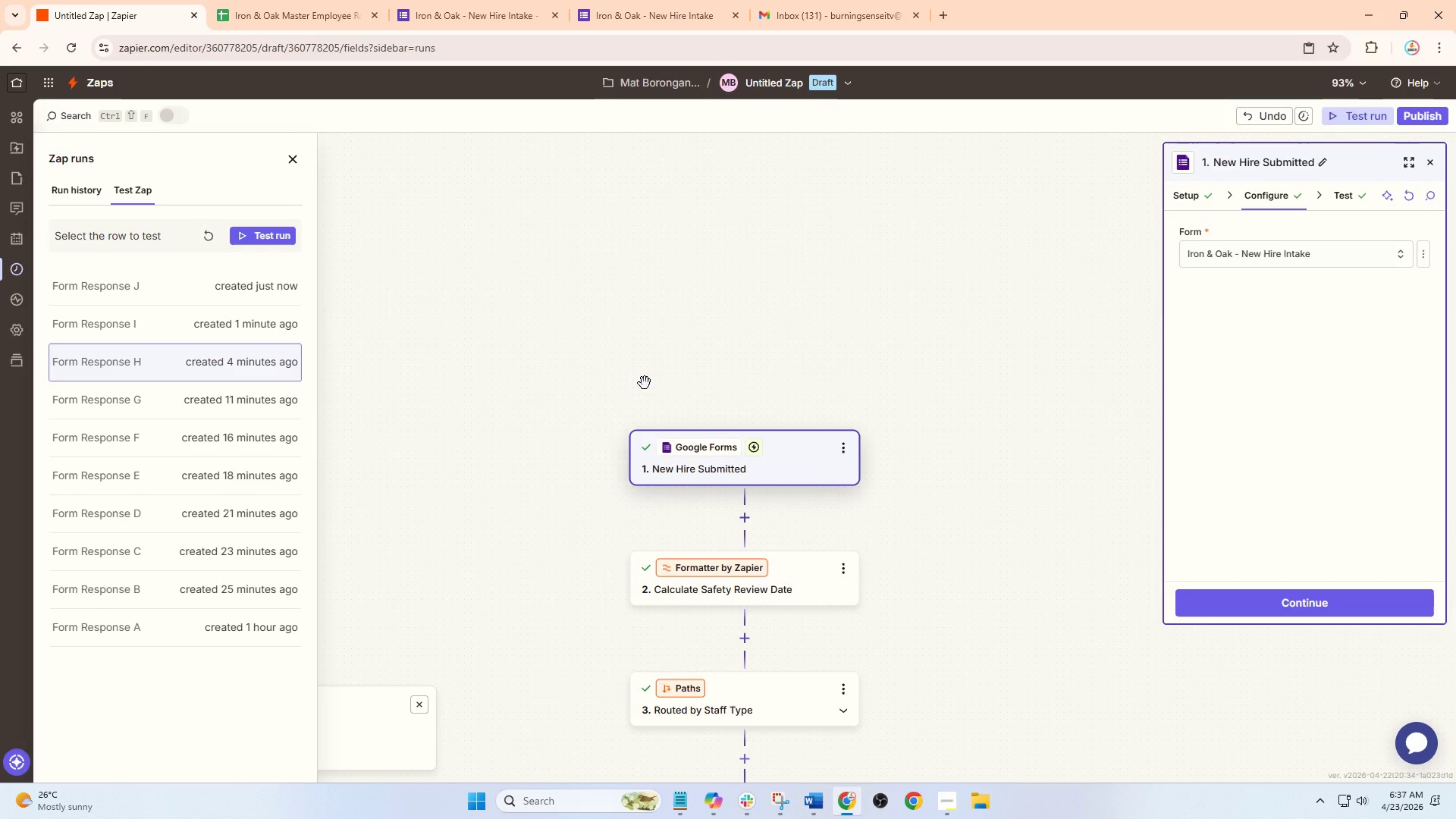 
double_click([196, 233])
 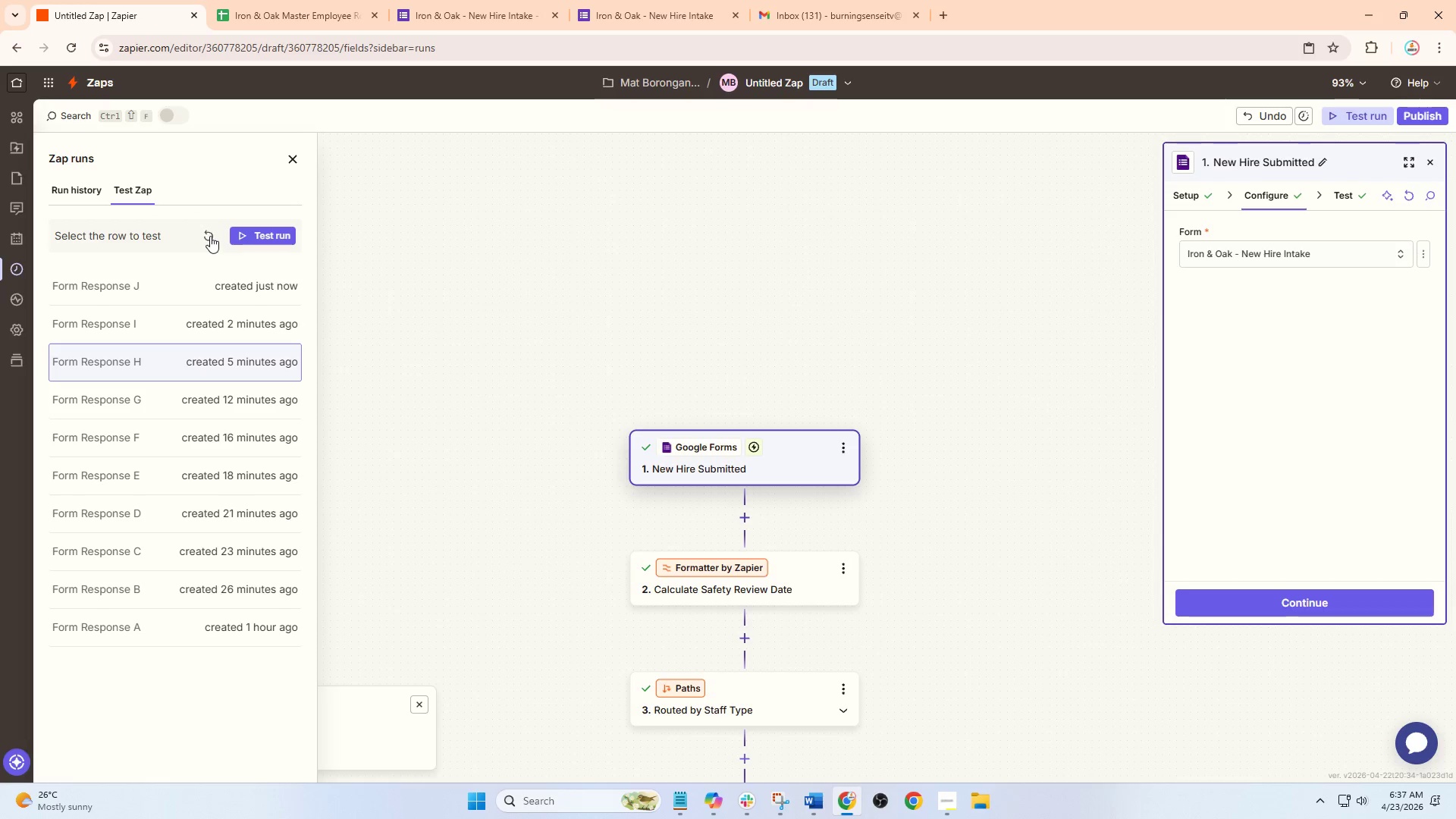 
wait(6.45)
 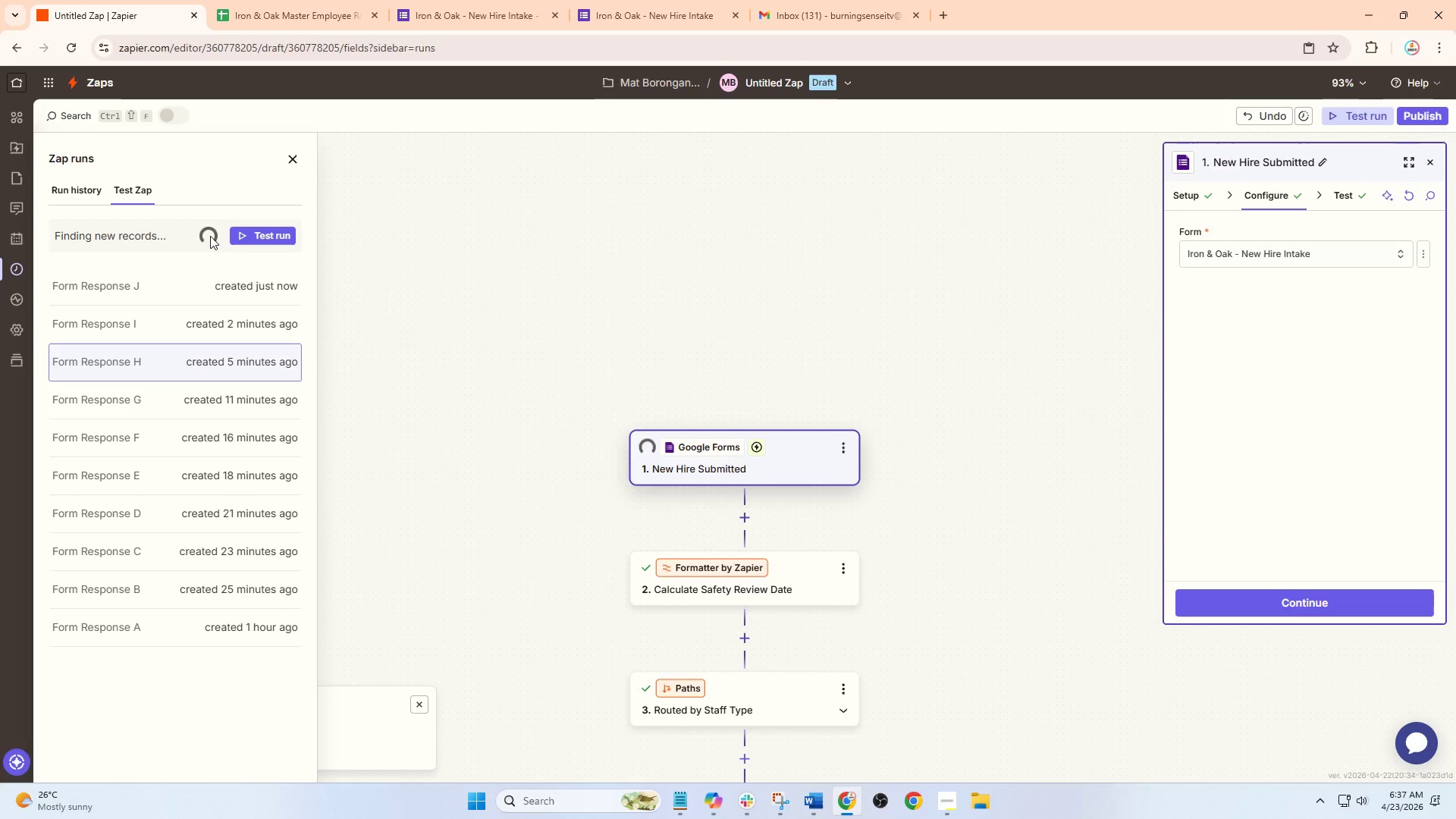 
left_click([730, 73])
 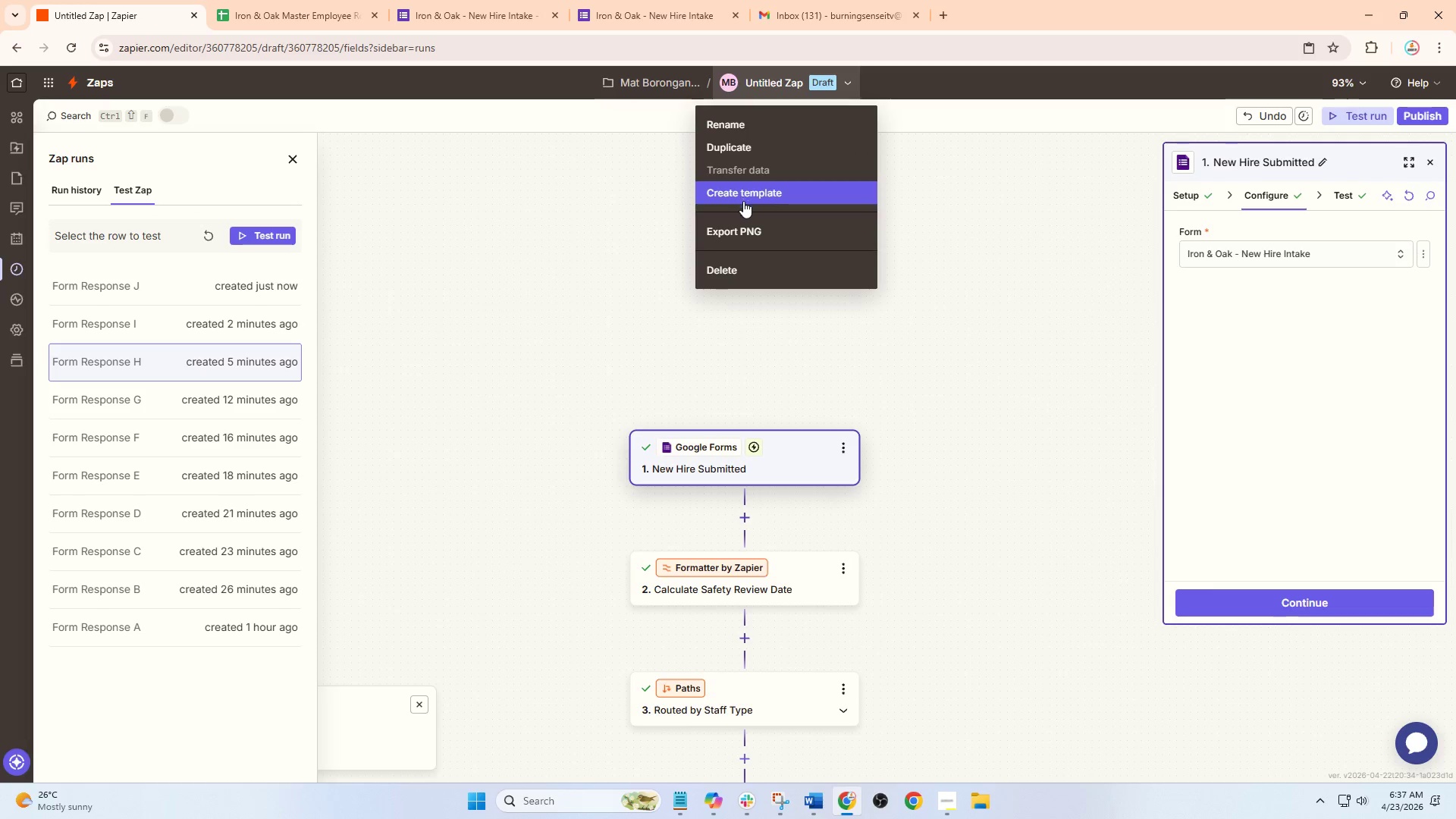 
left_click([743, 201])
 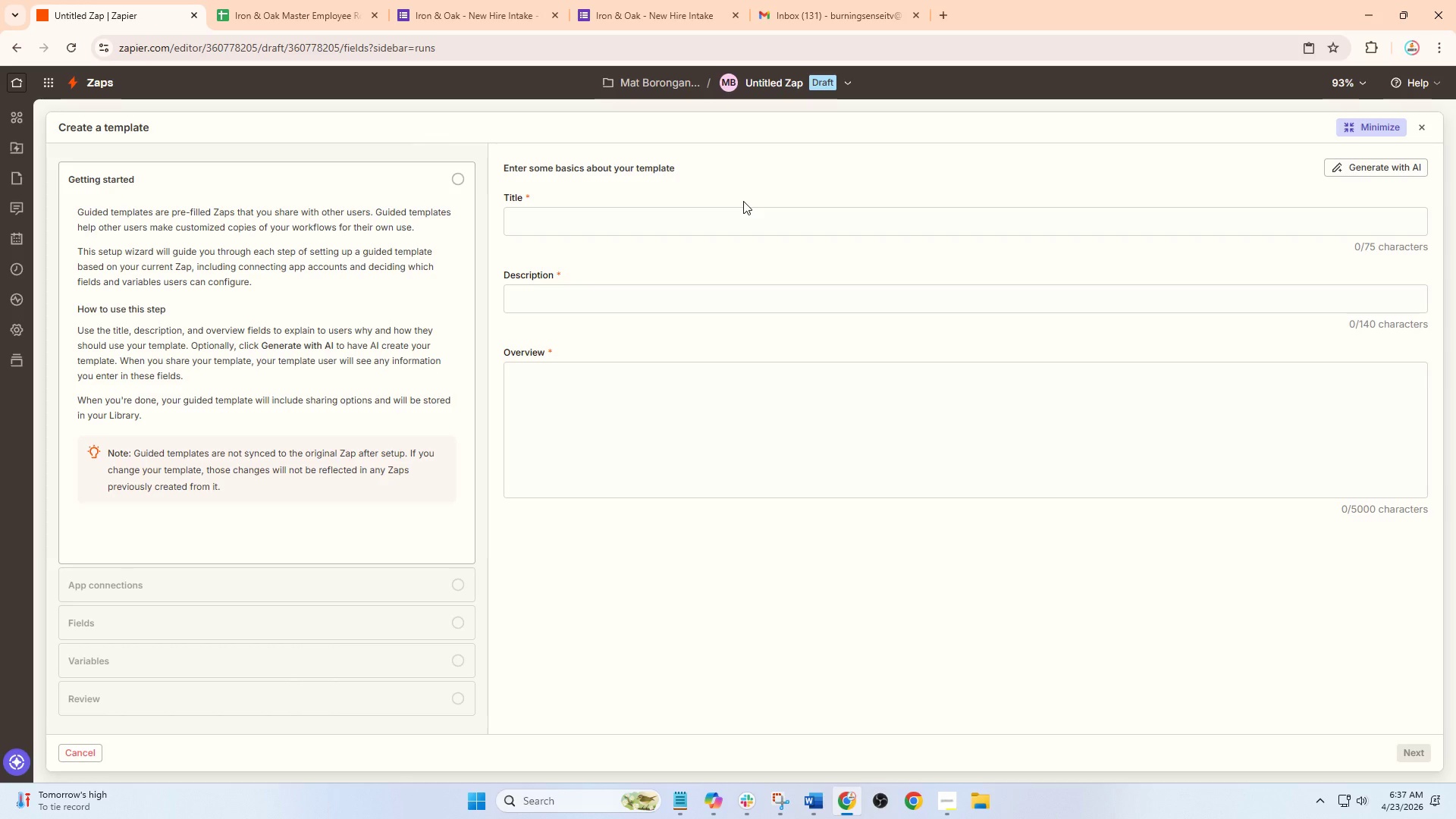 
wait(28.05)
 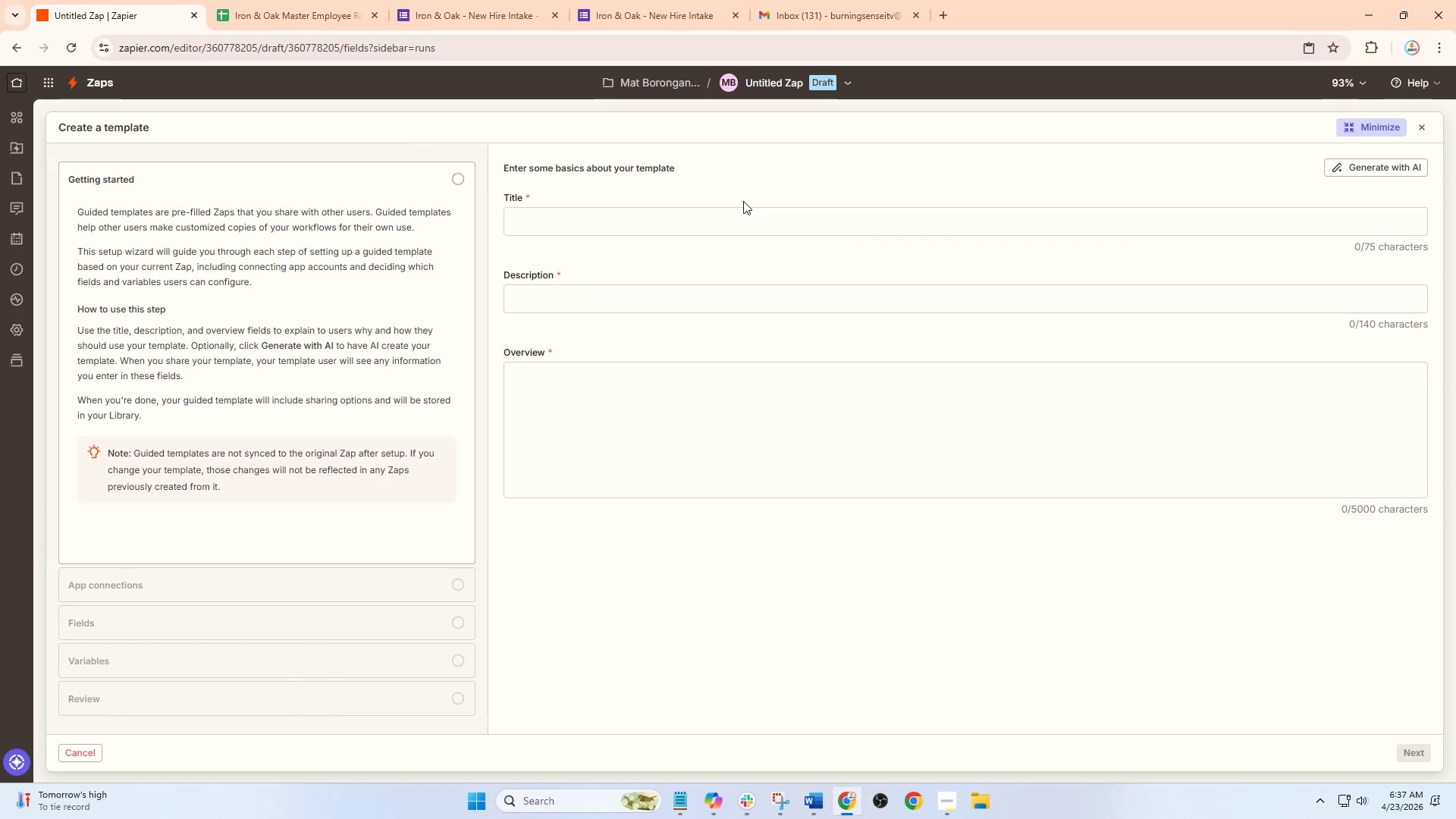 
left_click([783, 91])
 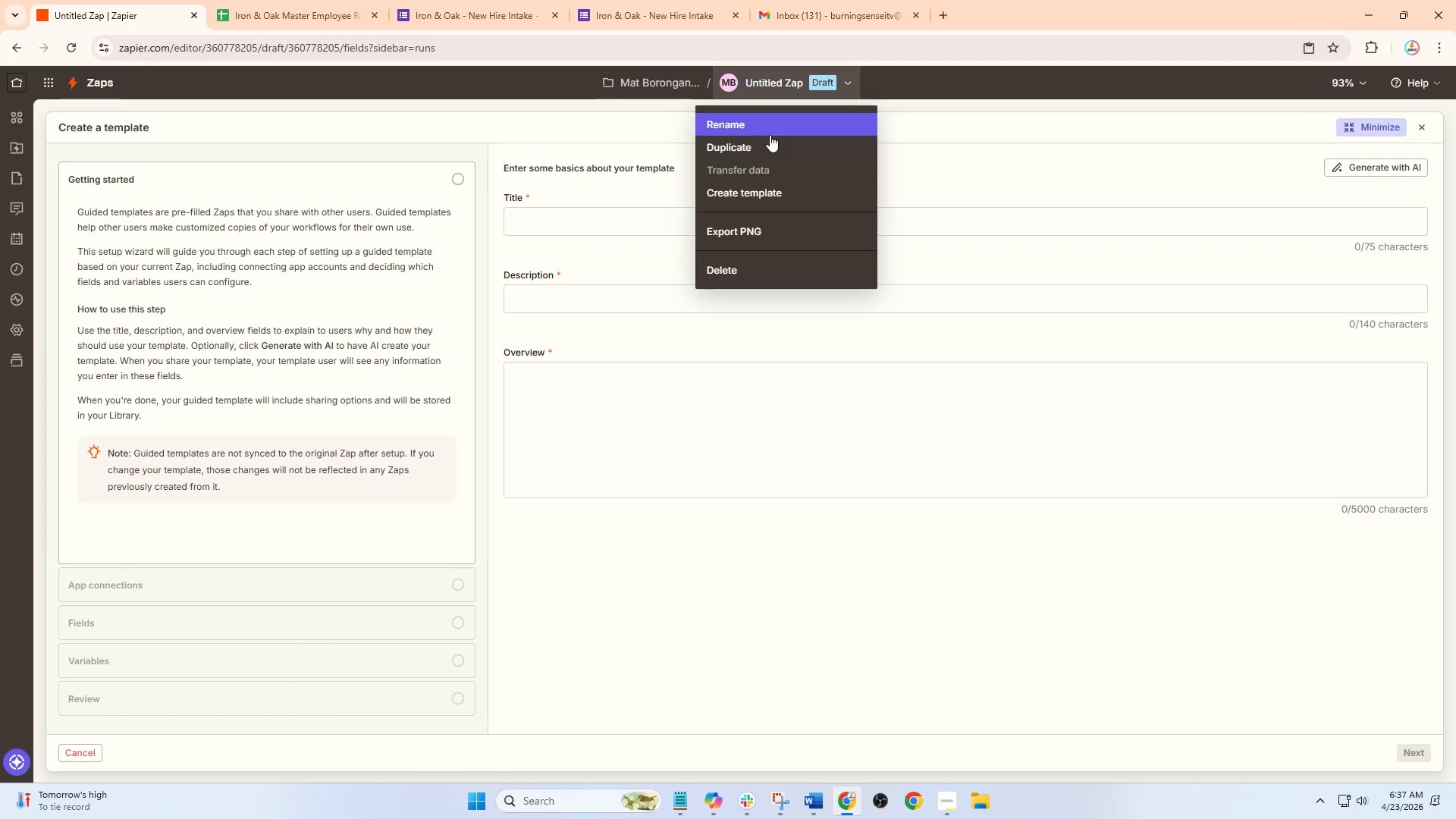 
left_click([770, 135])
 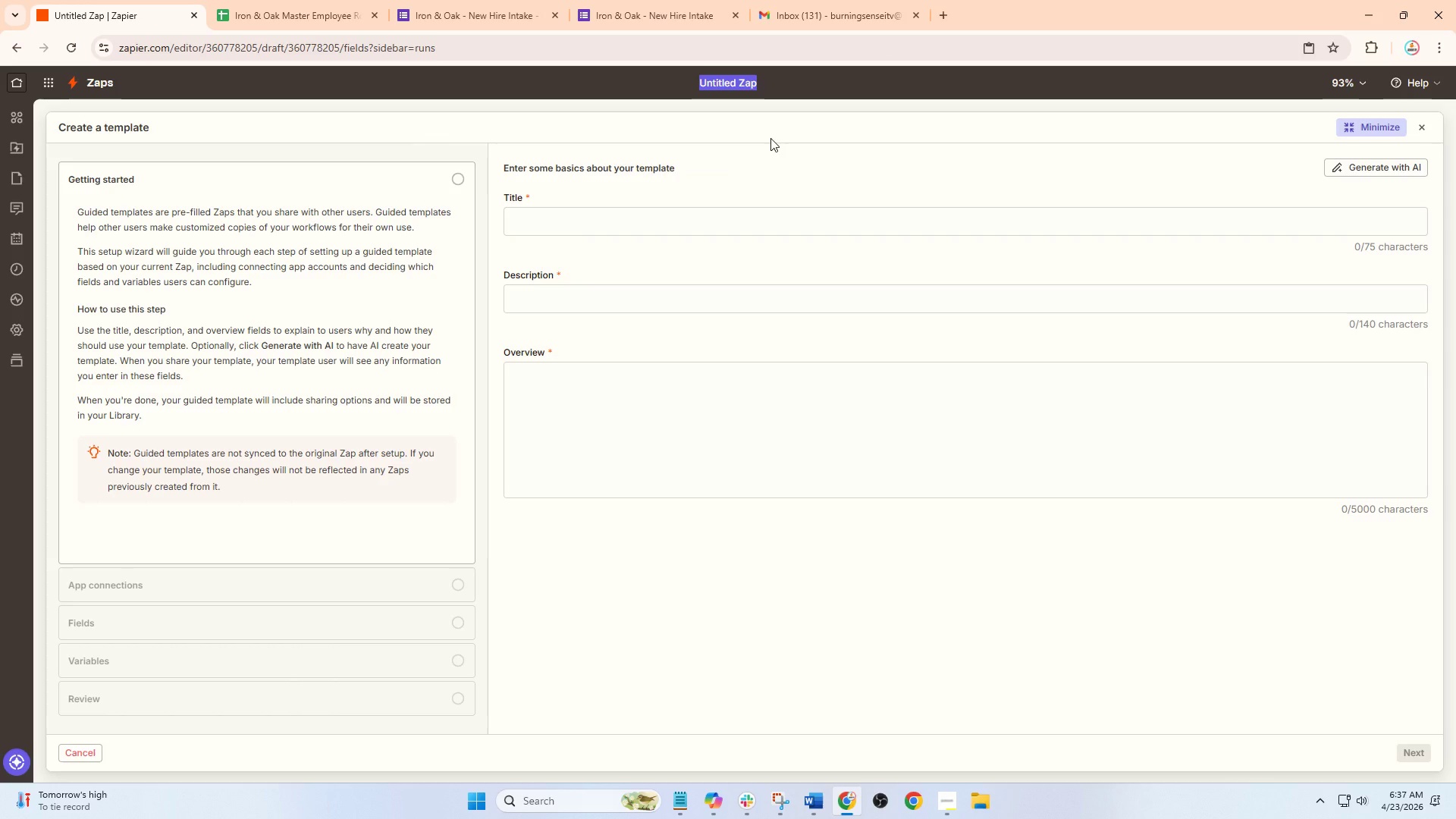 
type(New Hire Safty )
key(Backspace)
key(Backspace)
key(Backspace)
key(Backspace)
type(e)
key(Backspace)
type(df)
key(Backspace)
key(Backspace)
type(fety Sync __)
key(Backspace)
key(Backspace)
type(-- Smart Alerts )
 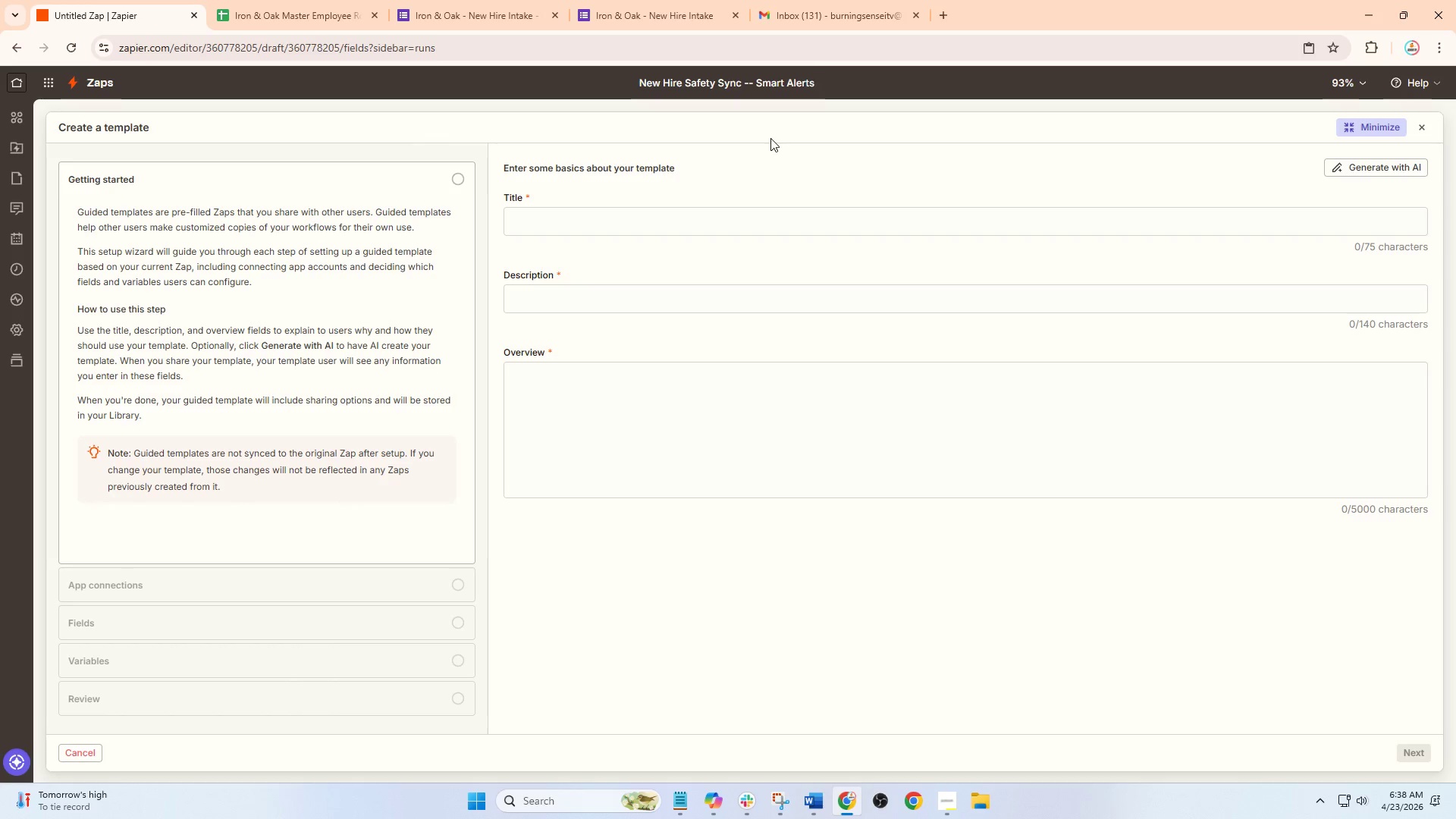 
type(& ROster)
key(Backspace)
key(Backspace)
key(Backspace)
key(Backspace)
key(Backspace)
type(oster LEgging)
key(Backspace)
type(=)
key(Backspace)
key(Backspace)
key(Backspace)
key(Backspace)
key(Backspace)
key(Backspace)
type(egging)
 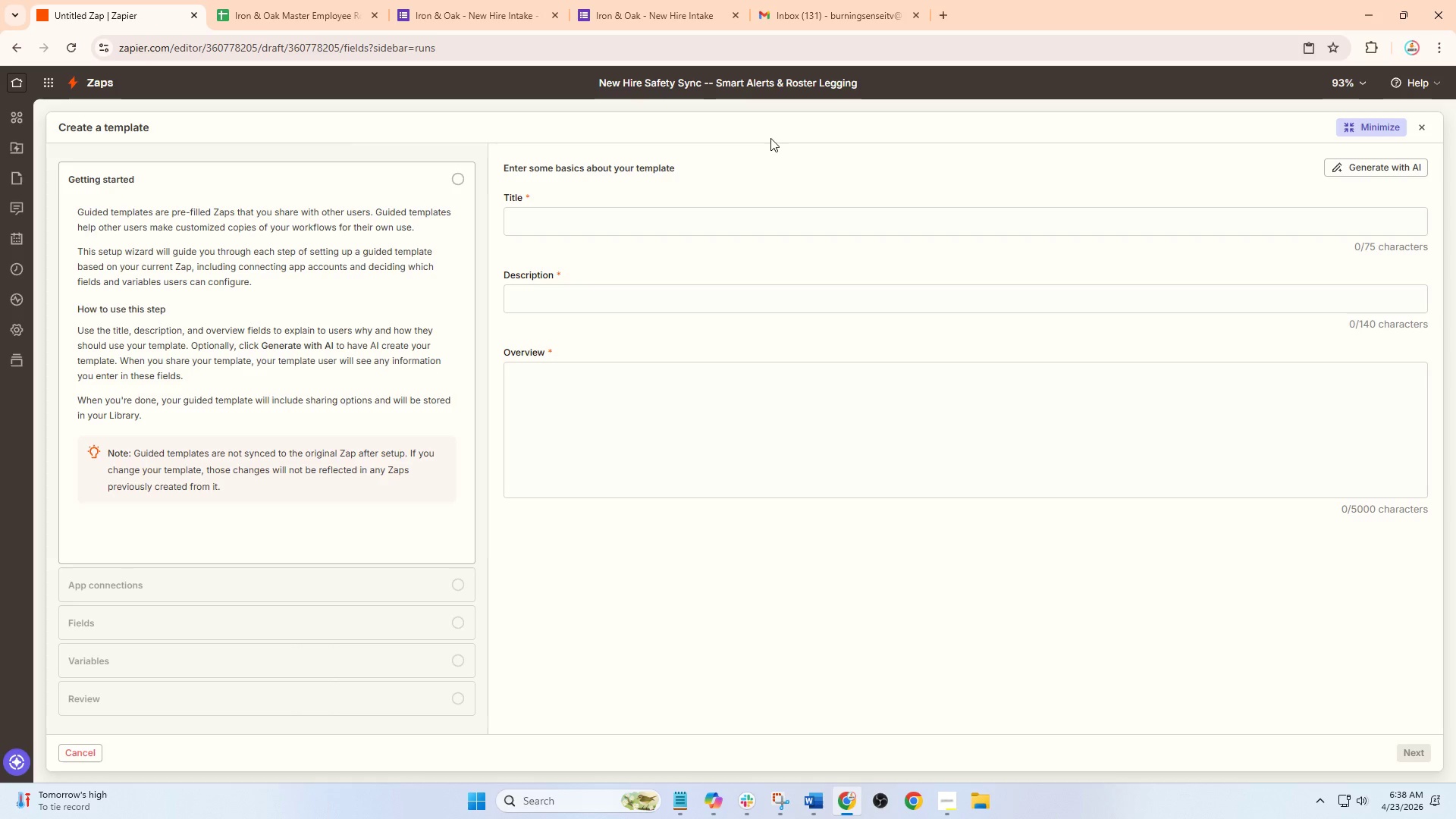 
left_click([560, 802])
 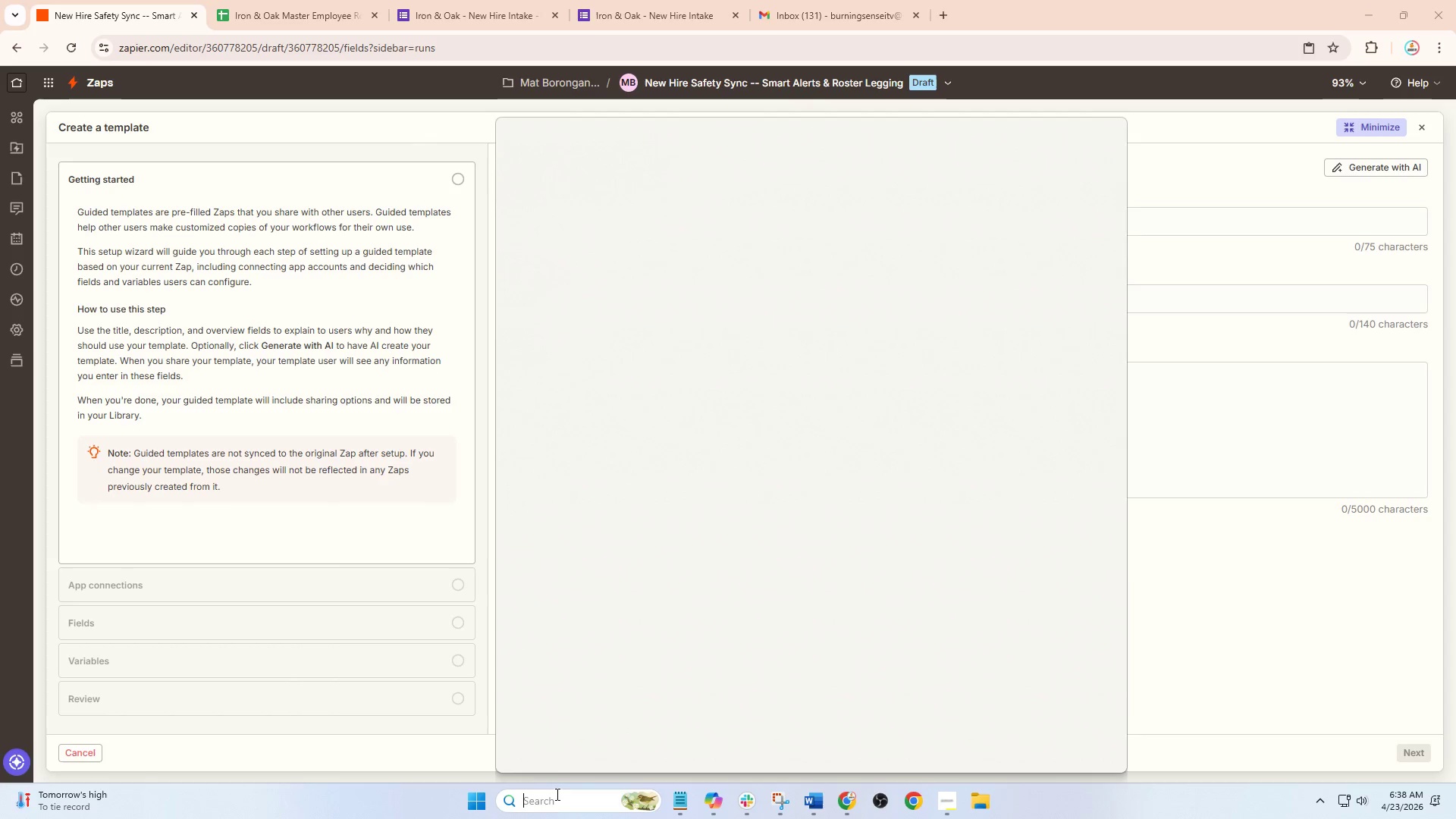 
type(charmap)
 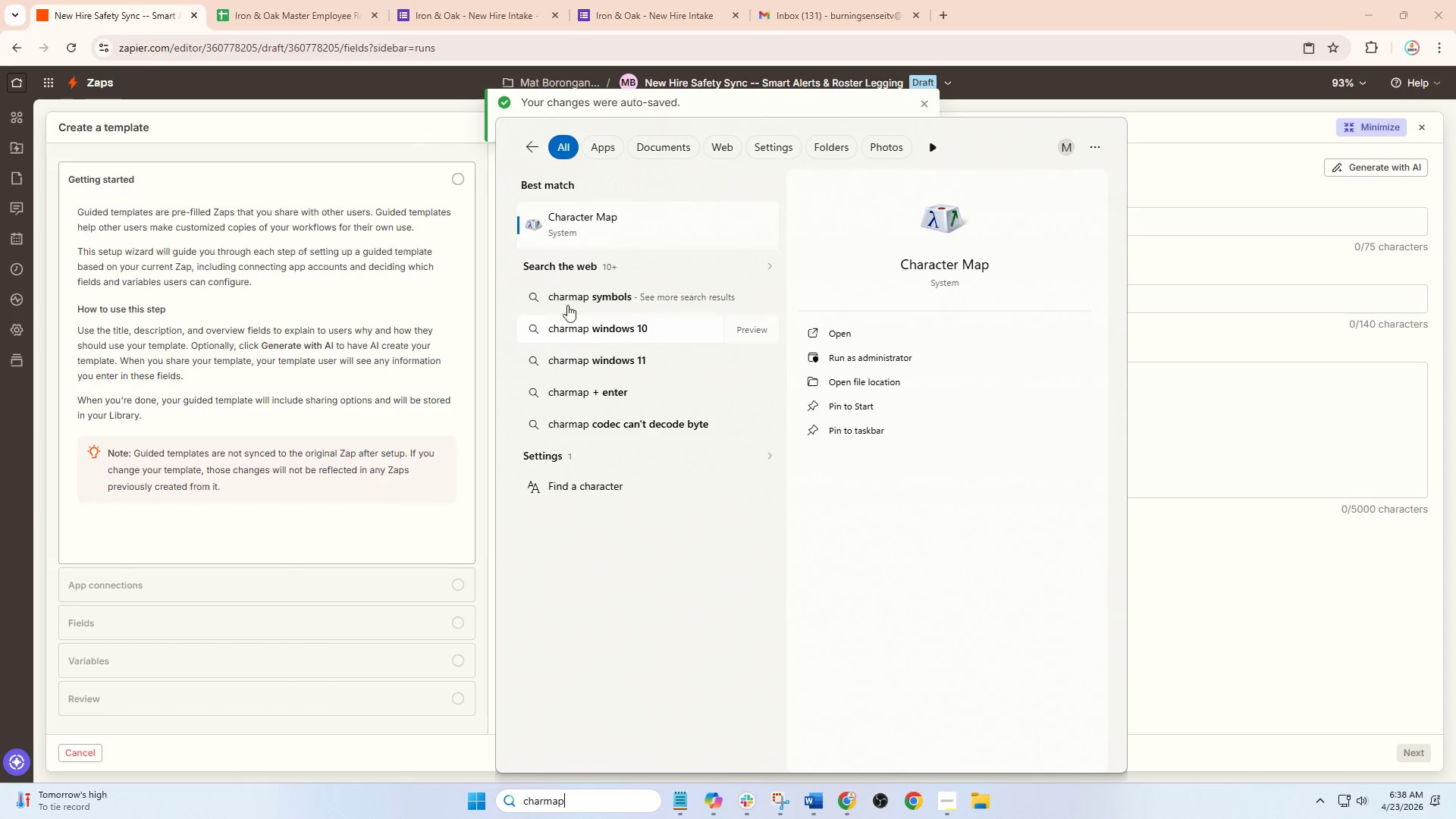 
left_click([590, 228])
 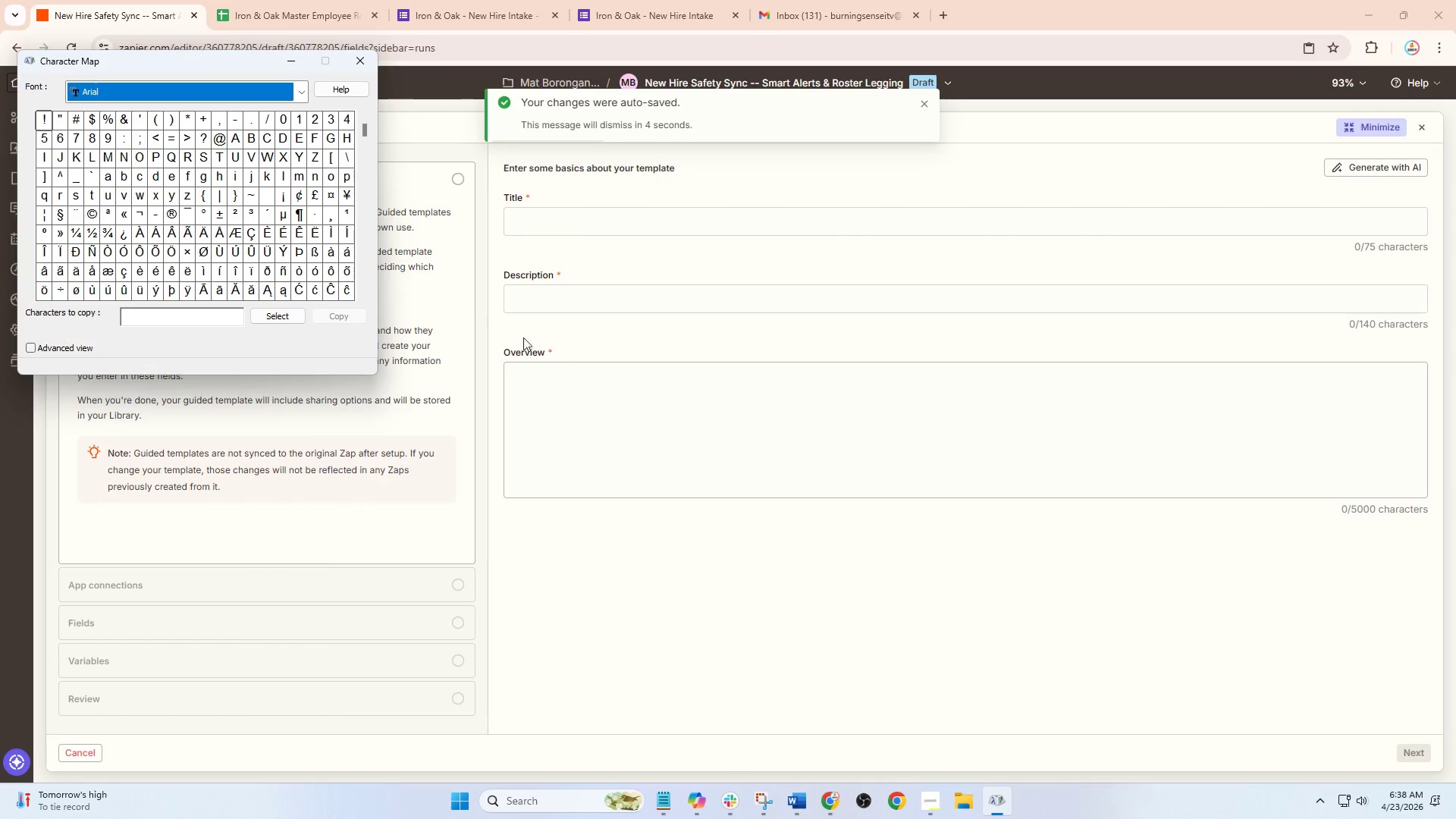 
wait(5.92)
 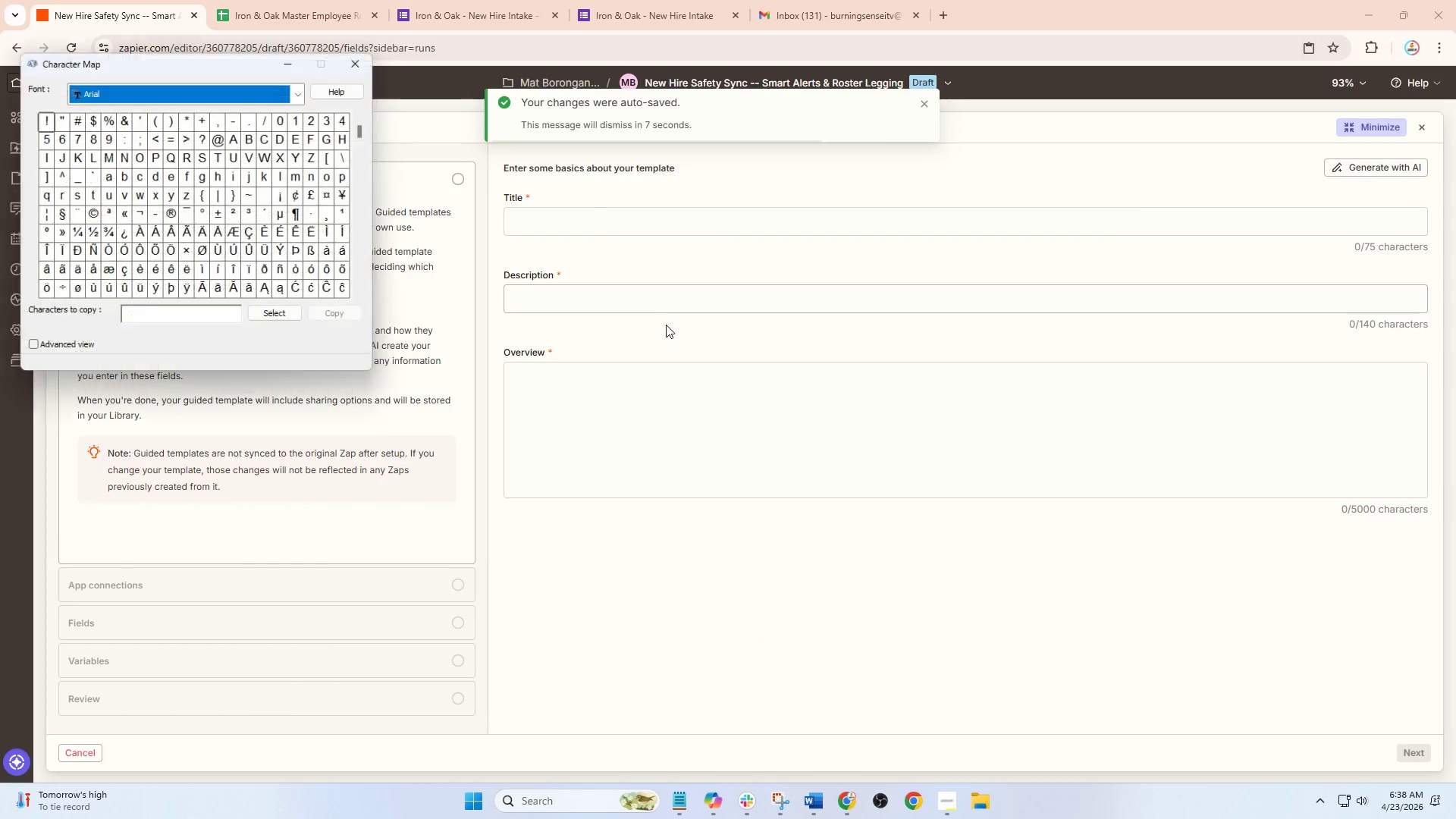 
left_click([253, 244])
 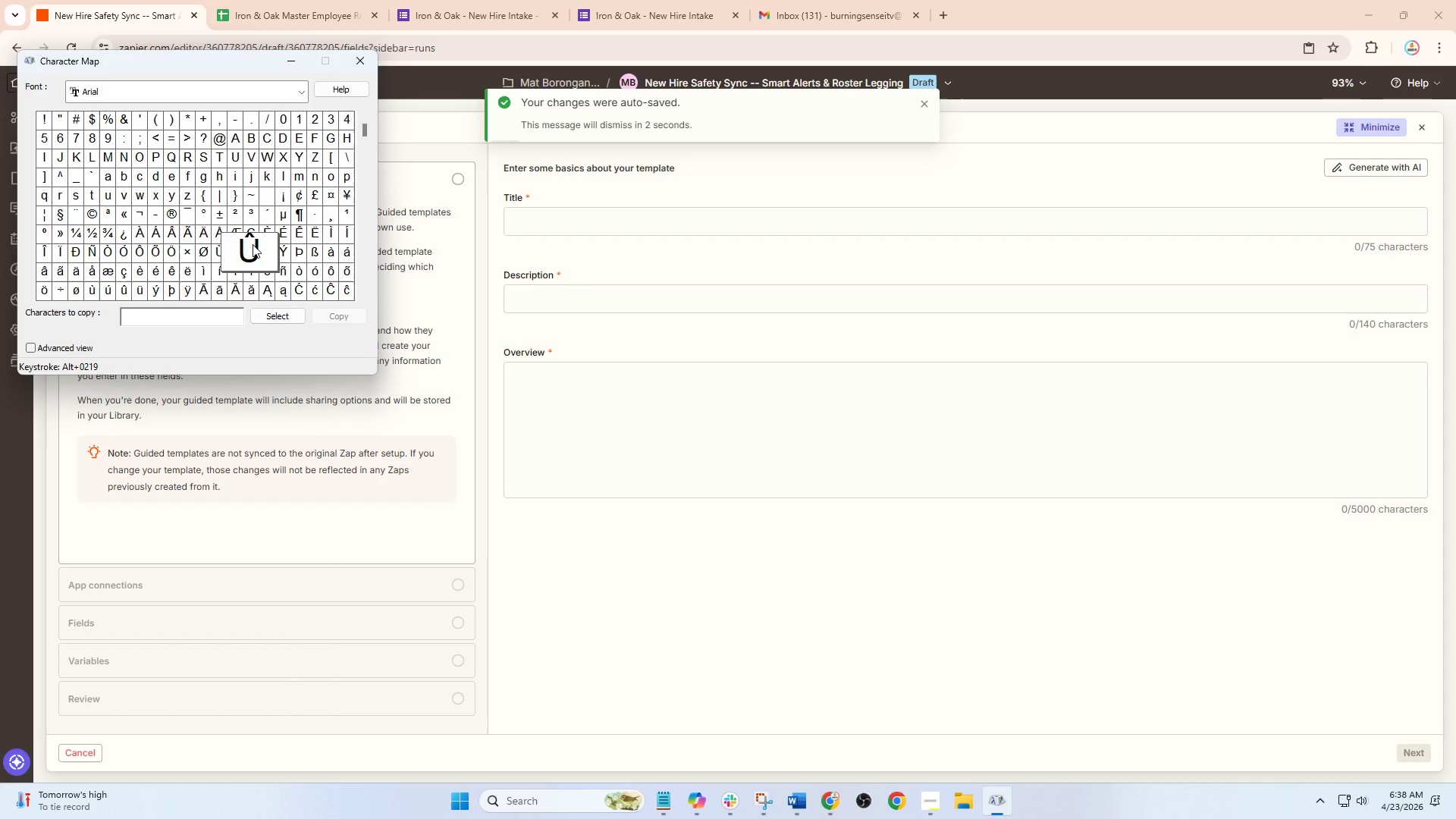 
scroll: coordinate [253, 244], scroll_direction: down, amount: 4.0
 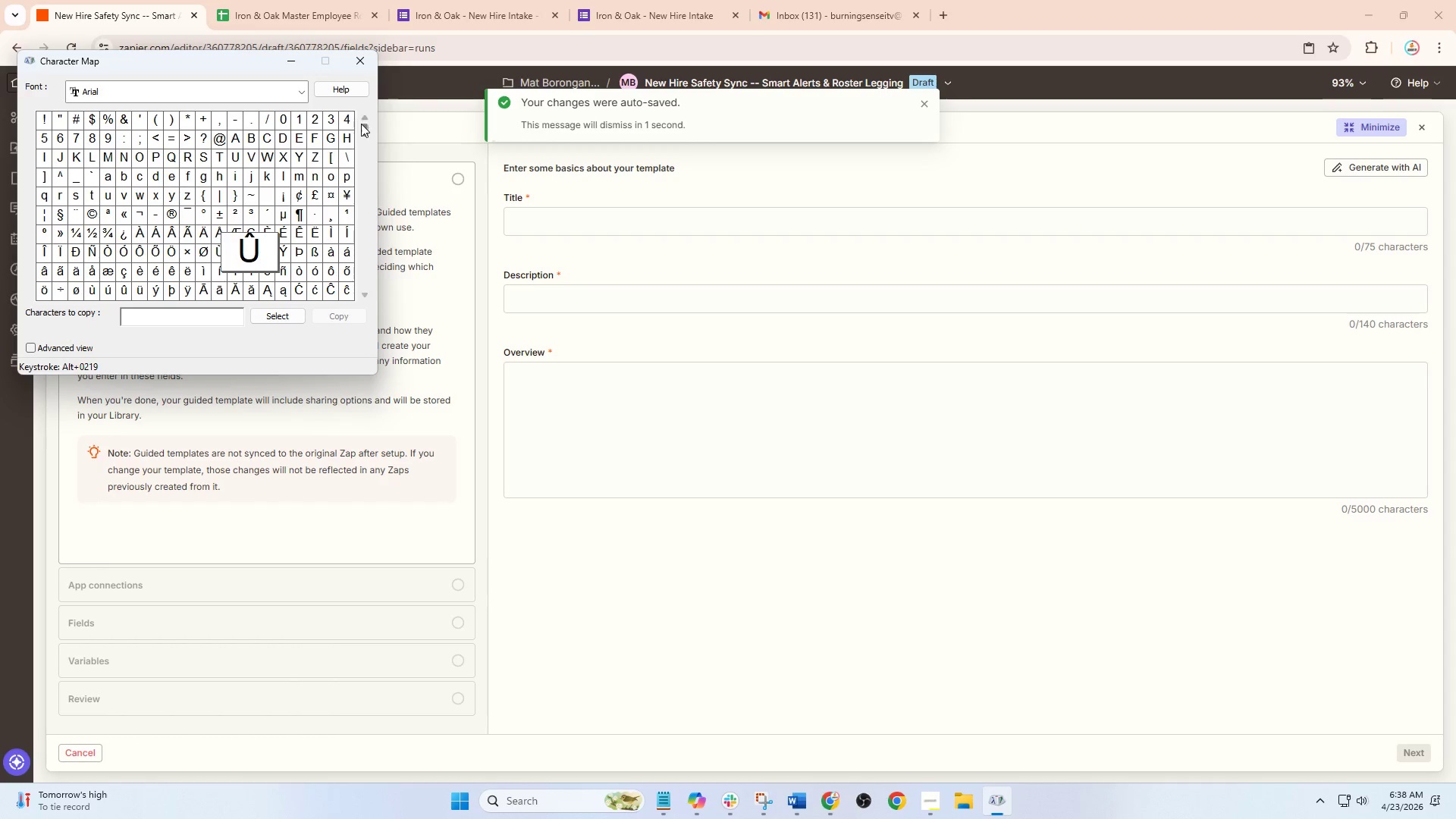 
left_click_drag(start_coordinate=[362, 131], to_coordinate=[366, 252])
 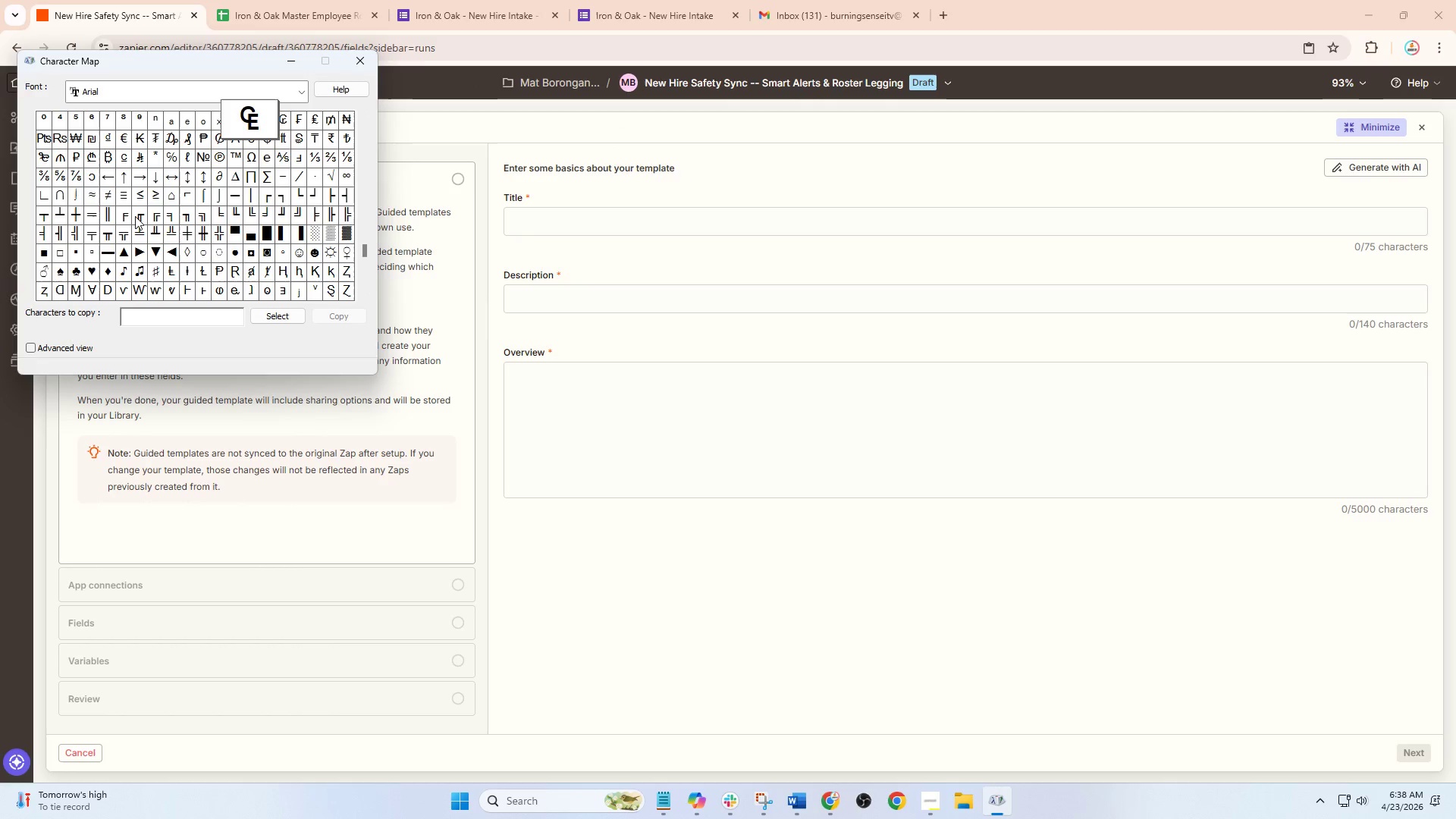 
left_click([142, 176])
 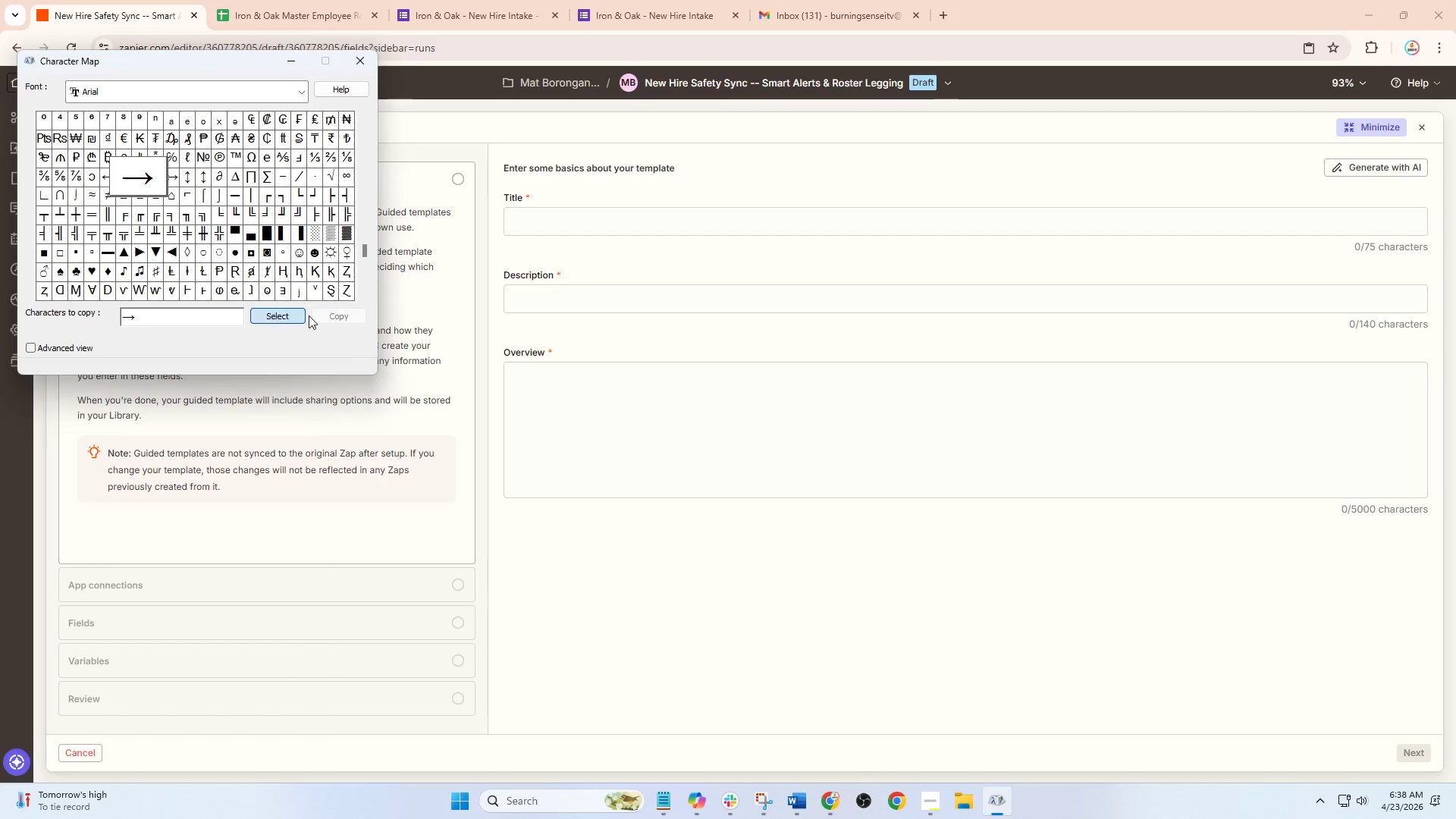 
left_click([336, 315])
 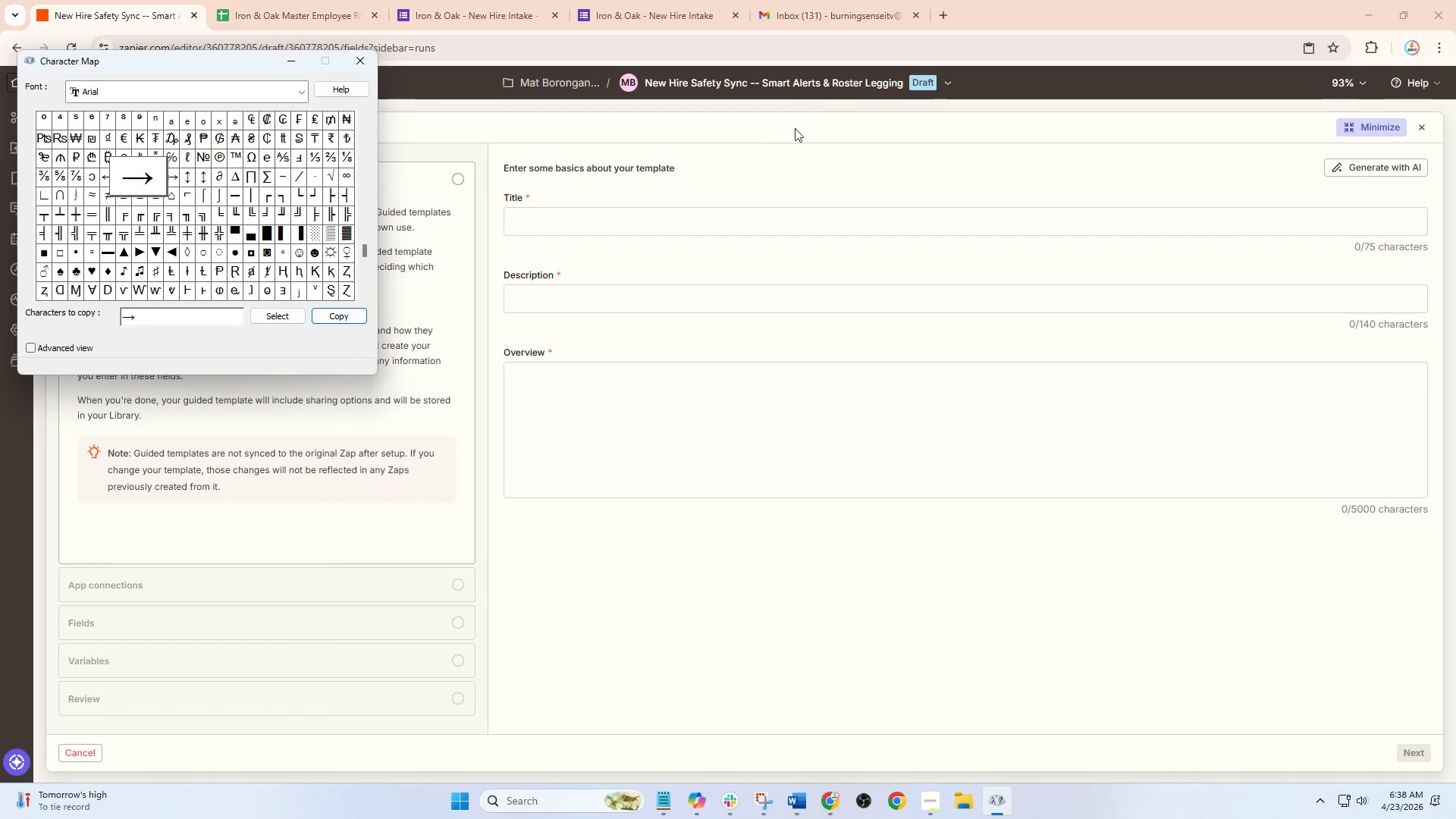 
left_click([825, 91])
 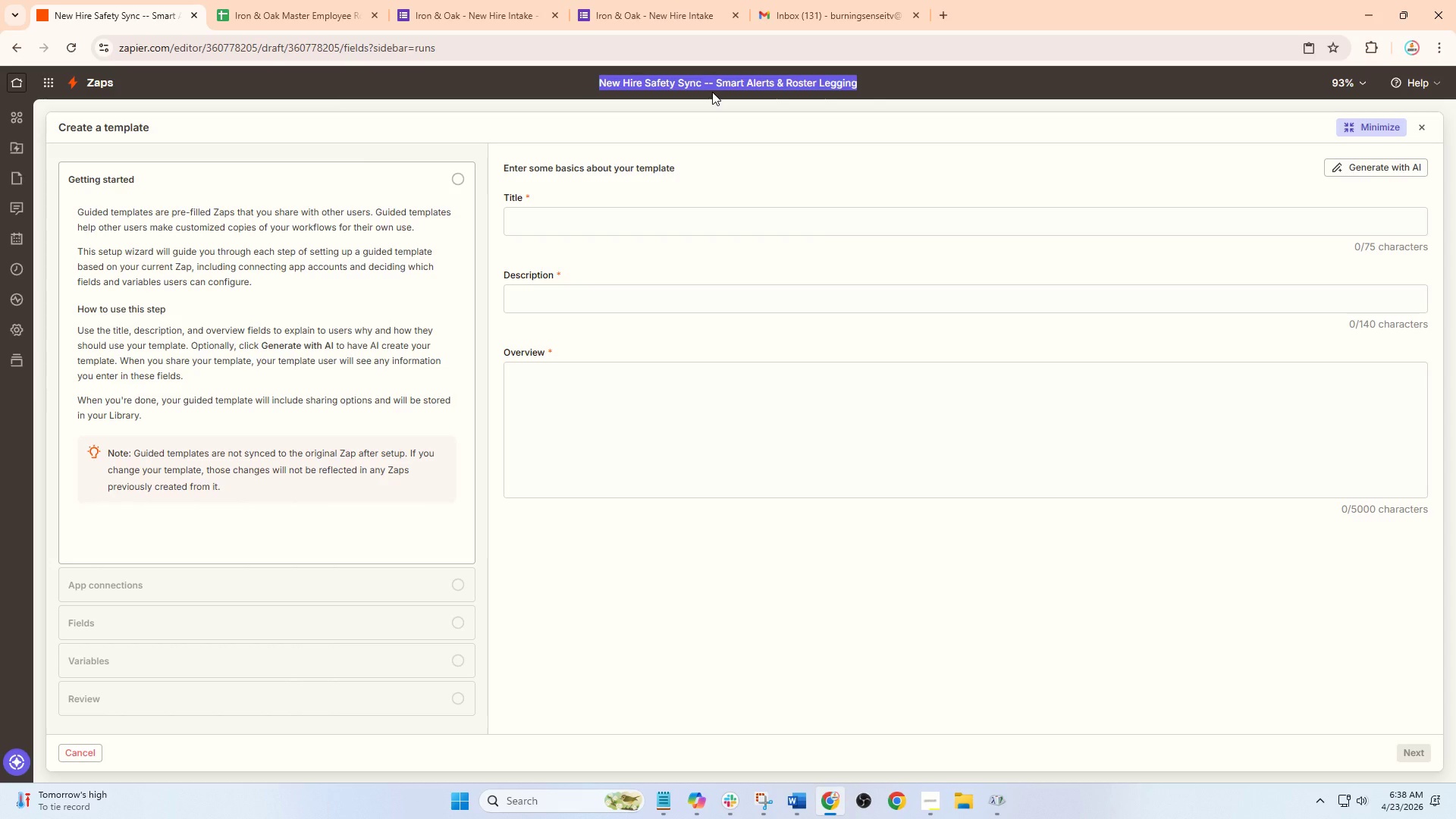 
left_click([712, 87])
 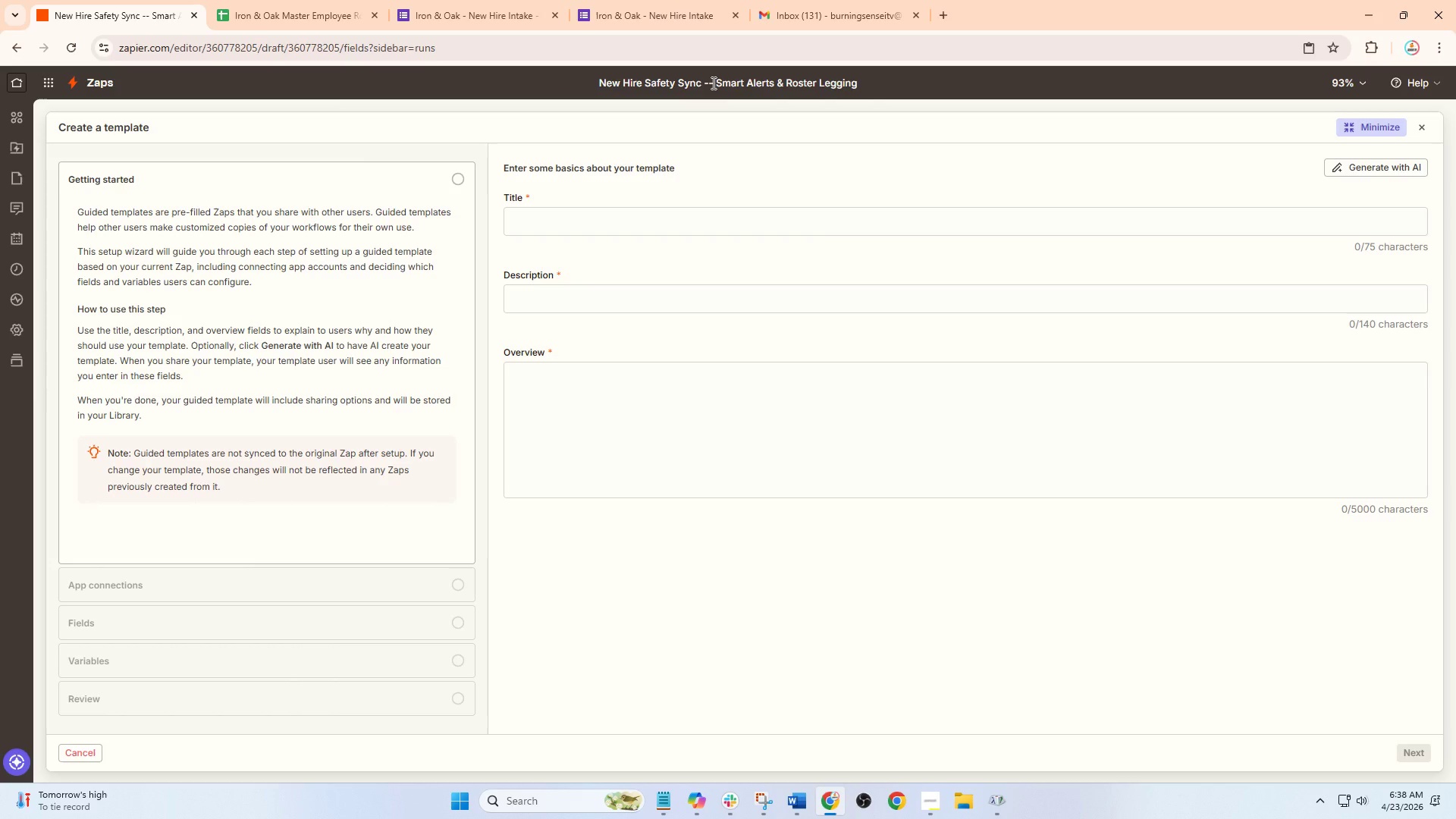 
left_click_drag(start_coordinate=[712, 83], to_coordinate=[706, 88])
 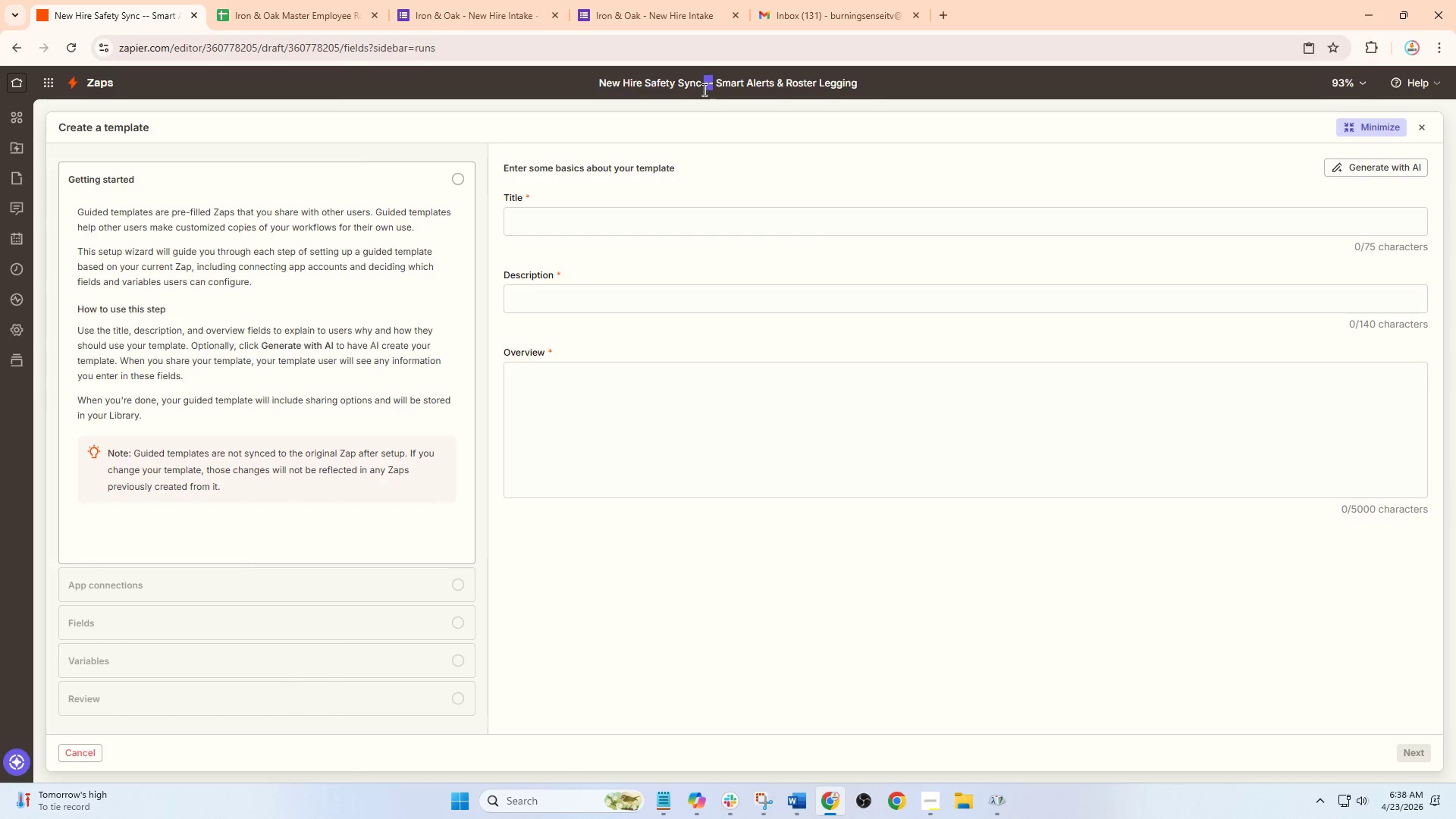 
key(Control+V)
 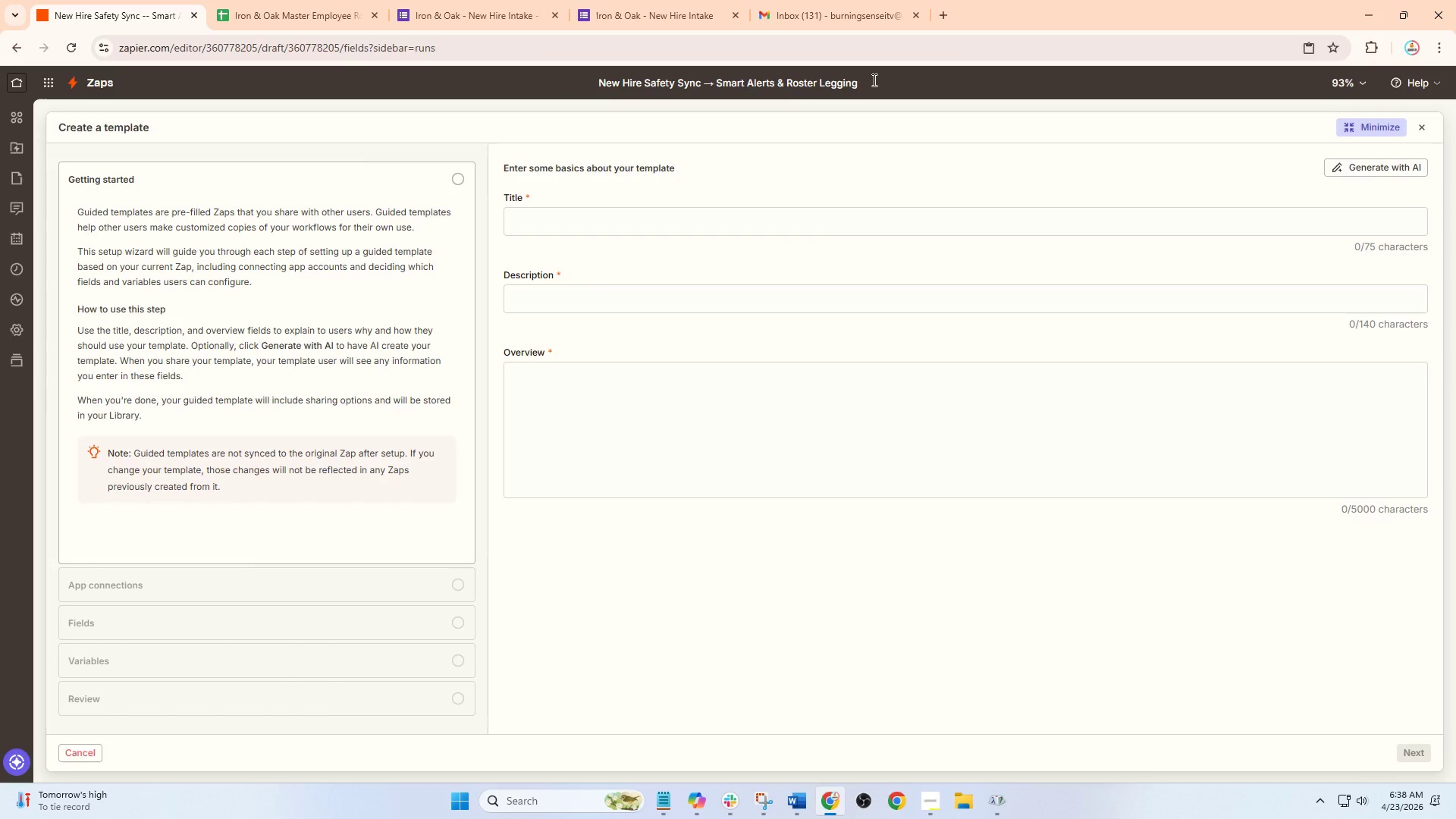 
left_click_drag(start_coordinate=[873, 80], to_coordinate=[594, 80])
 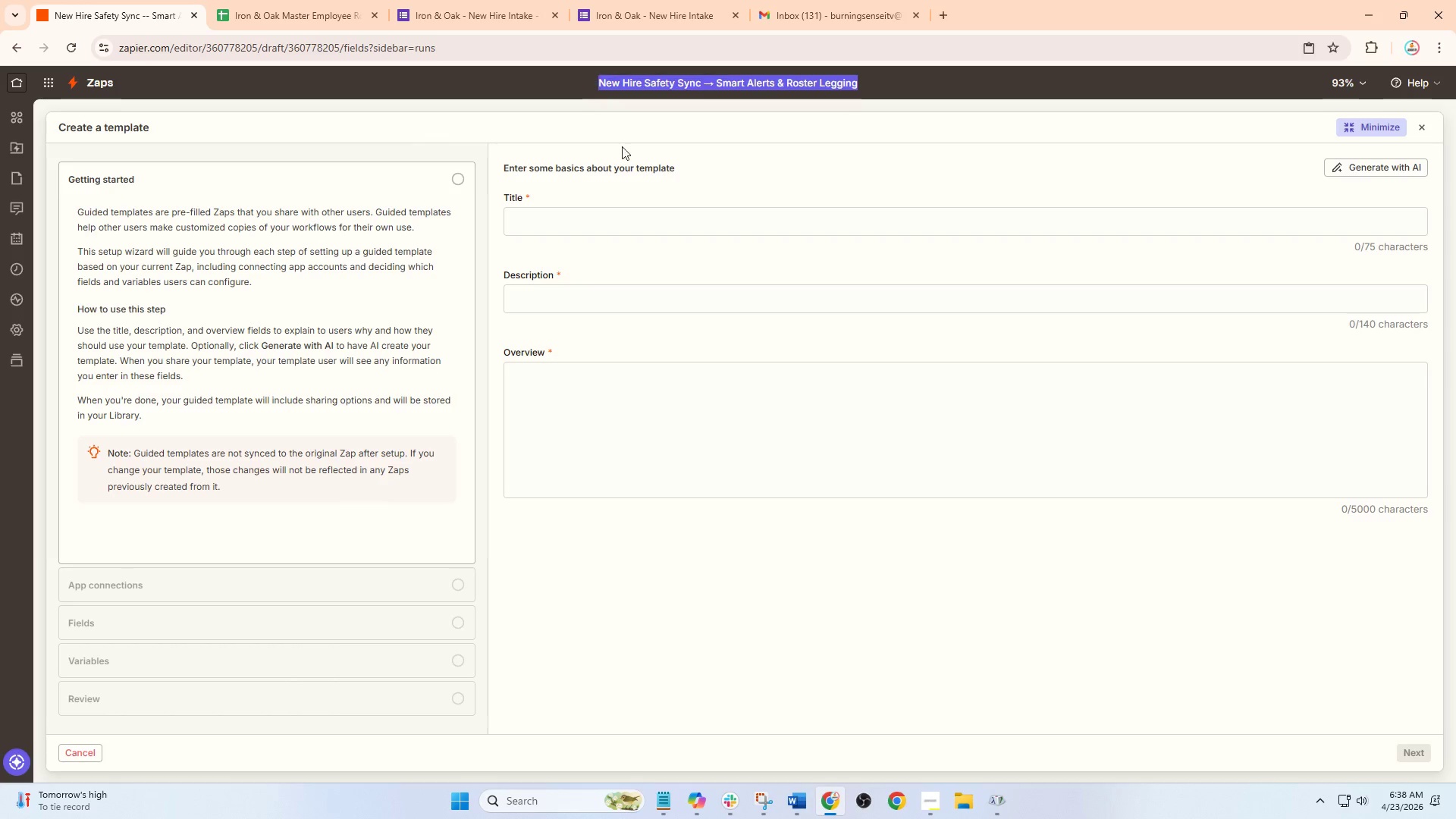 
key(Control+C)
 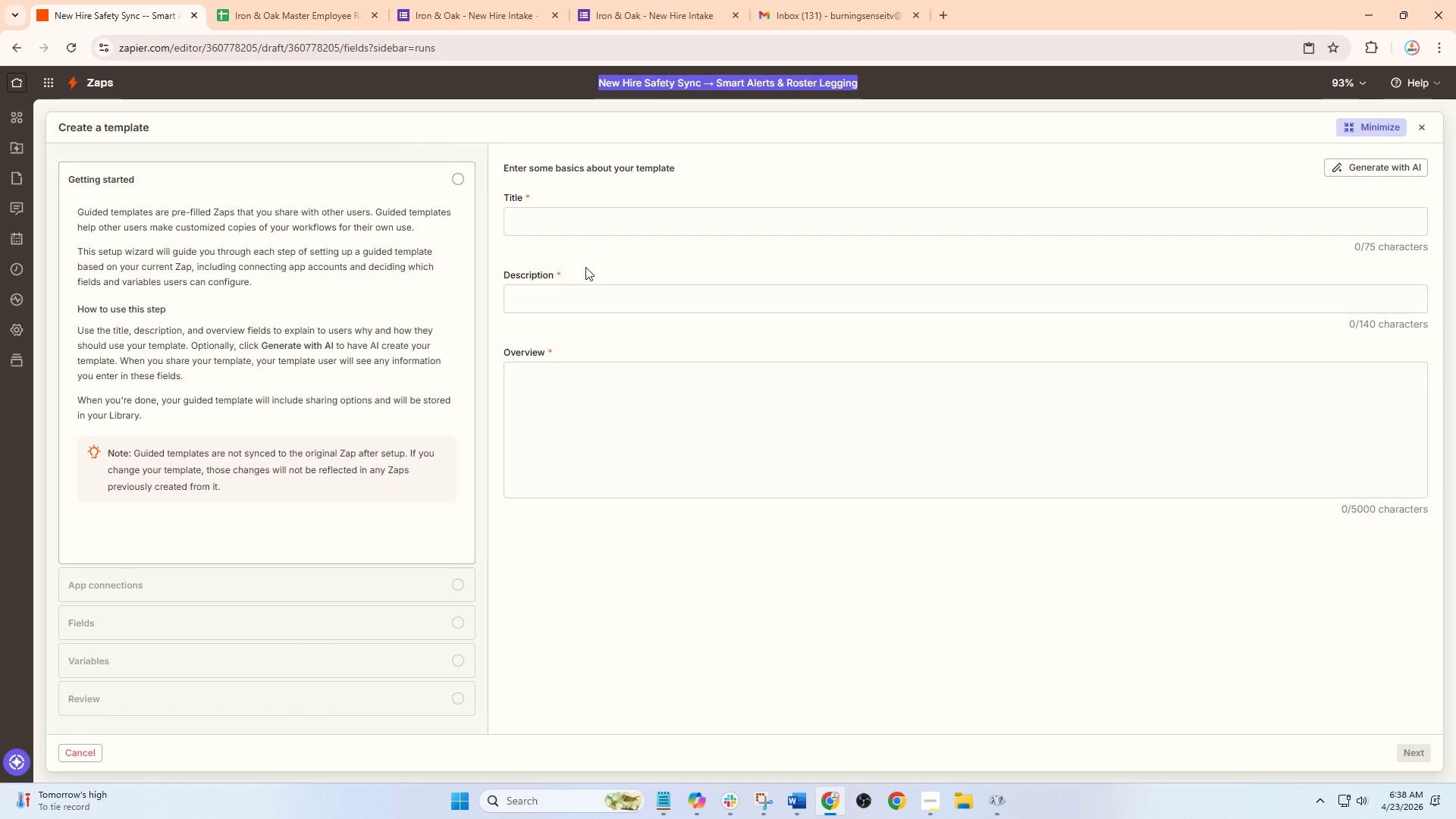 
left_click([566, 228])
 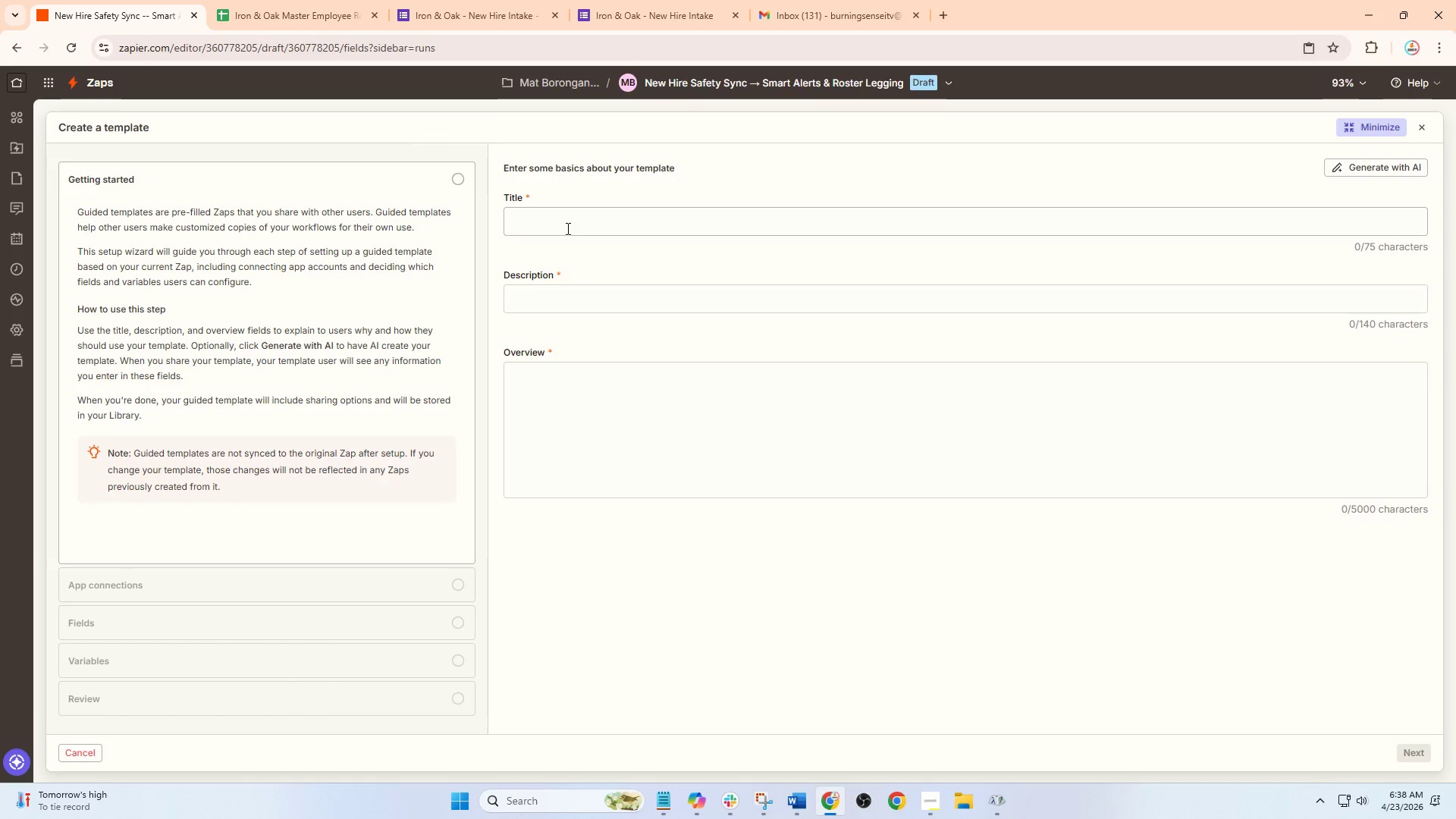 
key(Control+ControlLeft)
 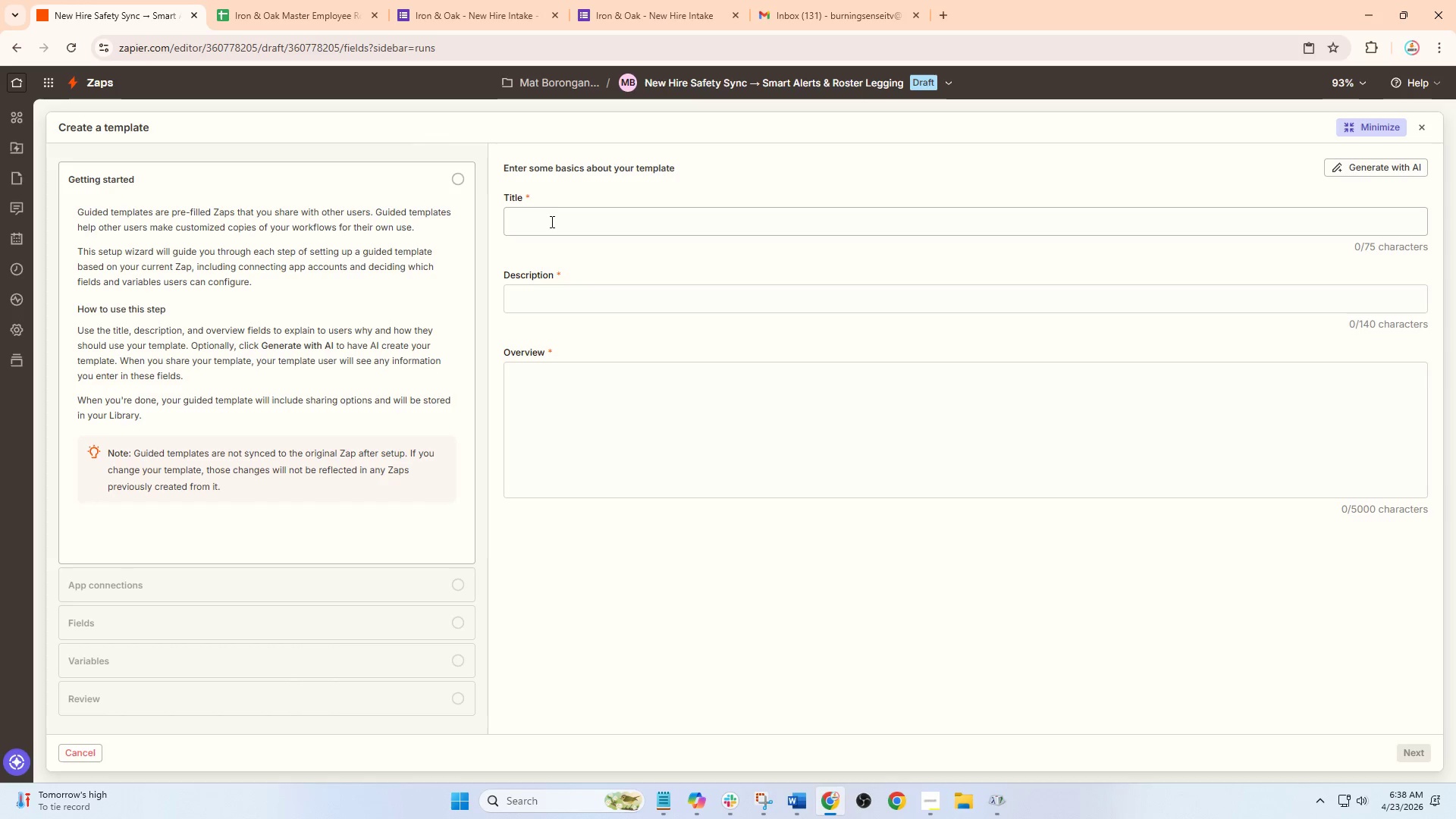 
left_click([548, 221])
 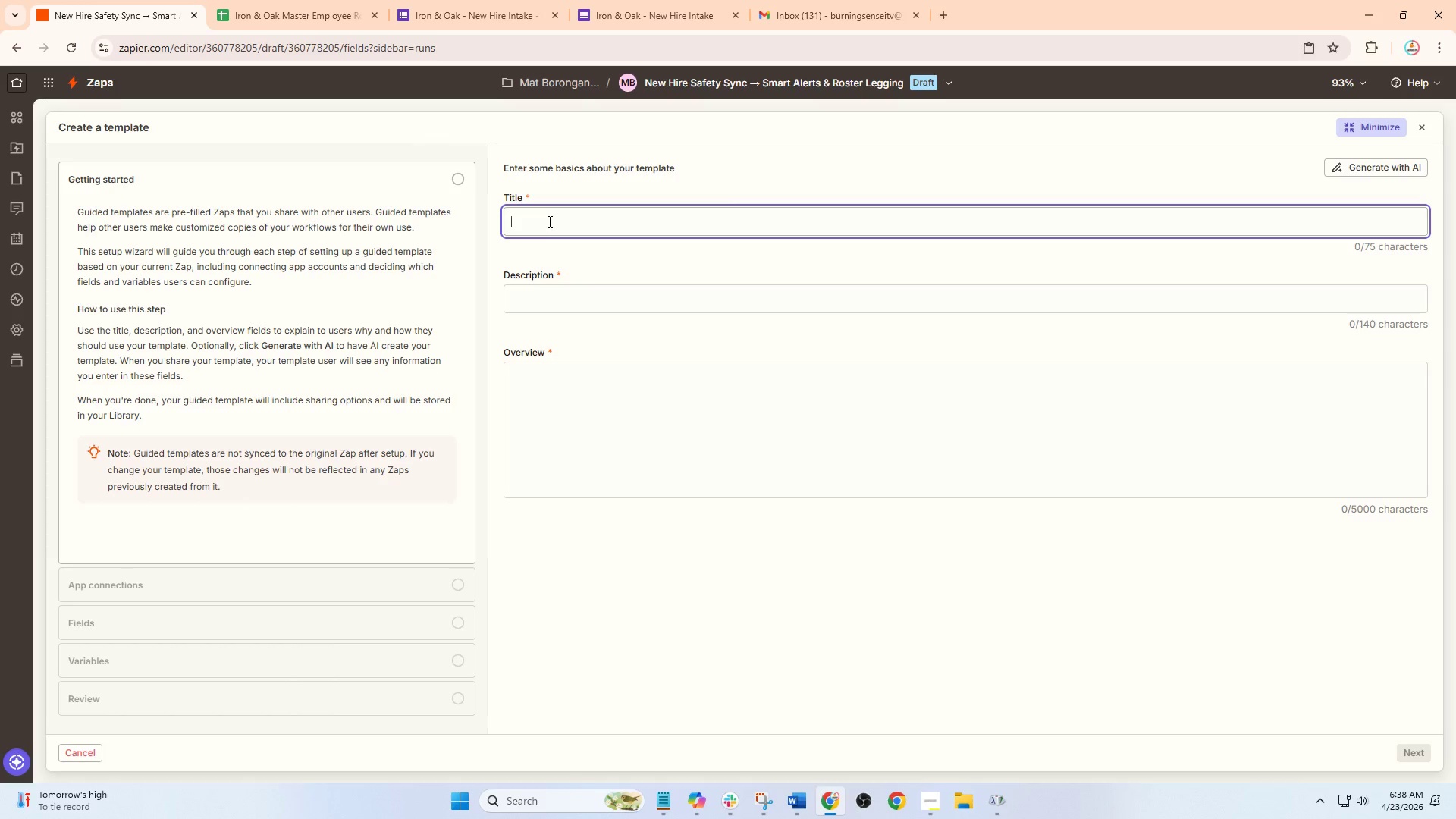 
key(Control+V)
 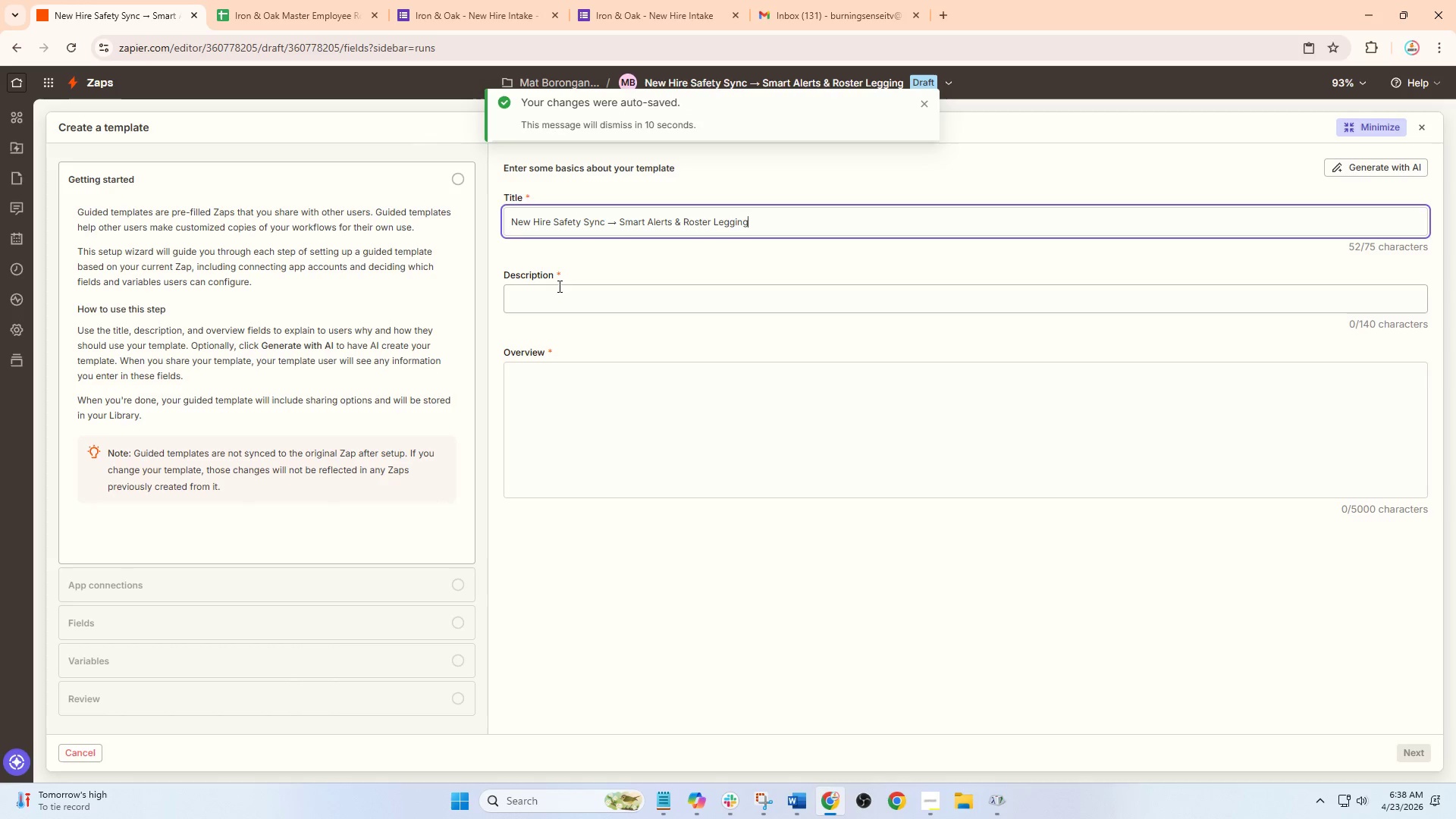 
left_click([558, 286])
 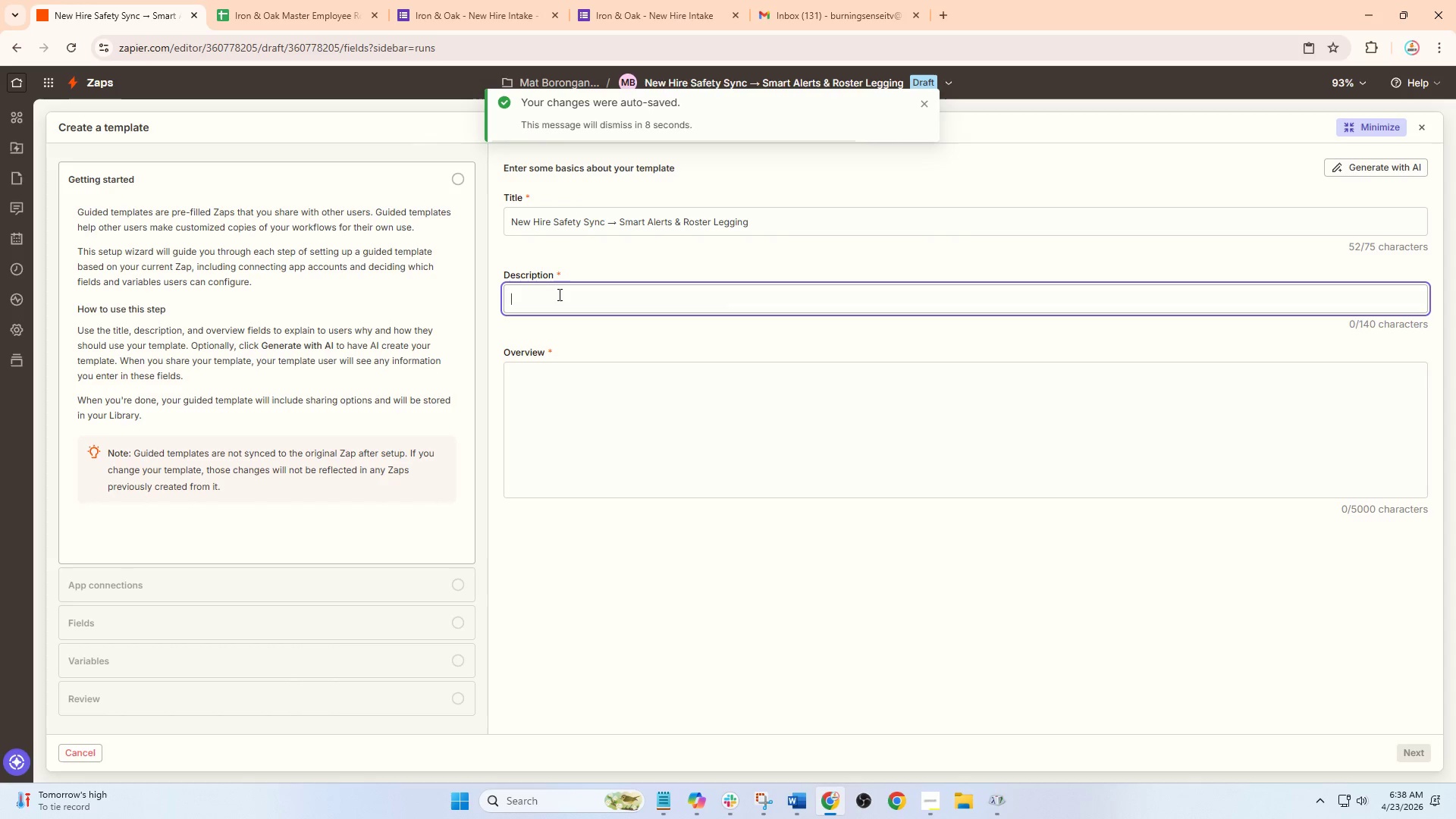 
type(Automatically captures new hires, calcualte)
key(Backspace)
key(Backspace)
key(Backspace)
key(Backspace)
type(lates da)
key(Backspace)
key(Backspace)
type(safety review dates, sends alerts for d)
key(Backspace)
type(fields)
key(Backspace)
type( staff, and logs all data into the roster)
 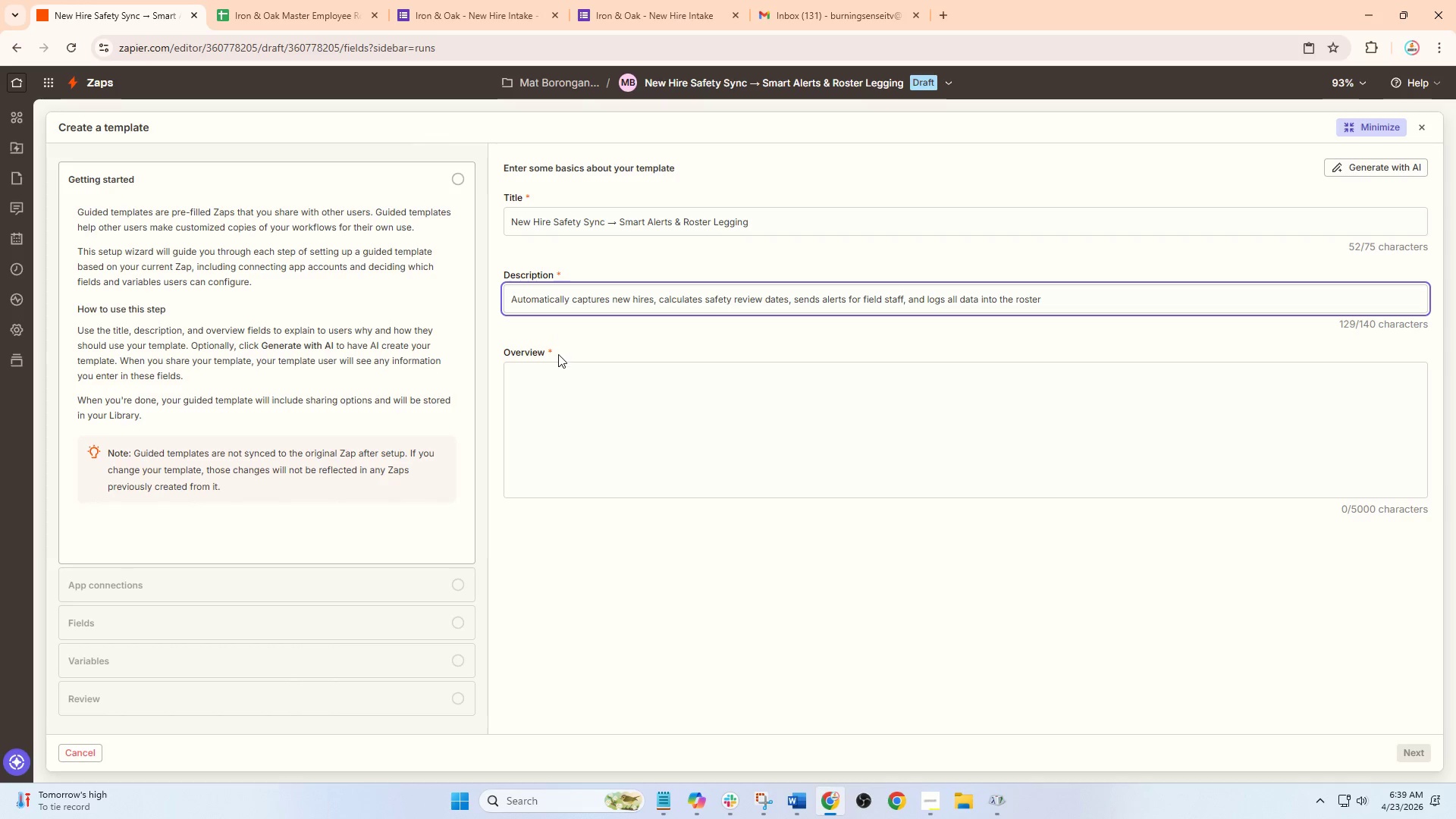 
left_click([560, 372])
 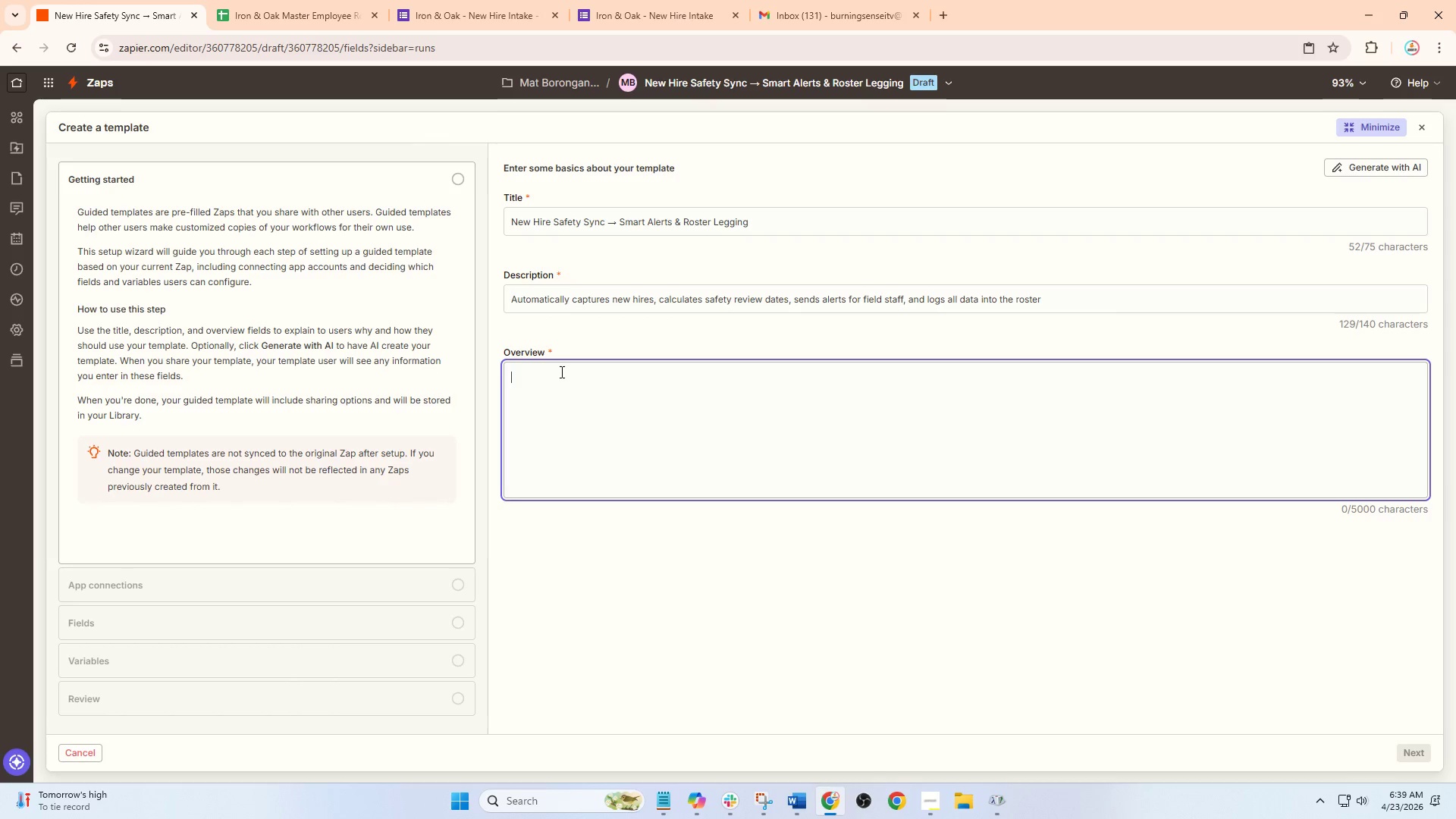 
type(Automn)
key(Backspace)
type(ates onboarding v)
key(Backspace)
type(by capturing hires, calculating)
 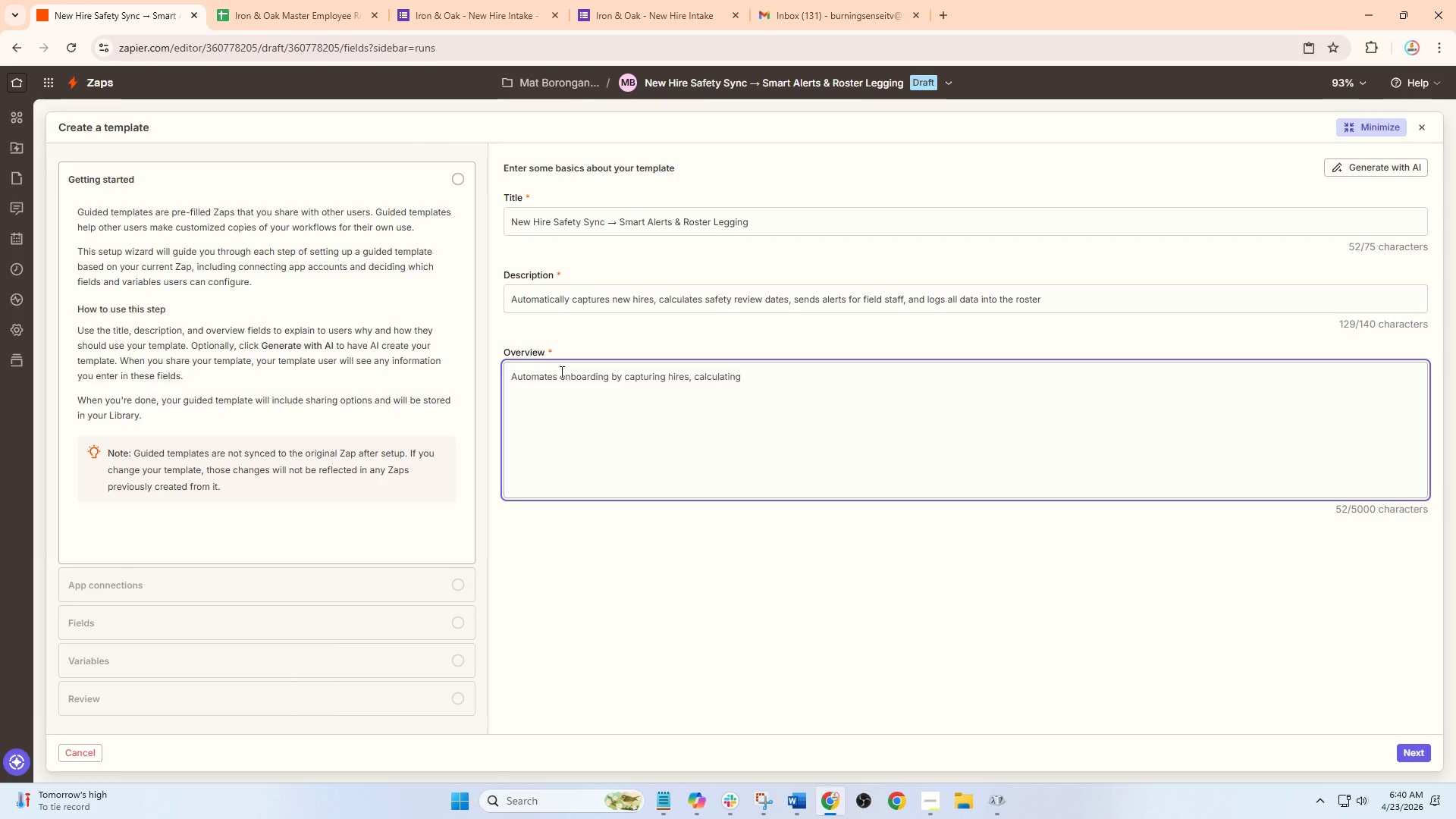 
wait(5.16)
 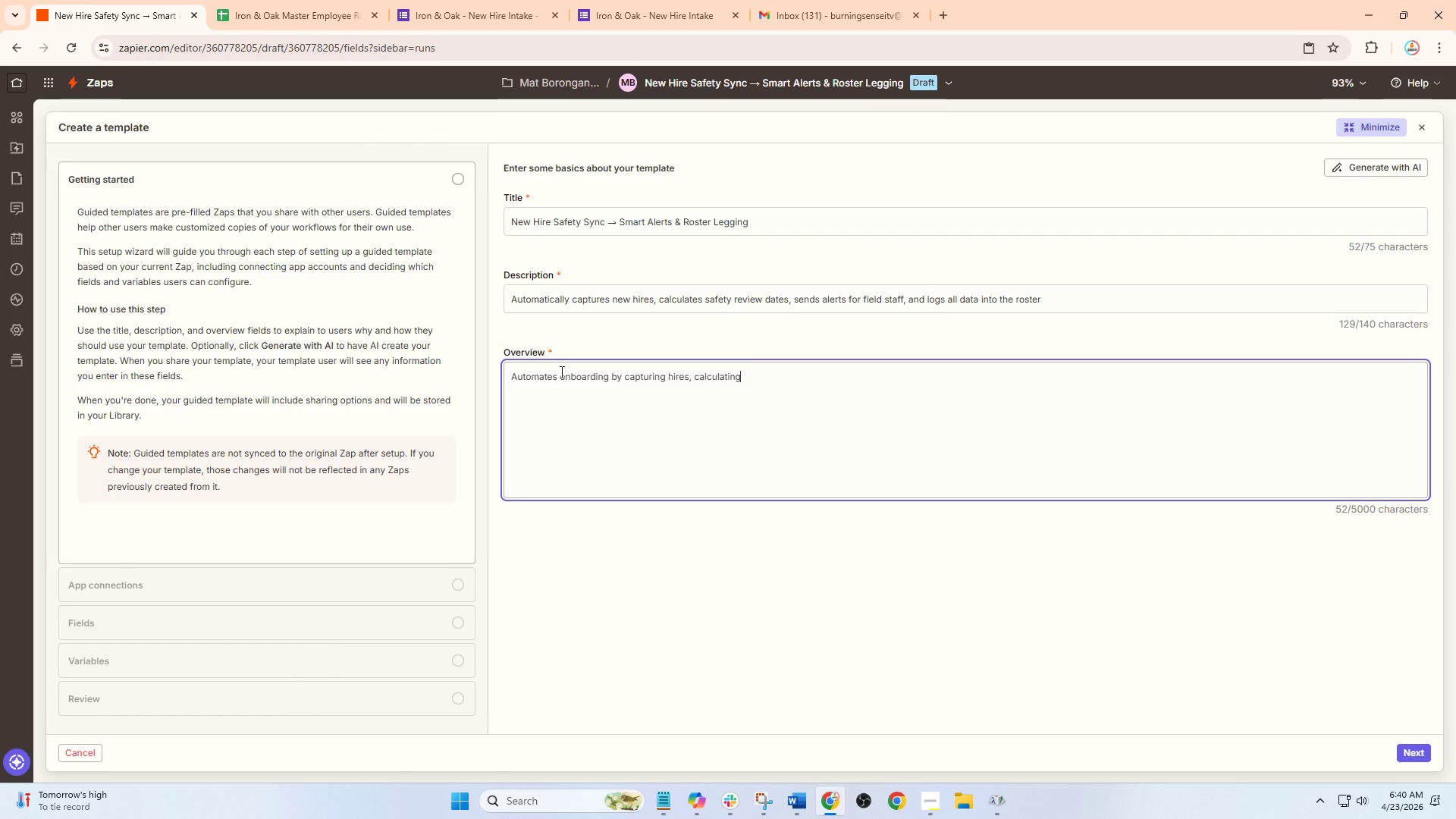 
type( safety reviewe )
key(Backspace)
key(Backspace)
key(Backspace)
type(w dates, sending alerts fo field staff)
 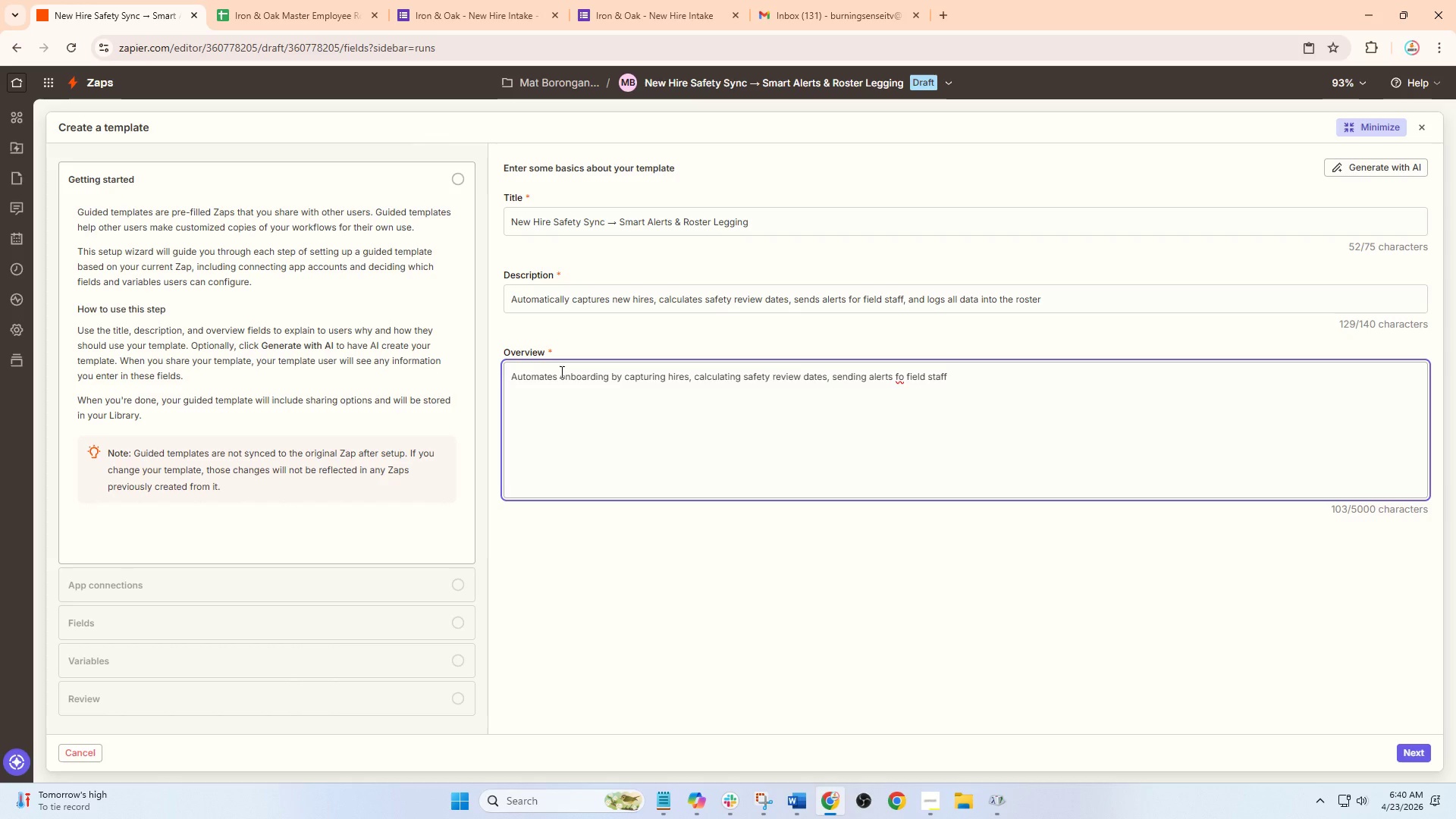 
key(ArrowLeft)
 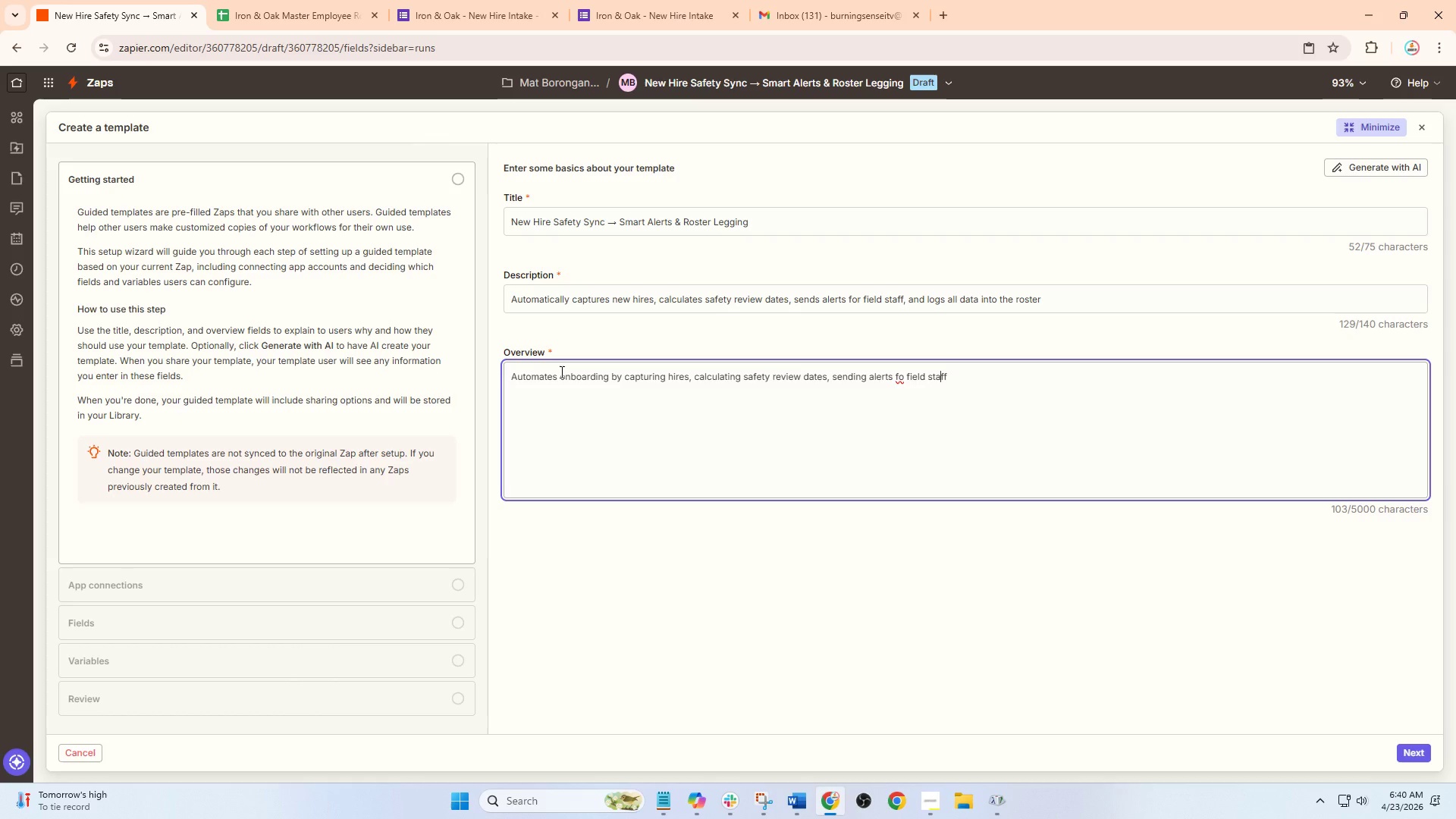 
key(ArrowLeft)
 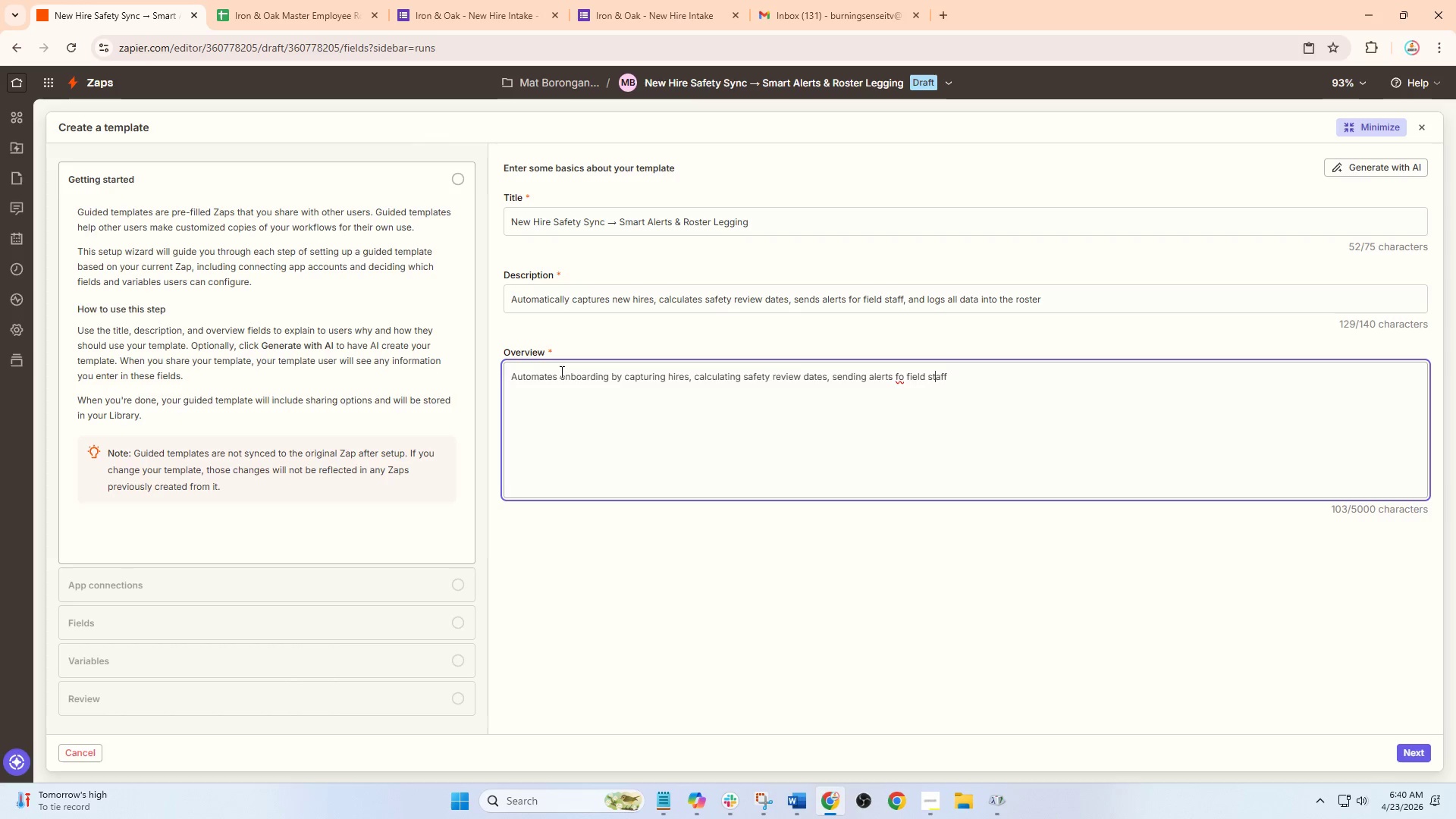 
key(ArrowLeft)
 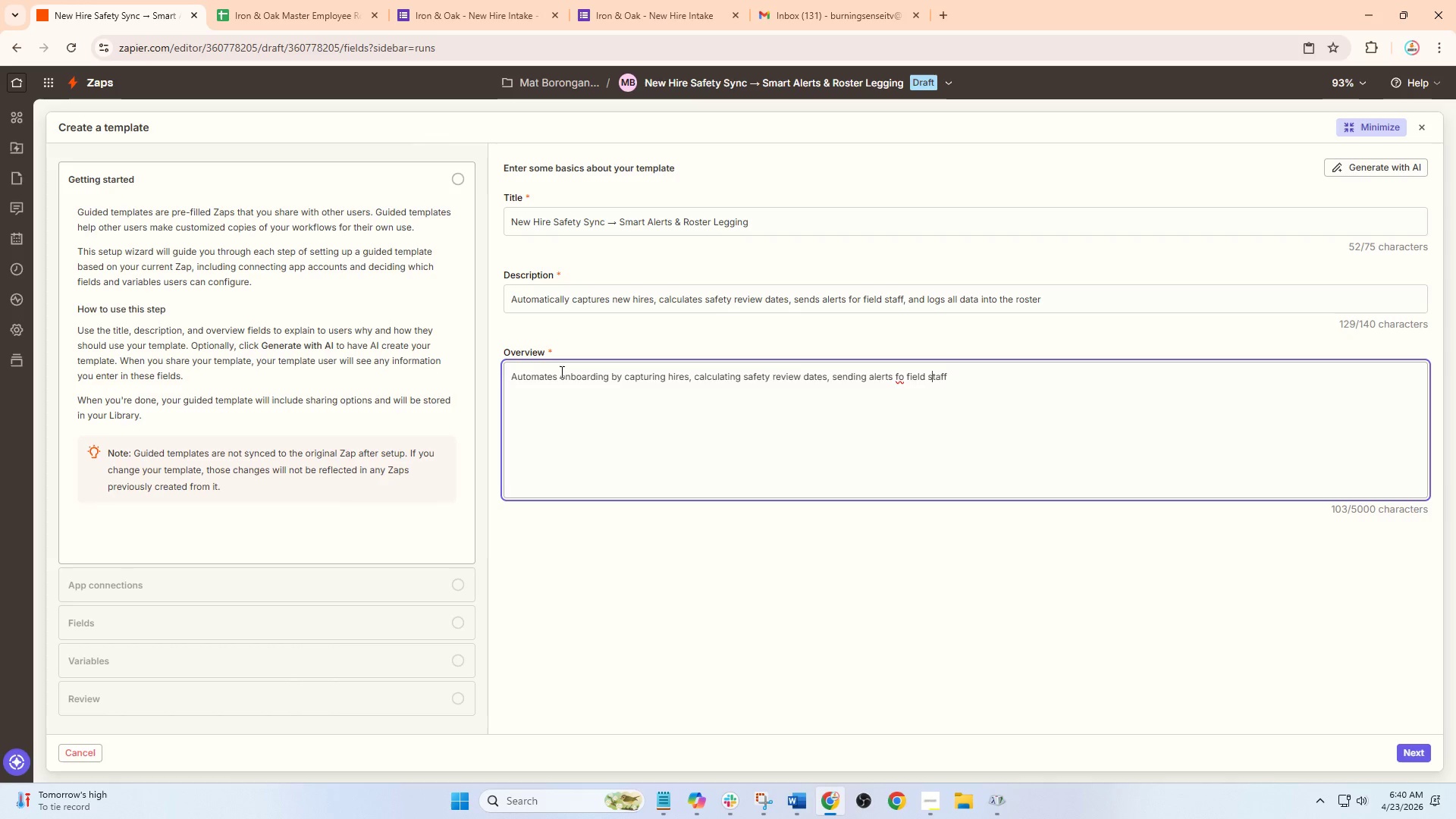 
key(ArrowLeft)
 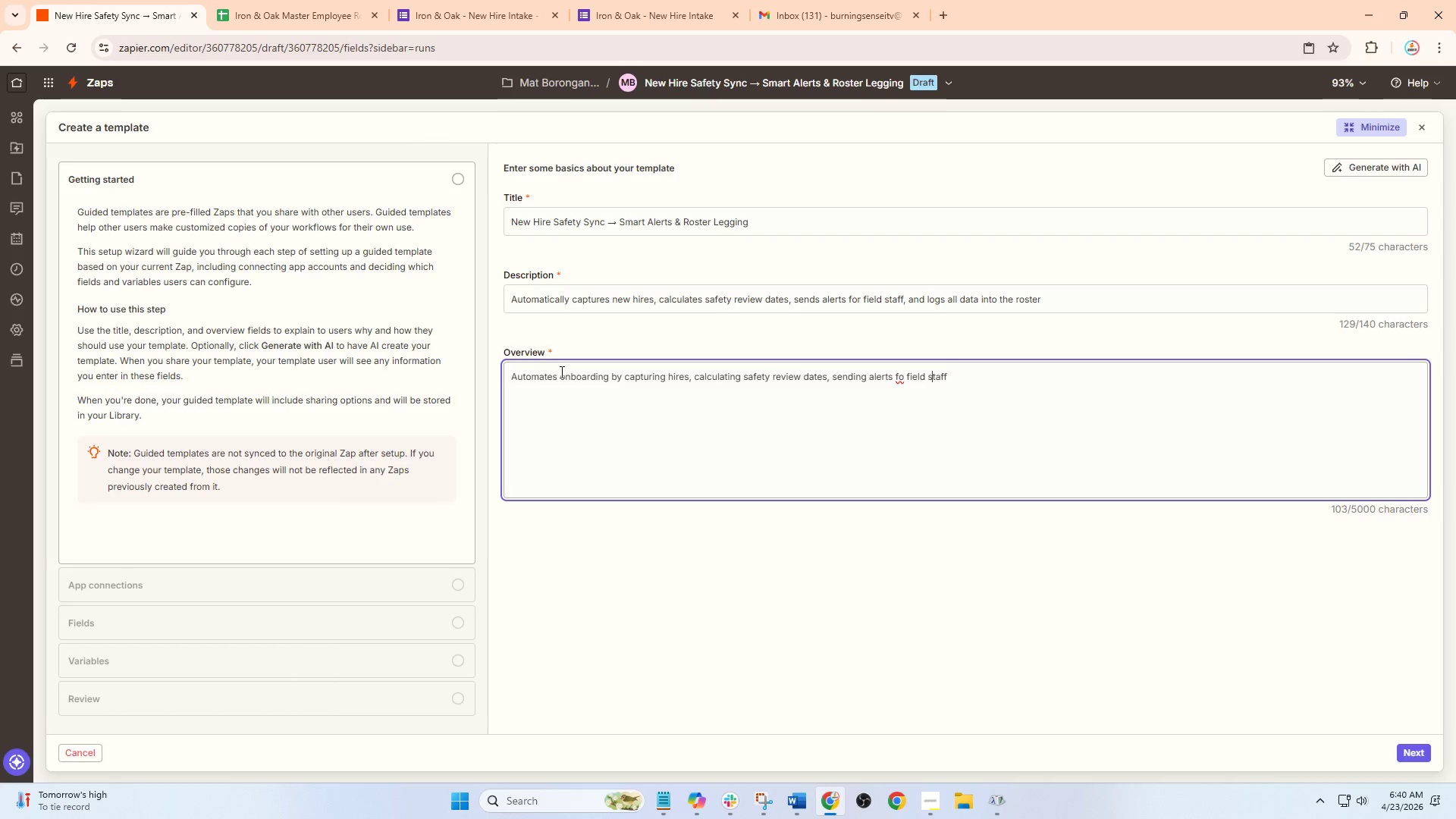 
key(ArrowLeft)
 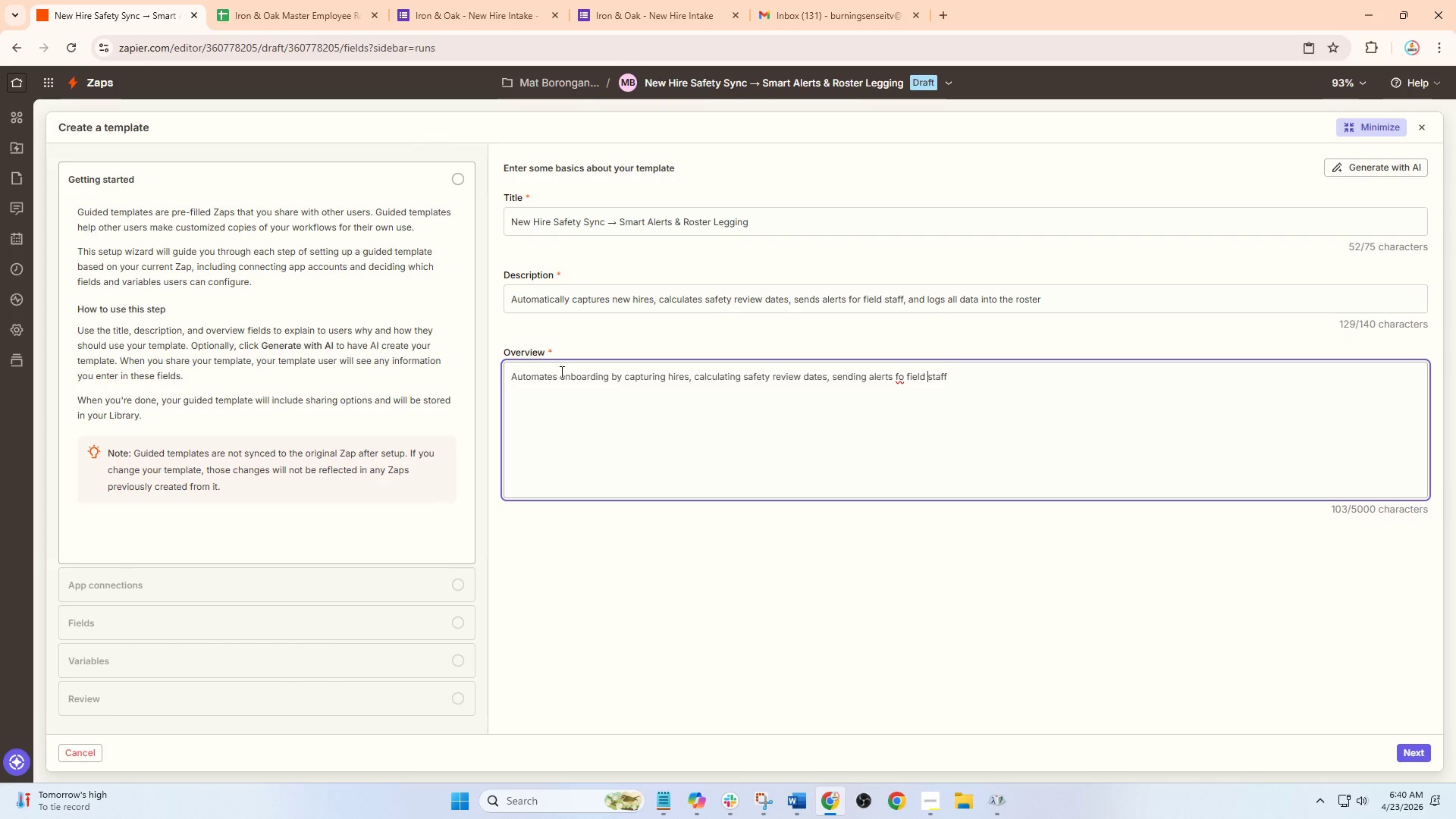 
key(ArrowLeft)
 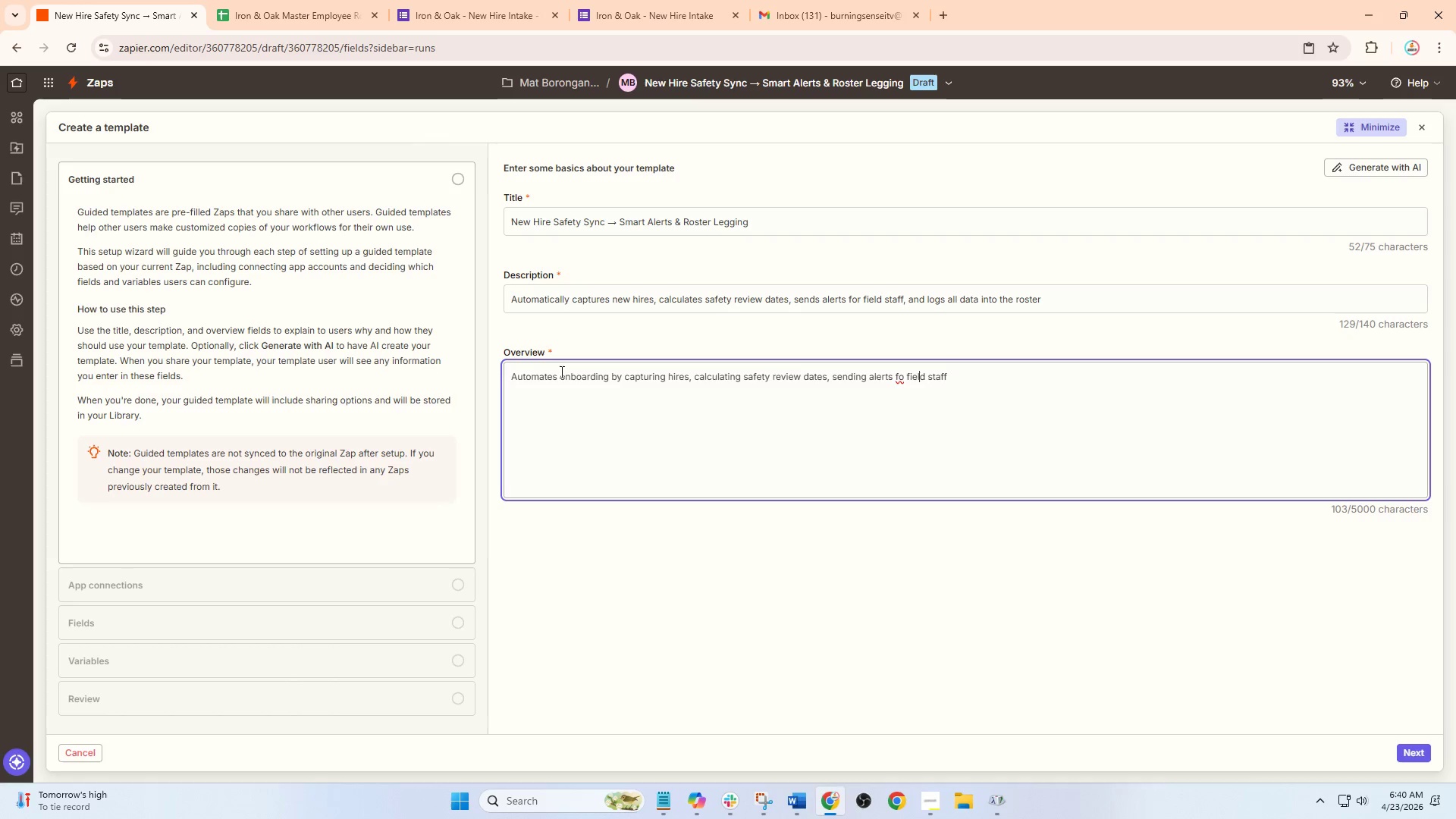 
key(ArrowLeft)
 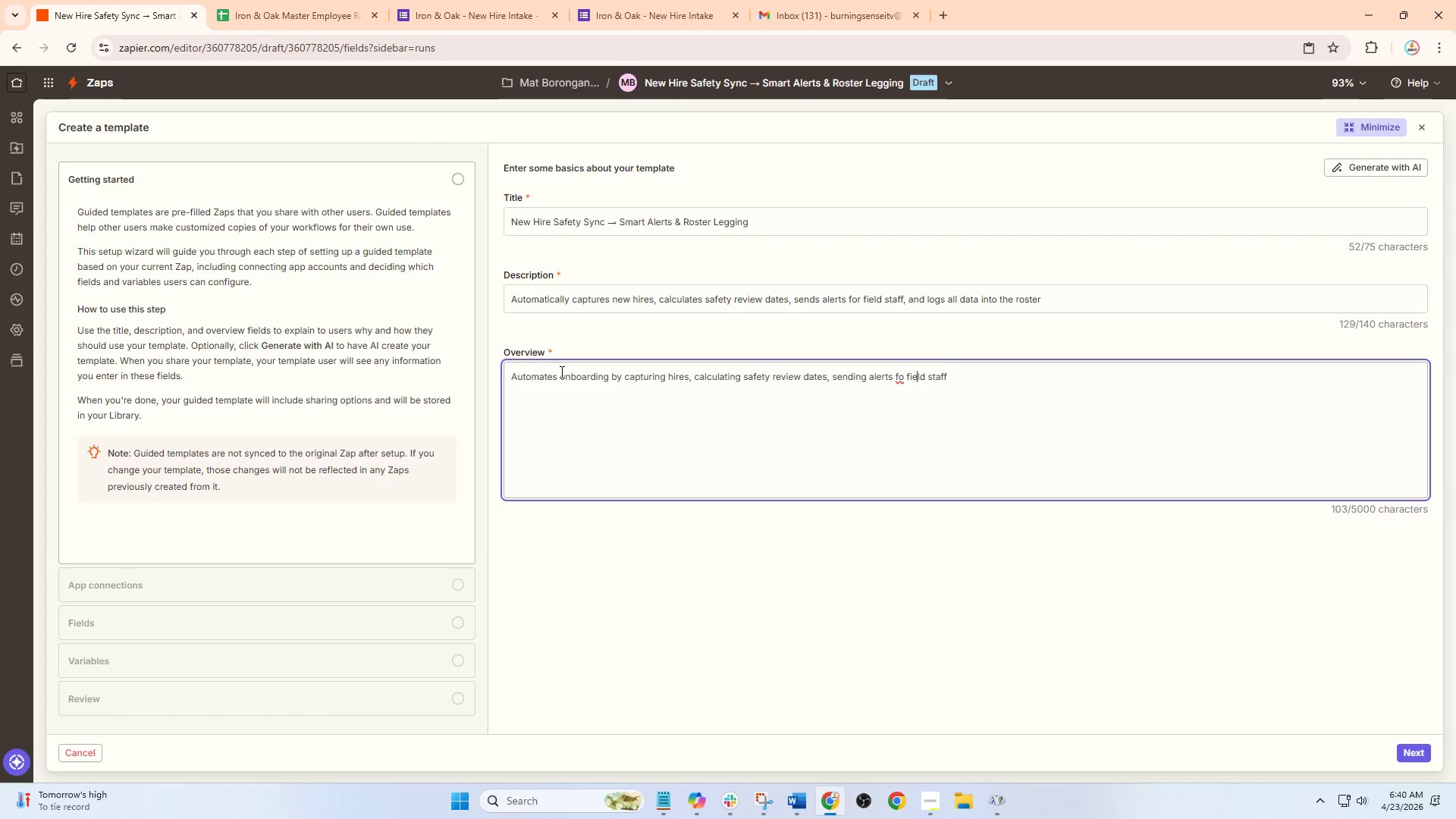 
key(ArrowLeft)
 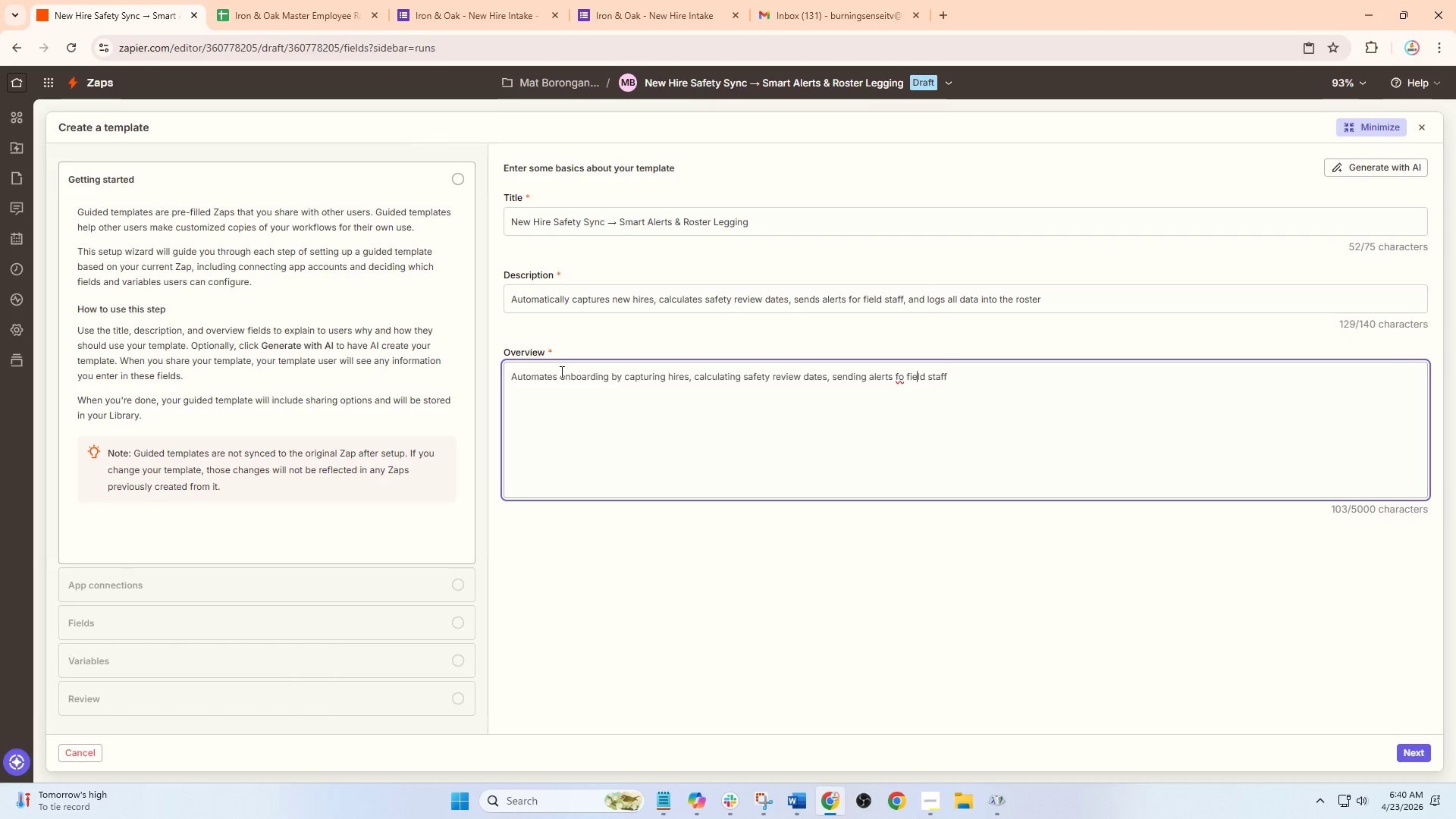 
key(ArrowLeft)
 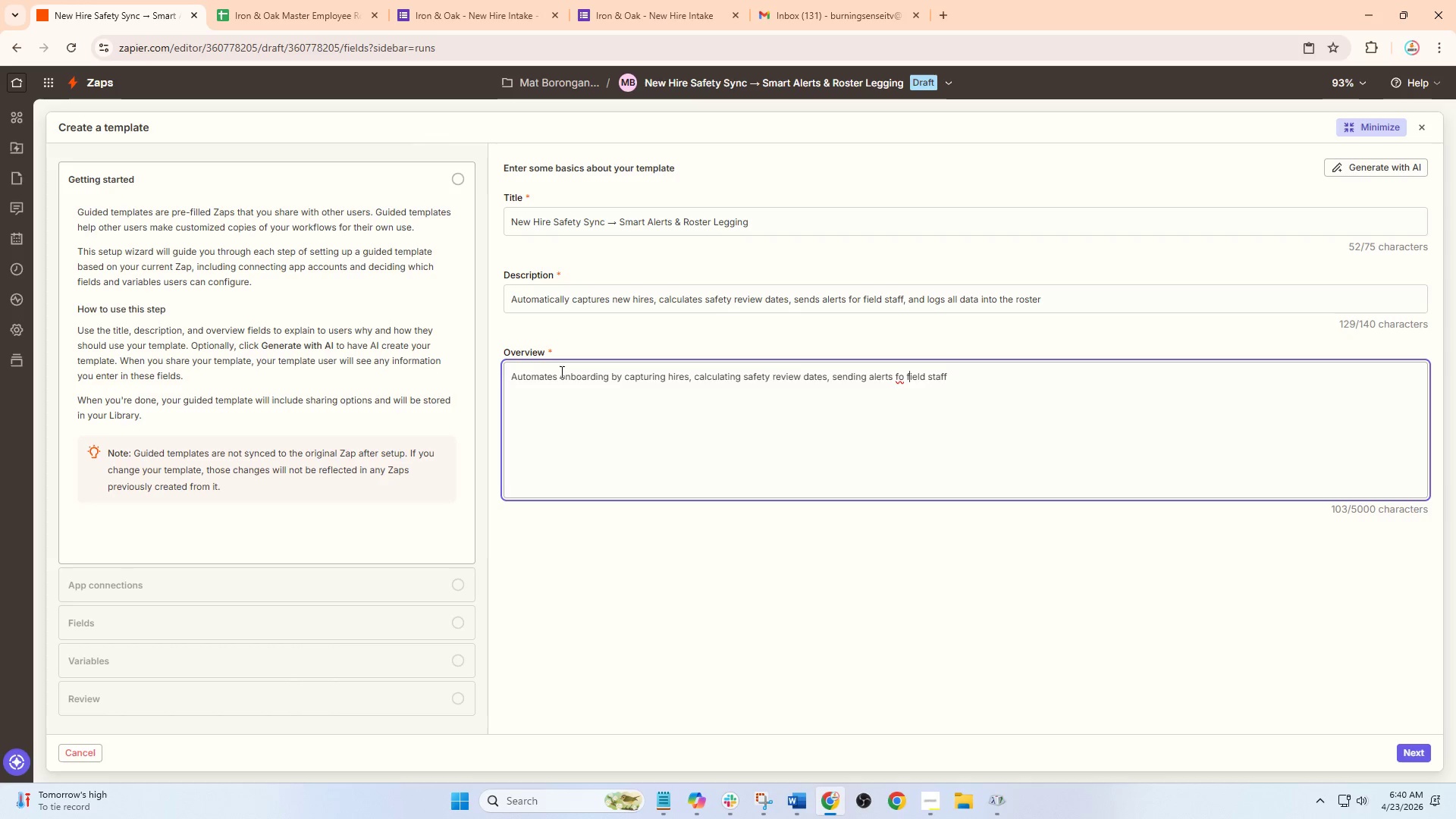 
key(ArrowLeft)
 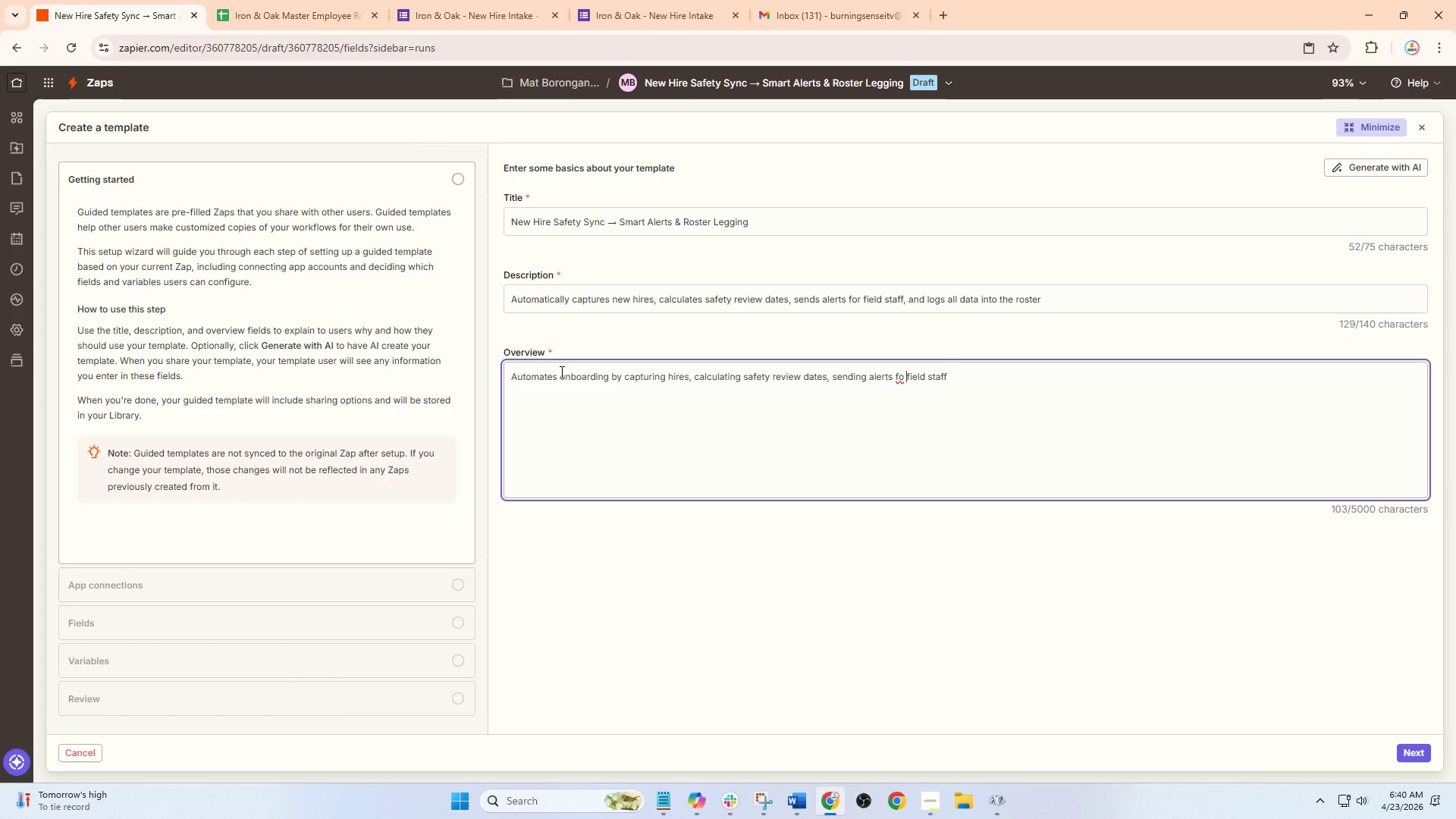 
key(ArrowLeft)
 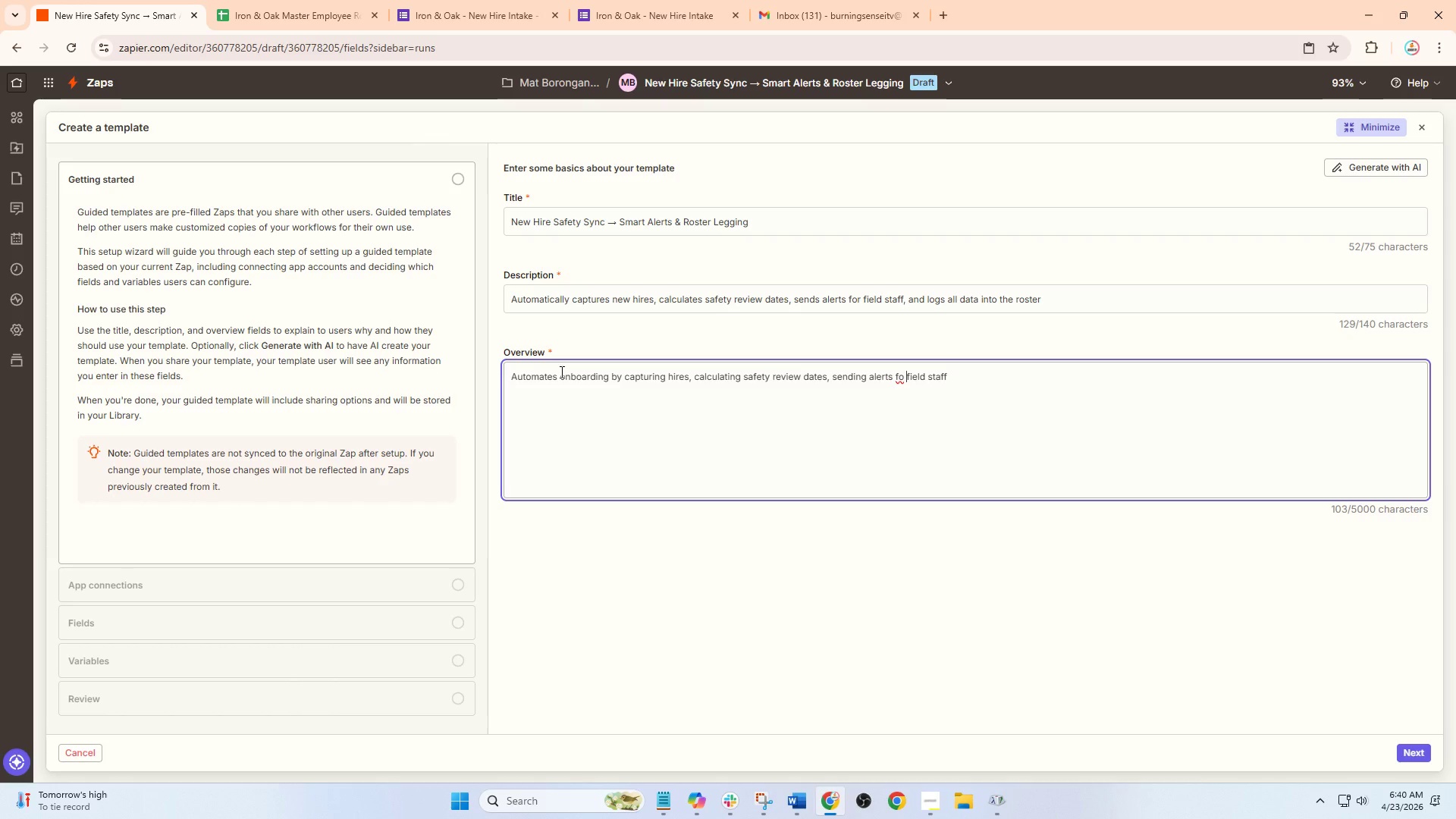 
key(ArrowLeft)
 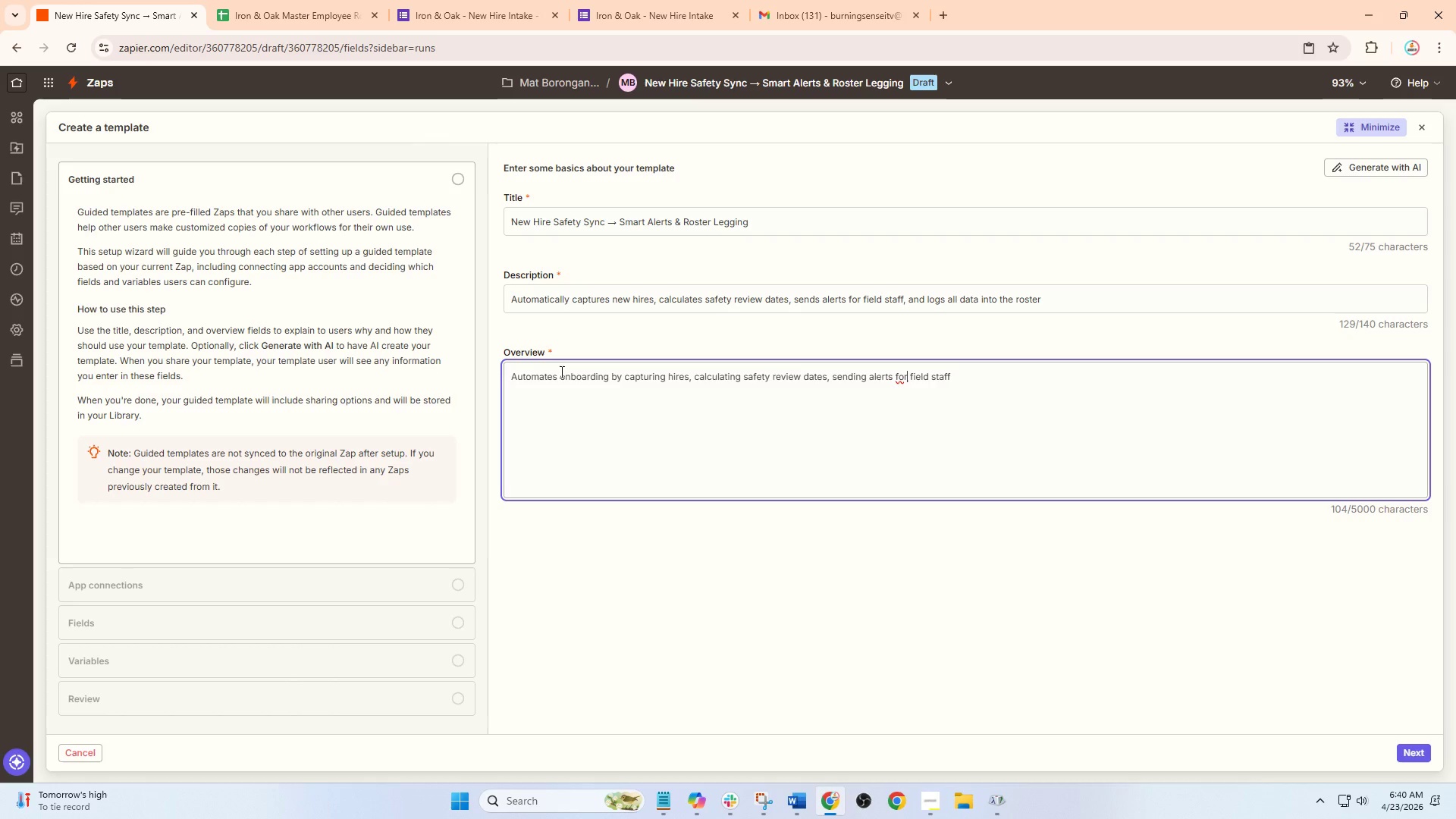 
key(R)
 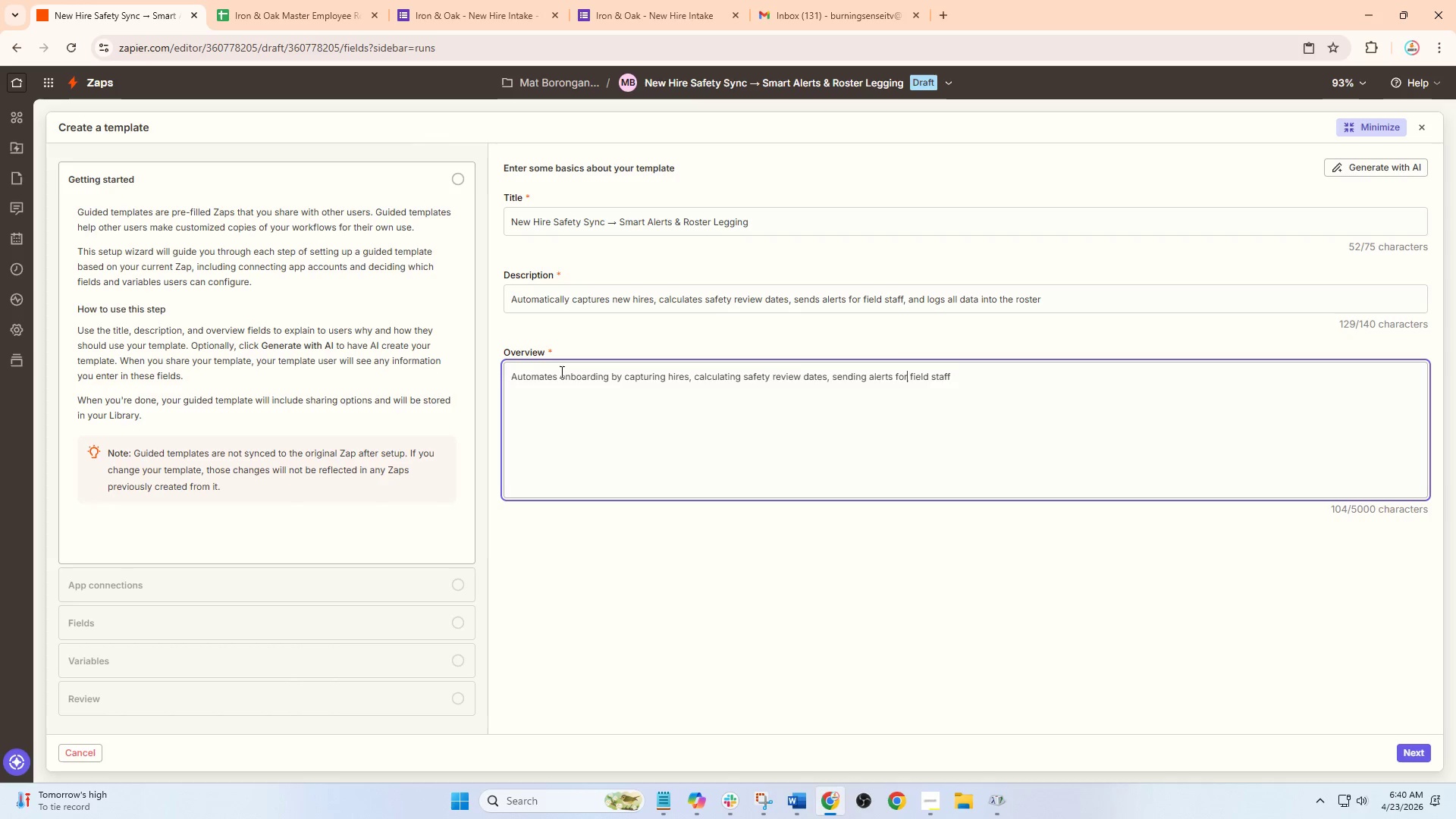 
hold_key(key=ArrowRight, duration=0.72)
 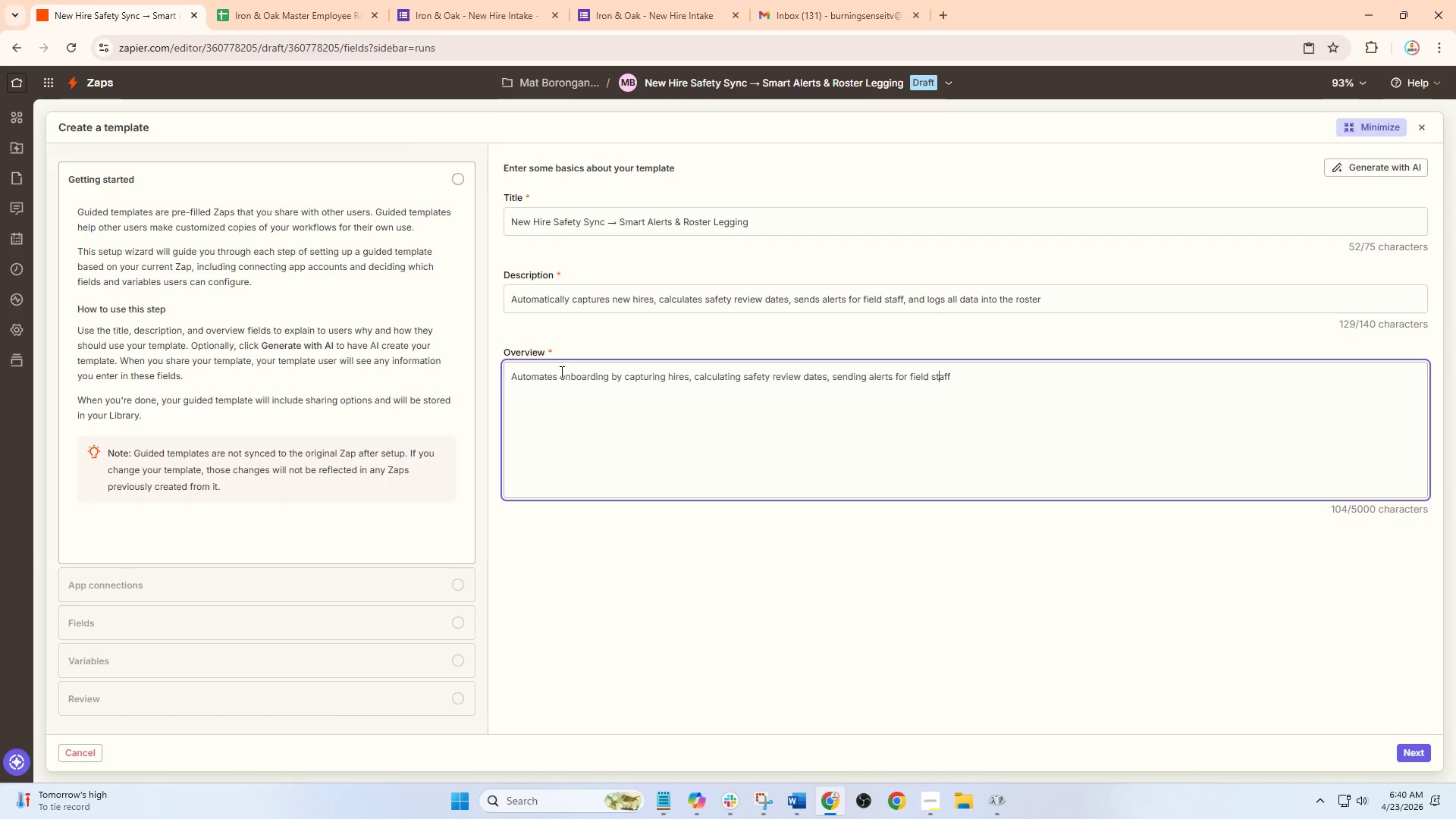 
key(ArrowRight)
 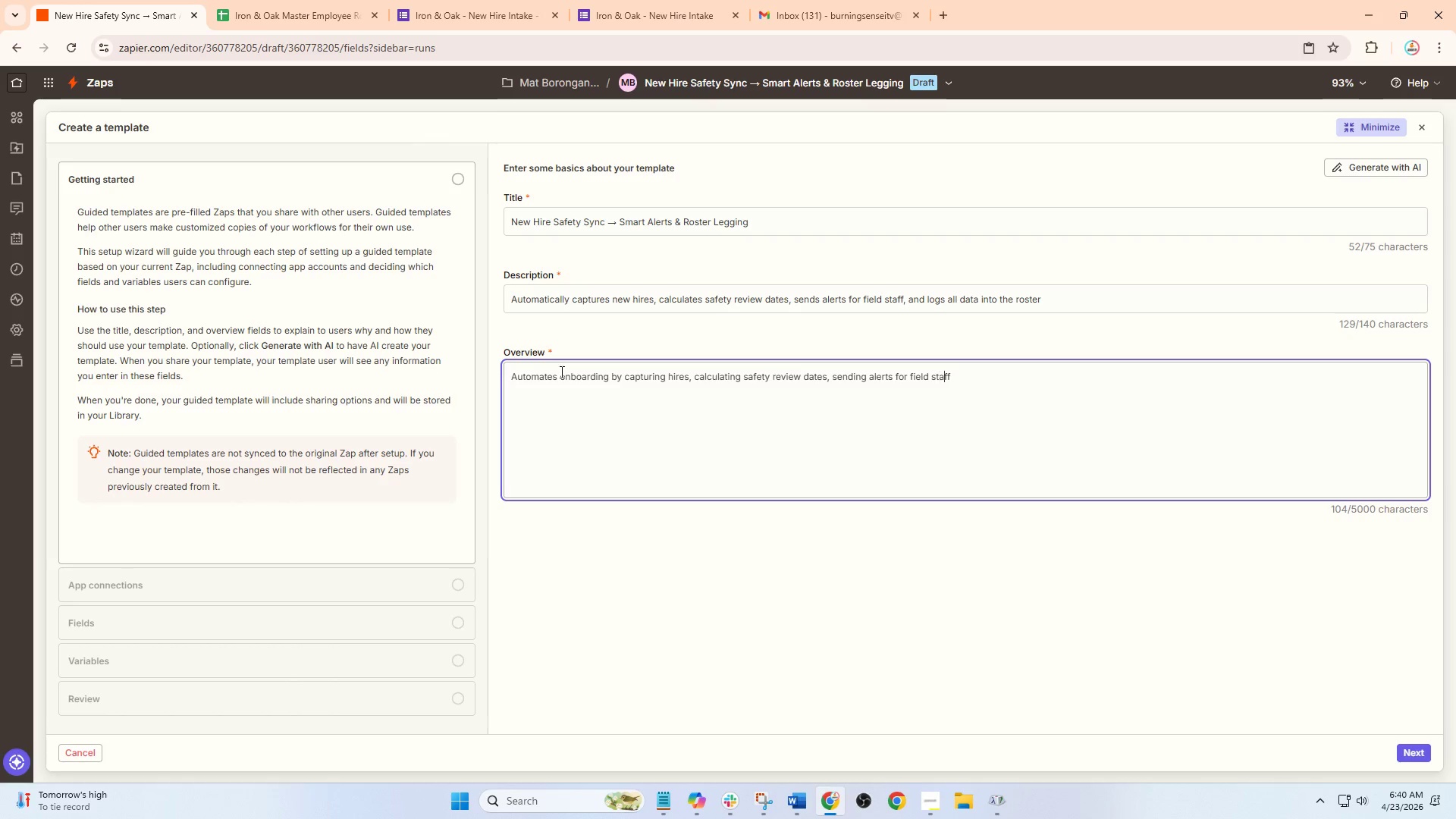 
key(ArrowRight)
 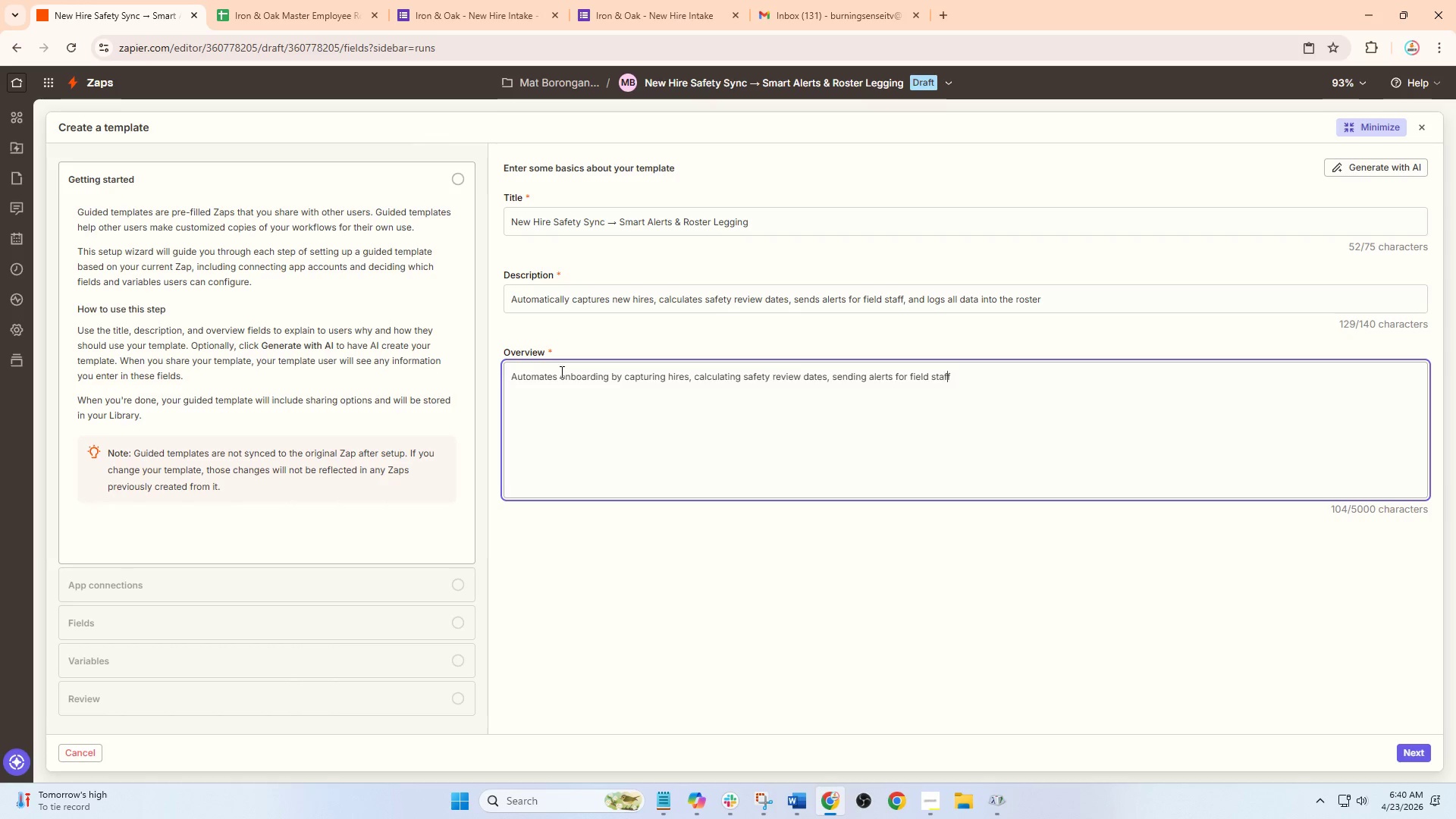 
key(ArrowRight)
 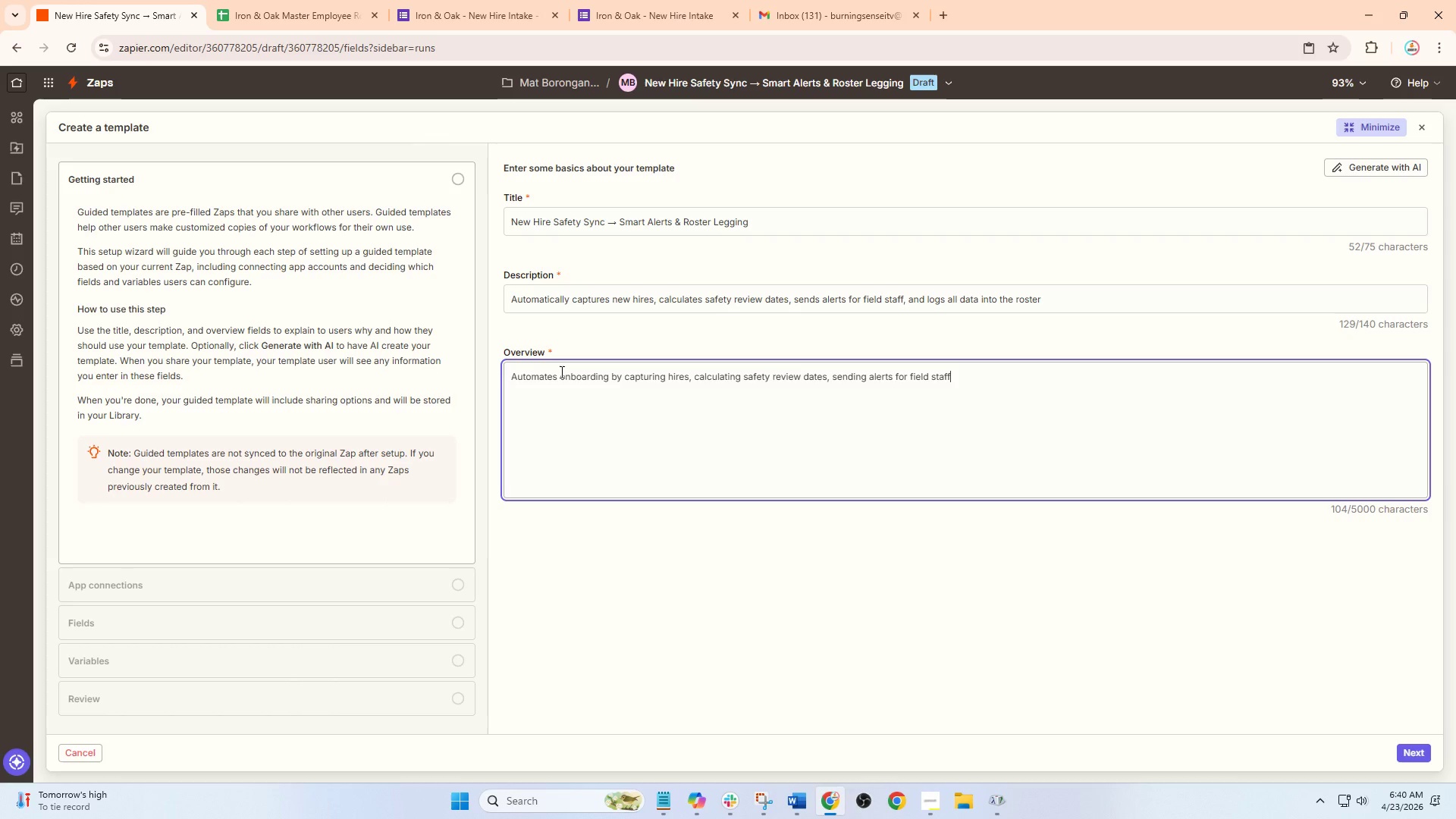 
key(ArrowRight)
 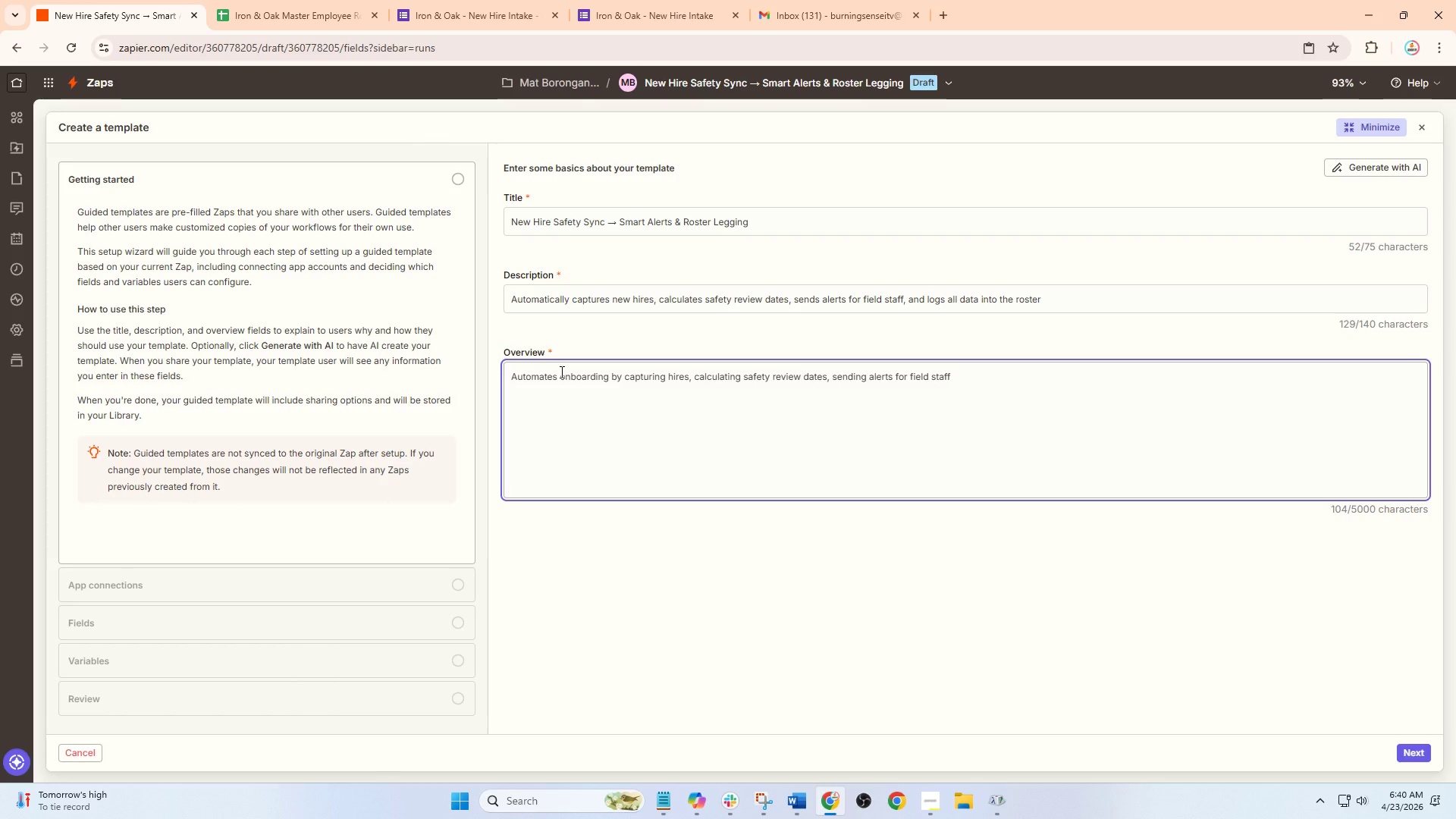 
type(, and logging akl)
key(Backspace)
key(Backspace)
type(;ll)
key(Backspace)
key(Backspace)
type(l records in Sheets)
 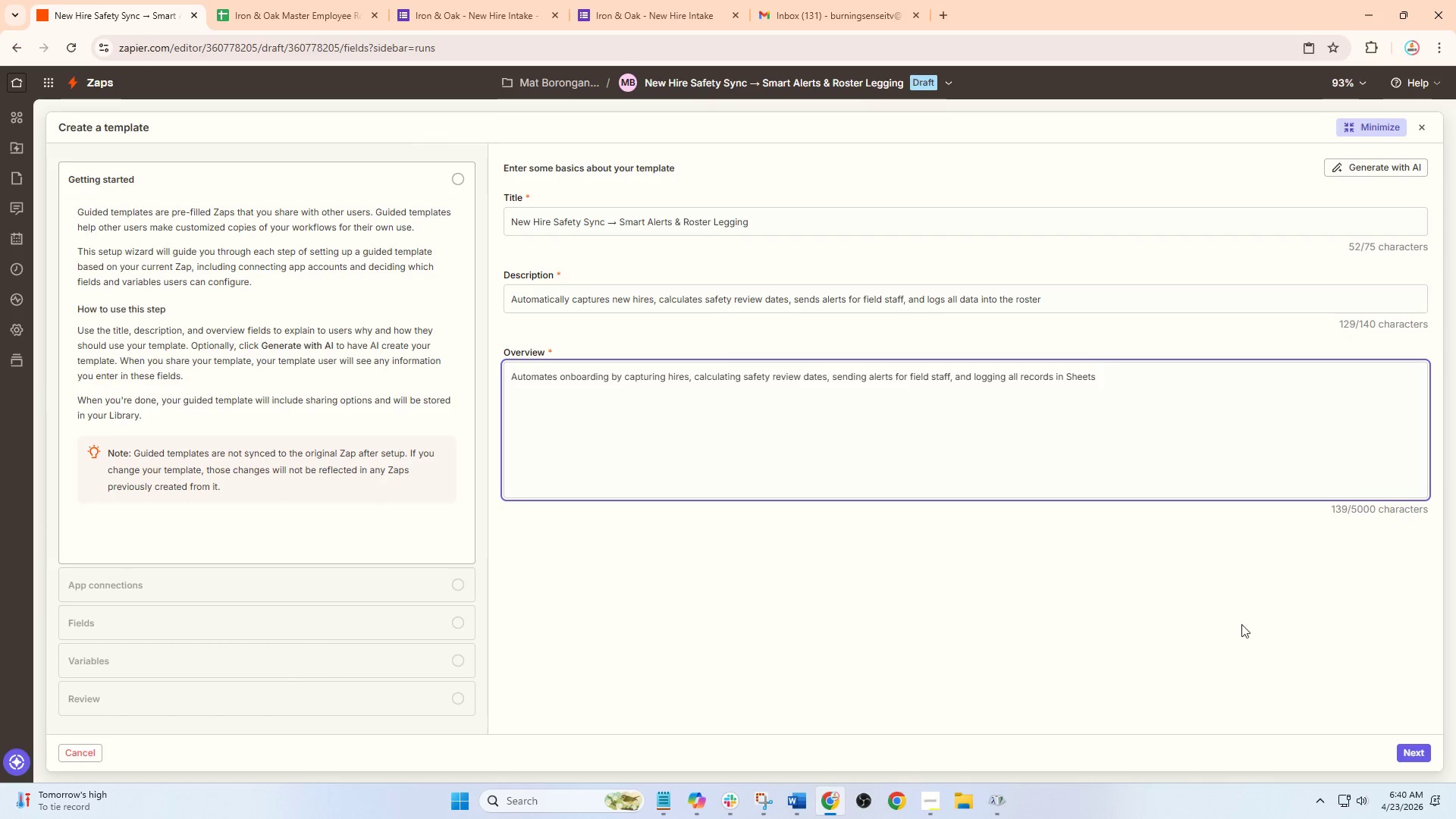 
left_click([1423, 761])
 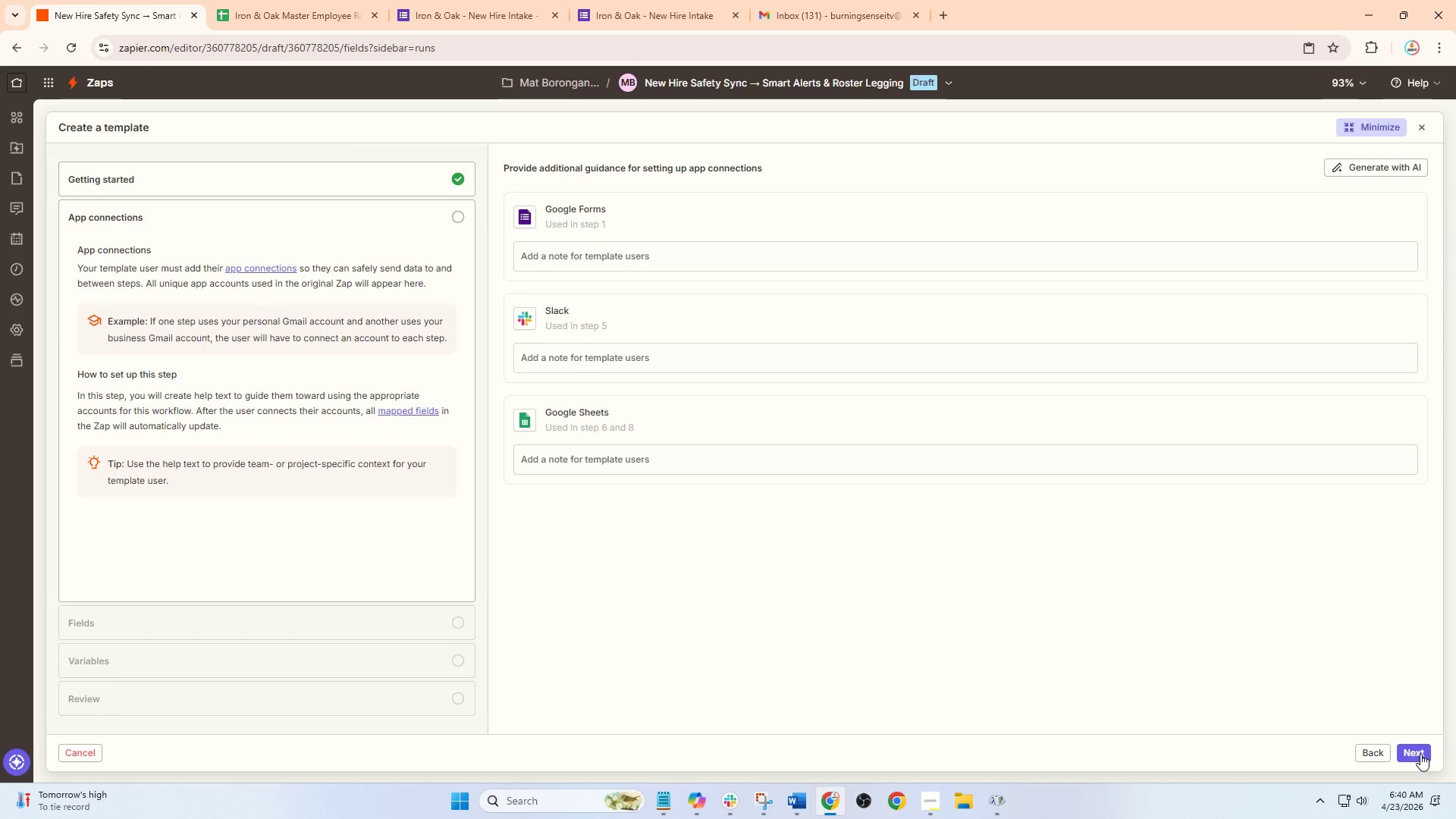 
left_click([1420, 754])
 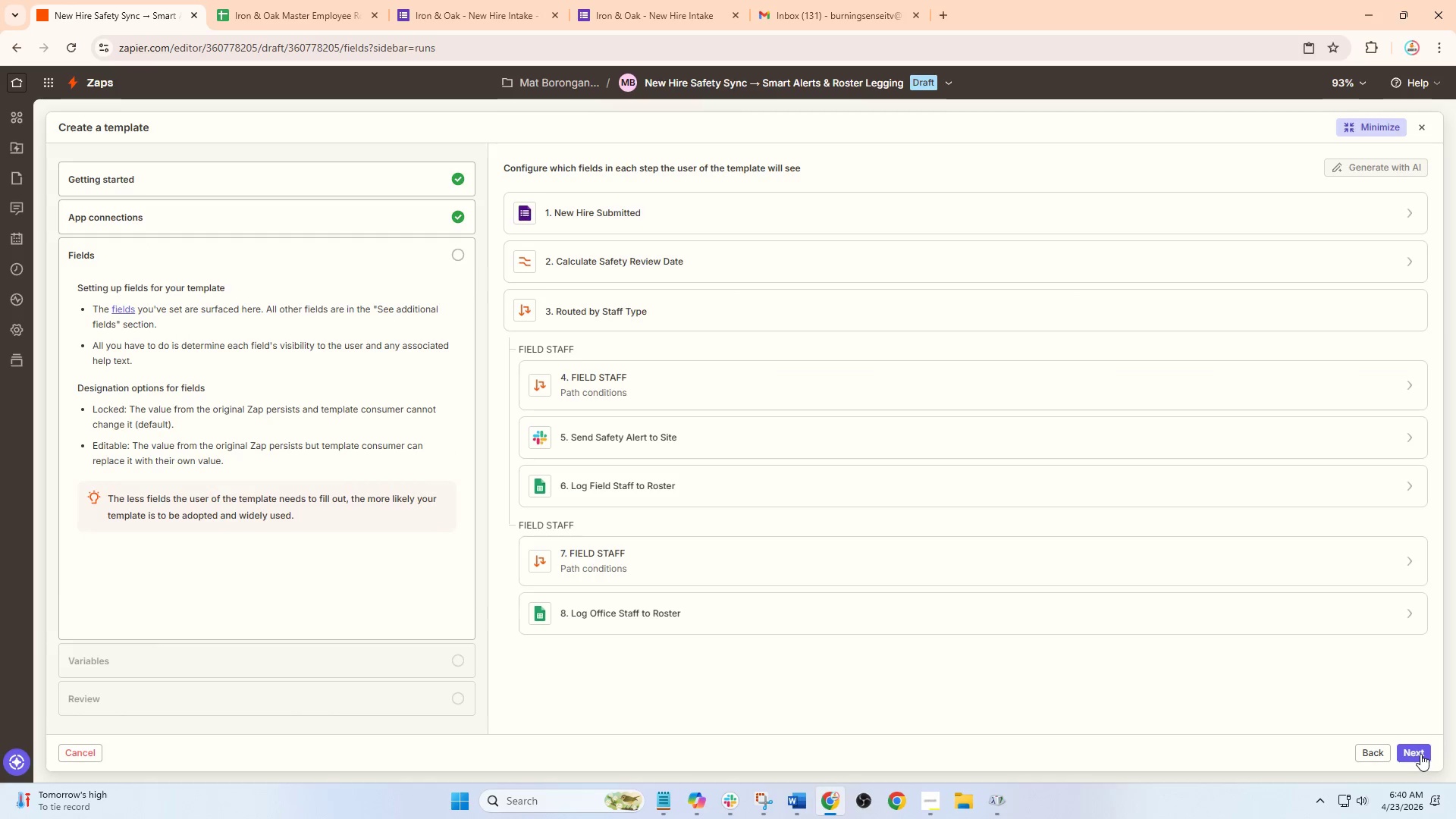 
double_click([1420, 754])
 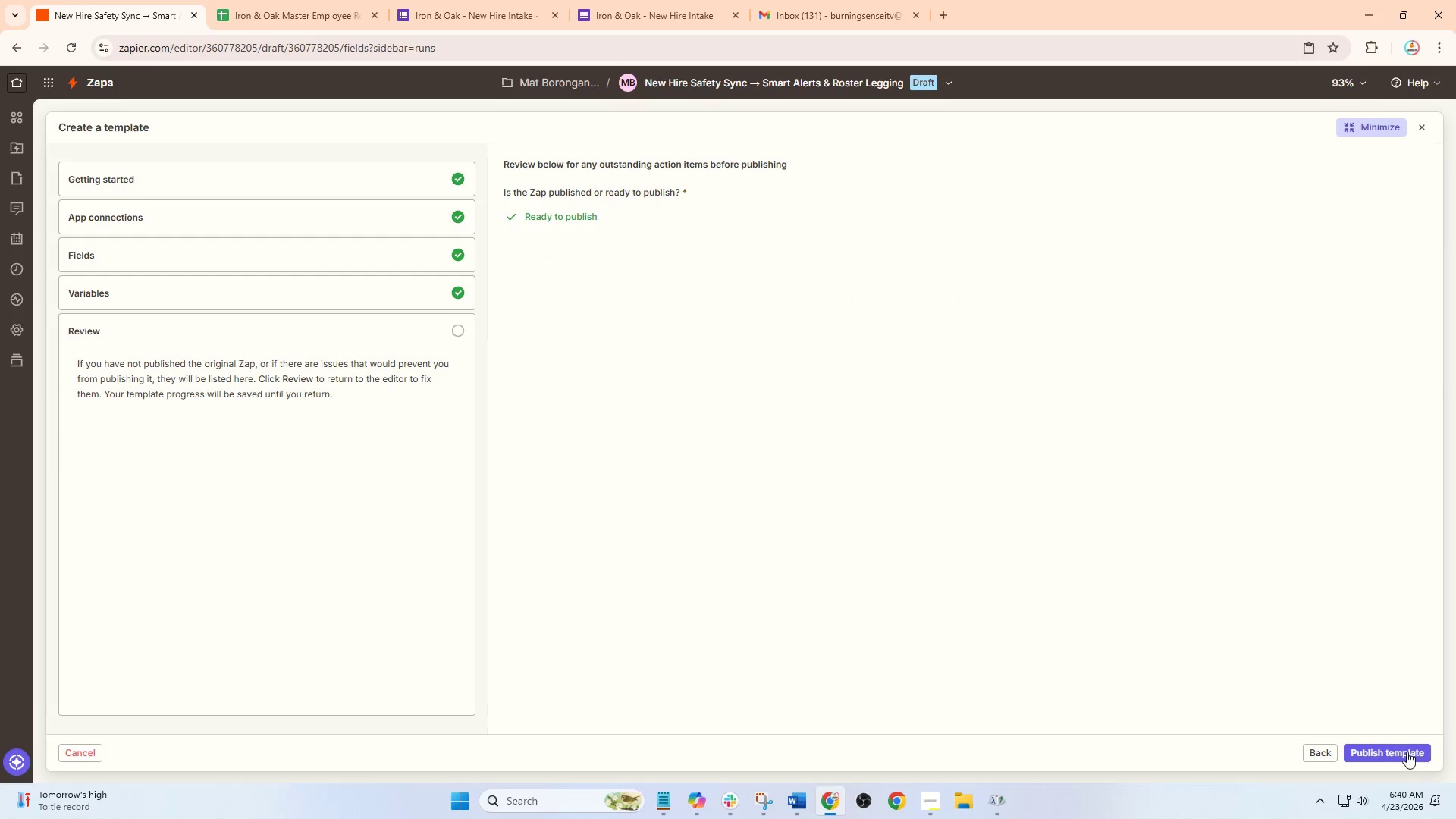 
left_click([1406, 752])
 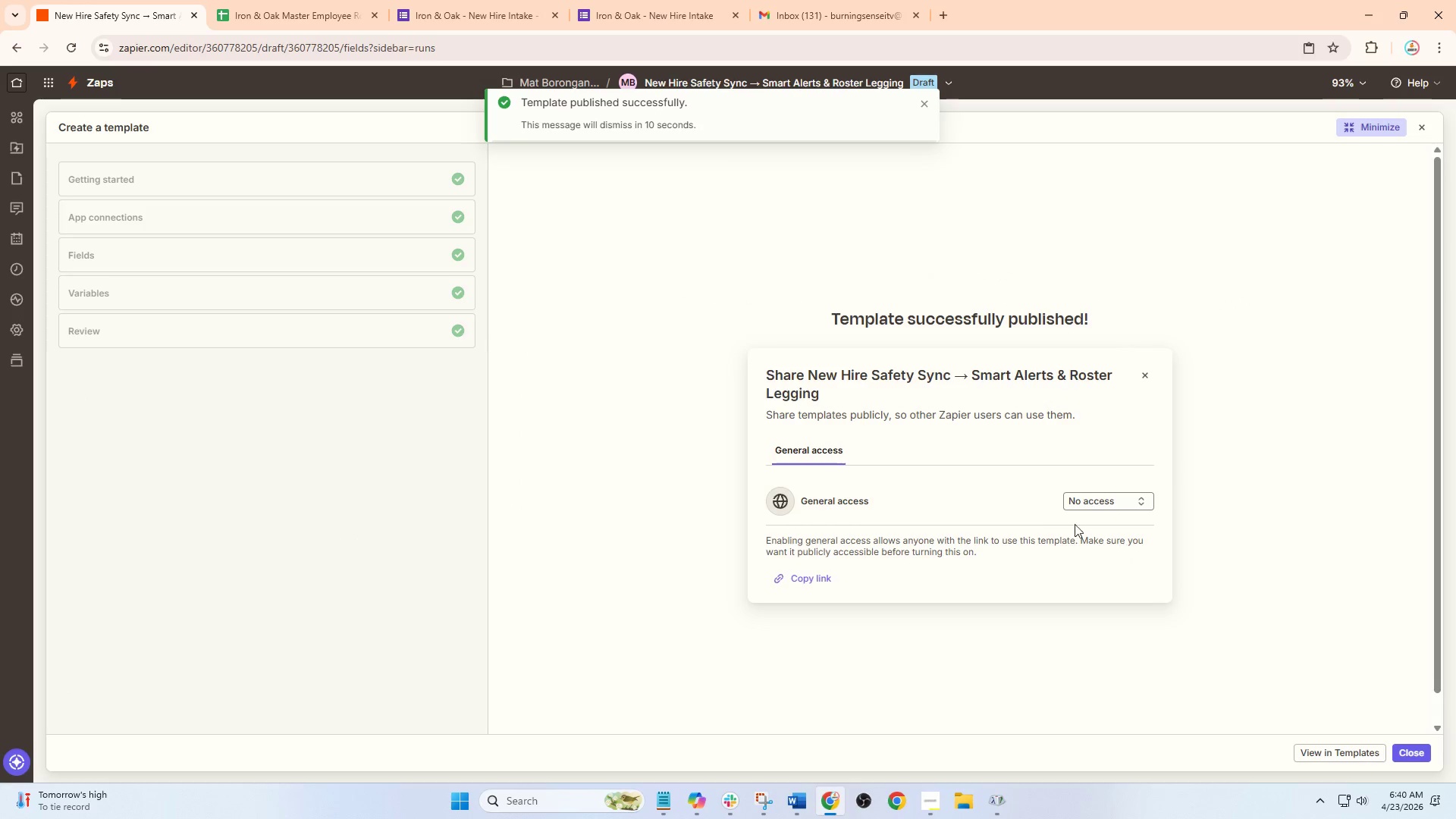 
left_click([1097, 494])
 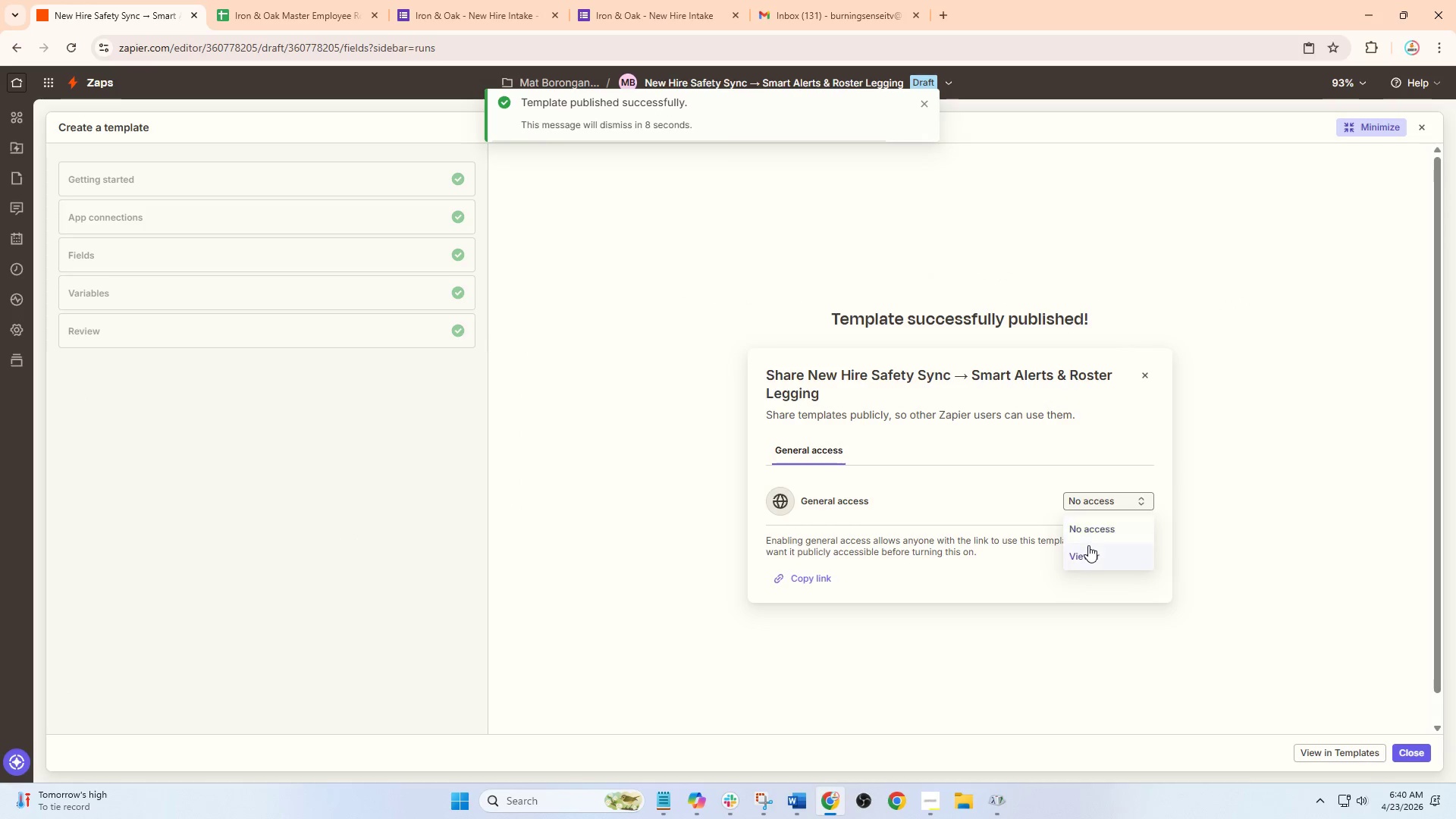 
left_click([1089, 547])
 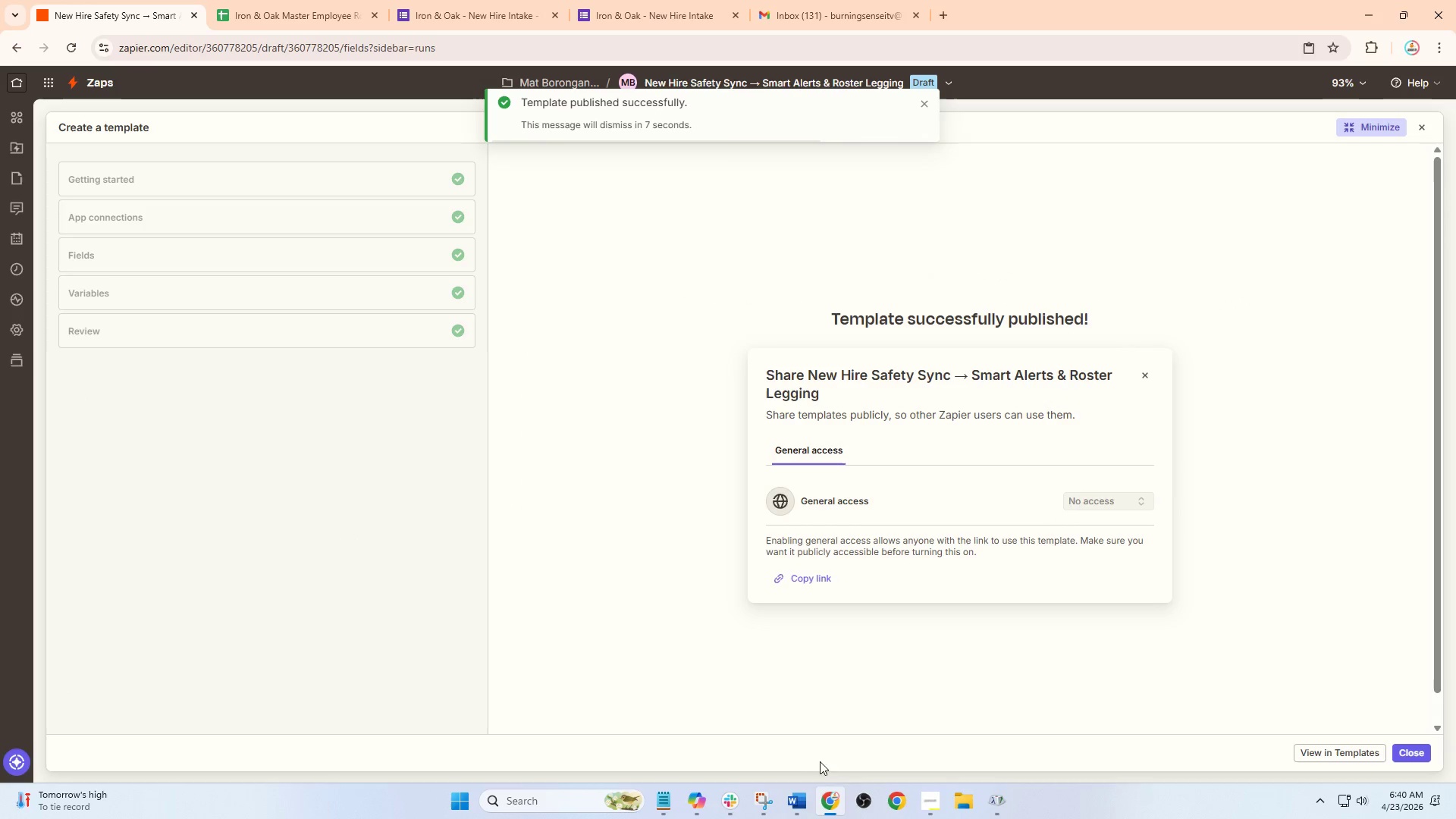 
left_click([806, 799])
 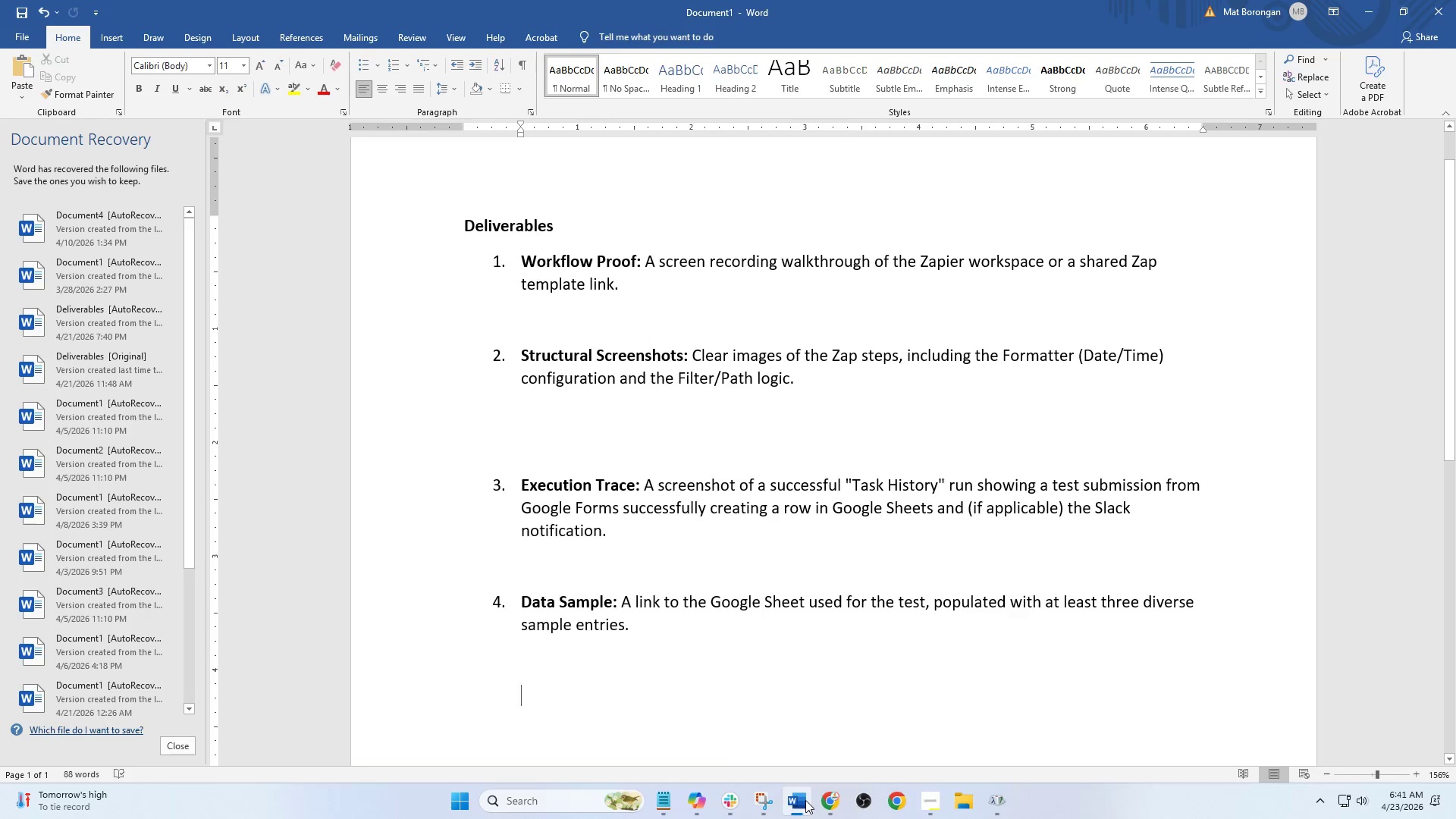 
left_click([805, 800])
 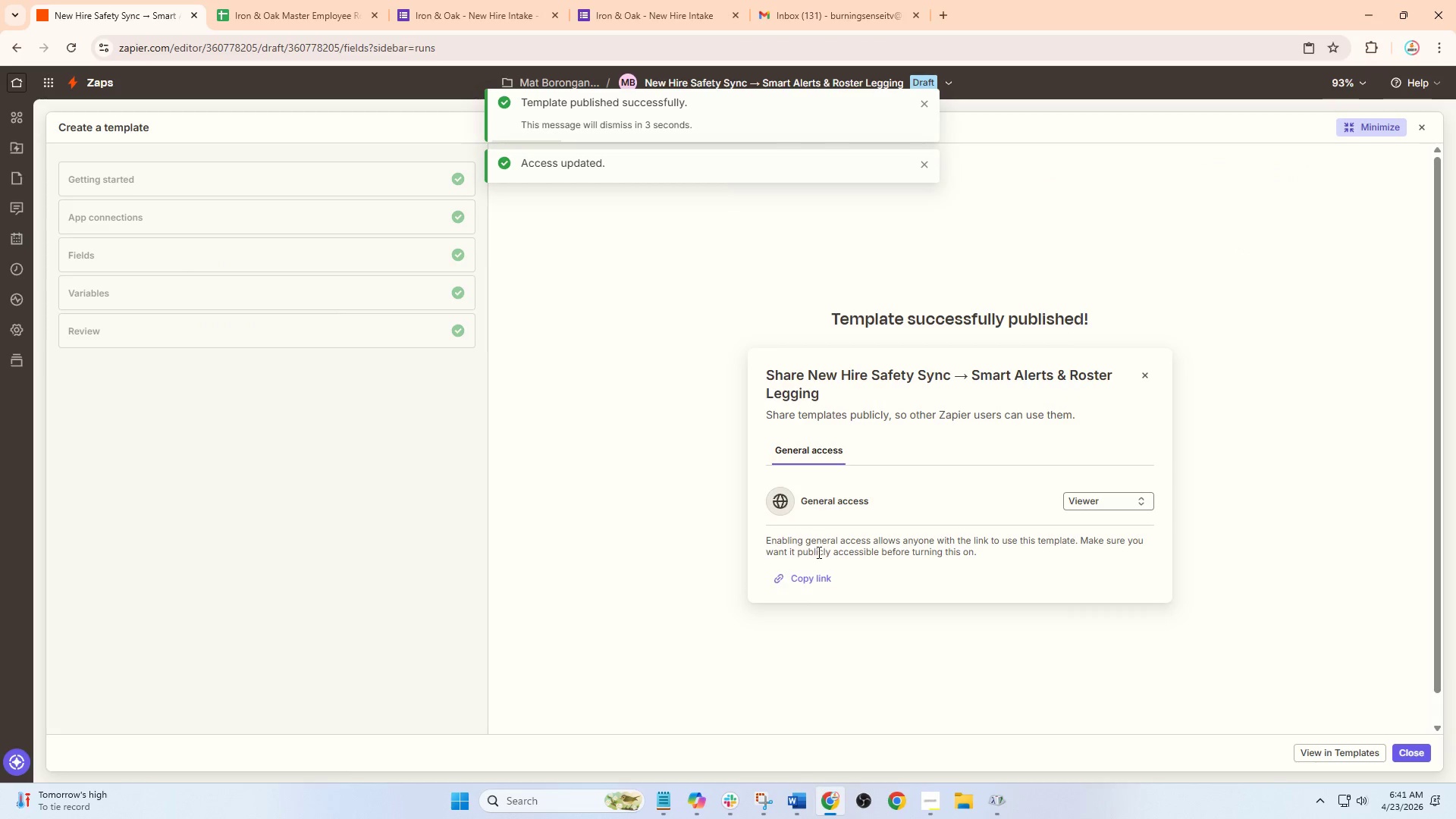 
left_click([817, 584])
 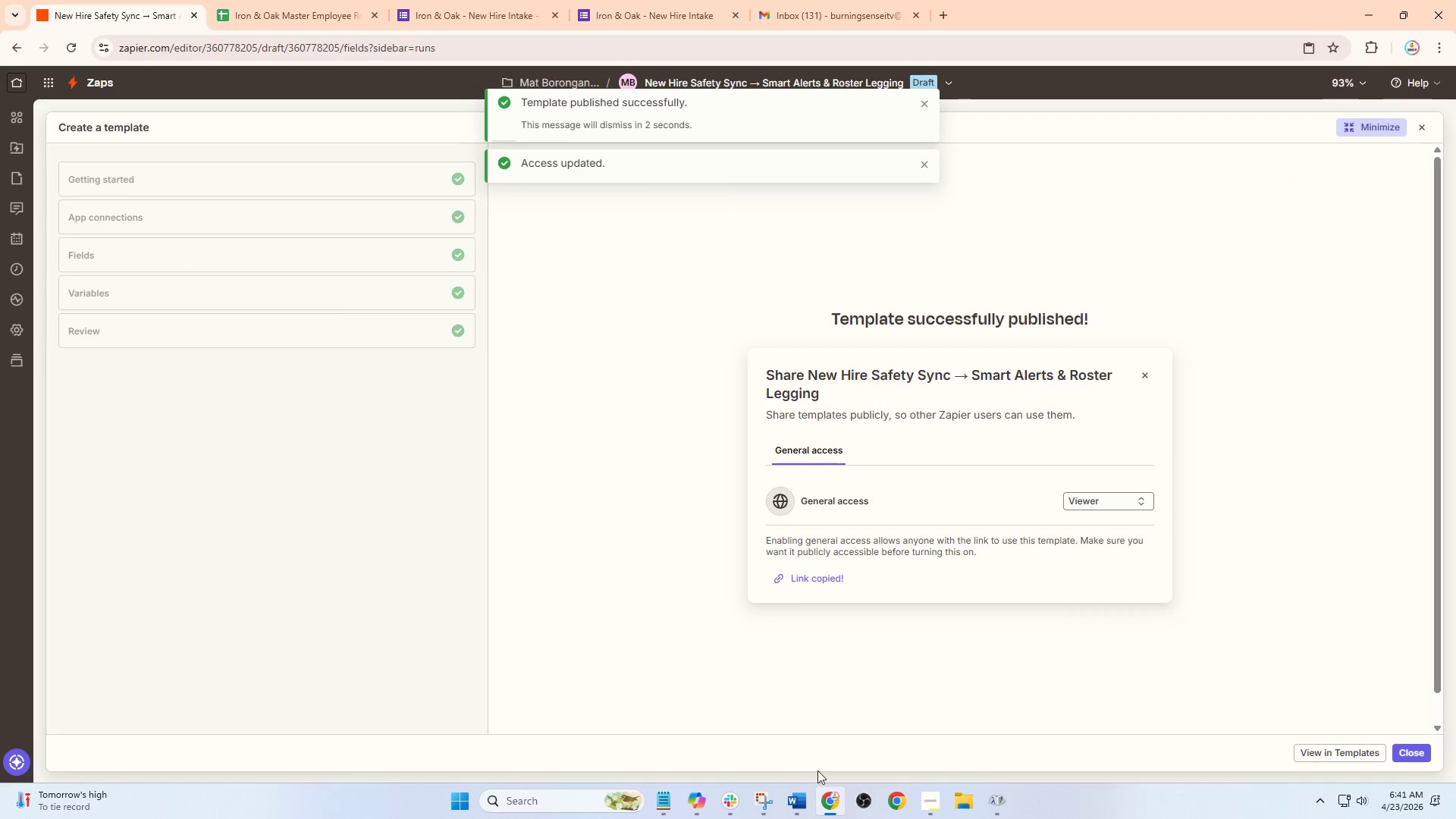 
left_click([799, 804])
 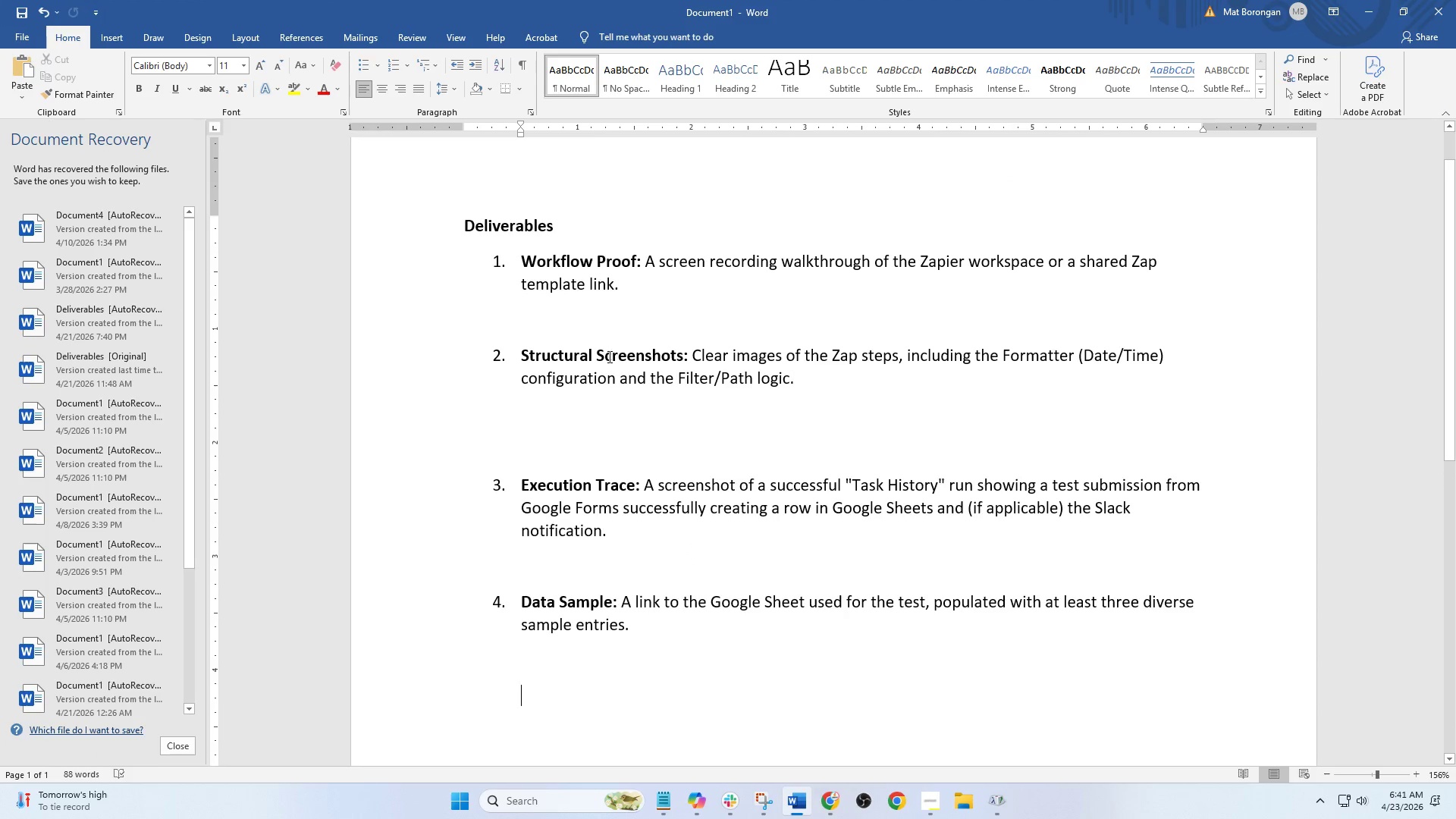 
left_click([549, 303])
 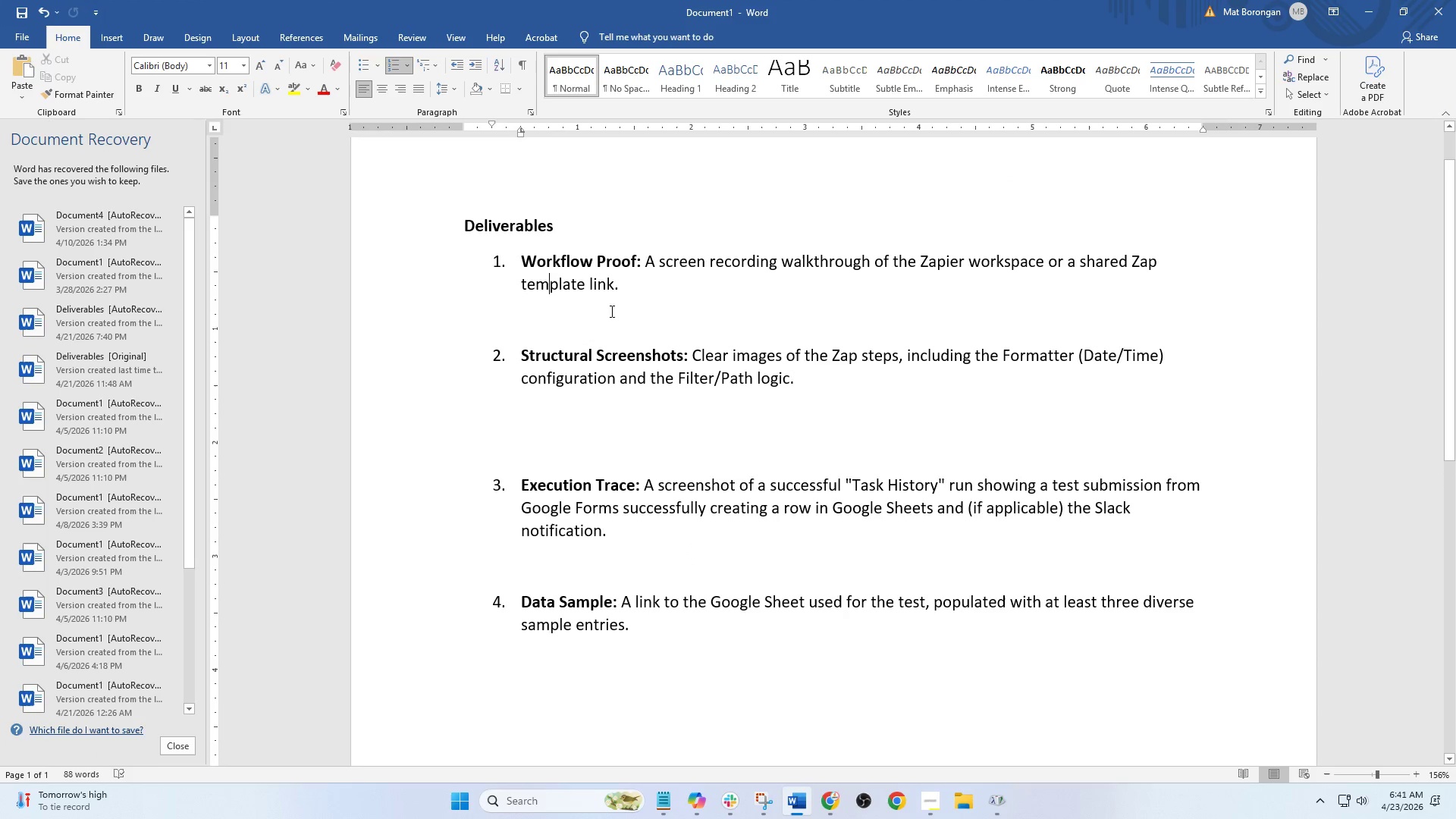 
left_click([623, 307])
 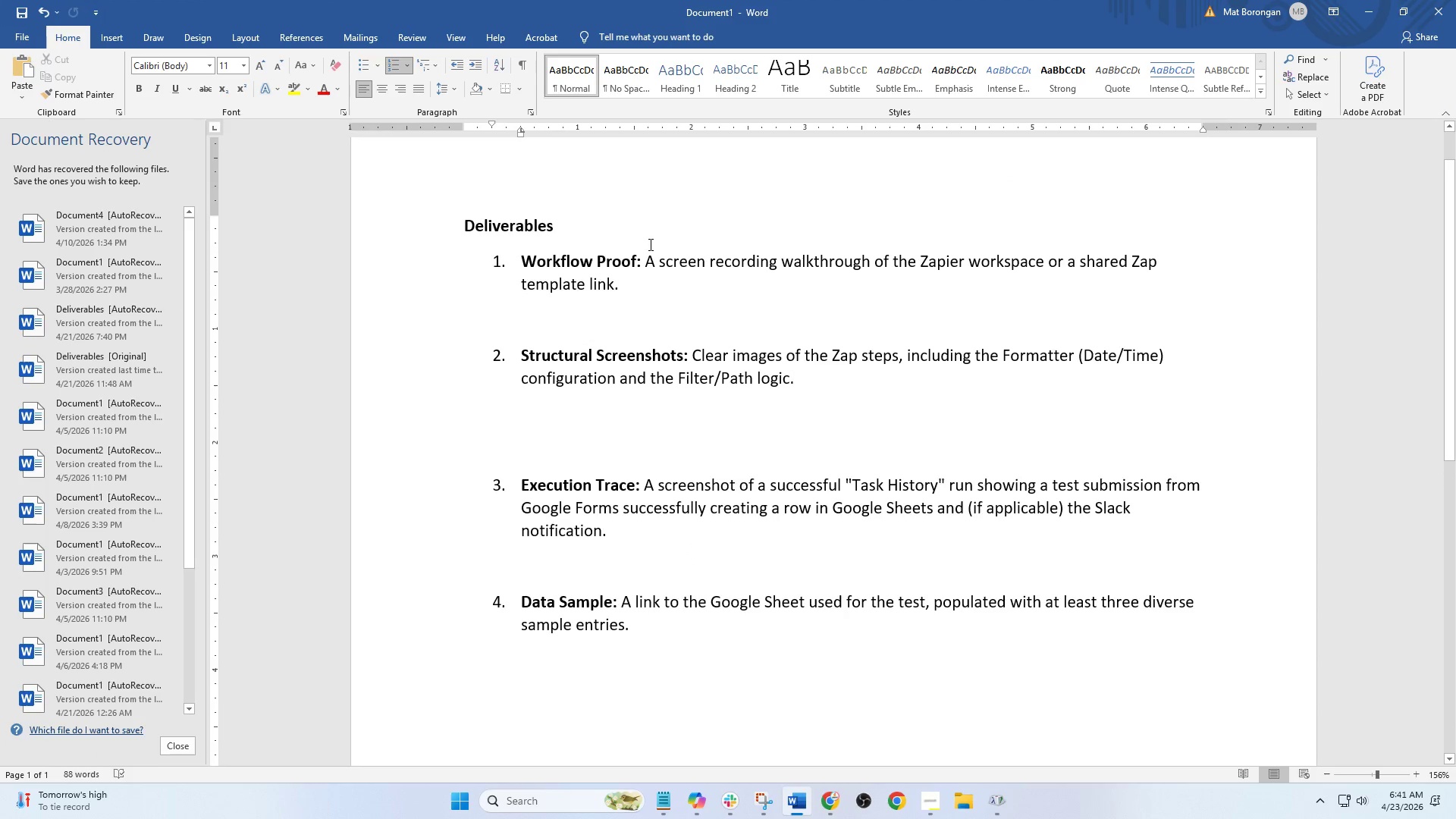 
key(Enter)
 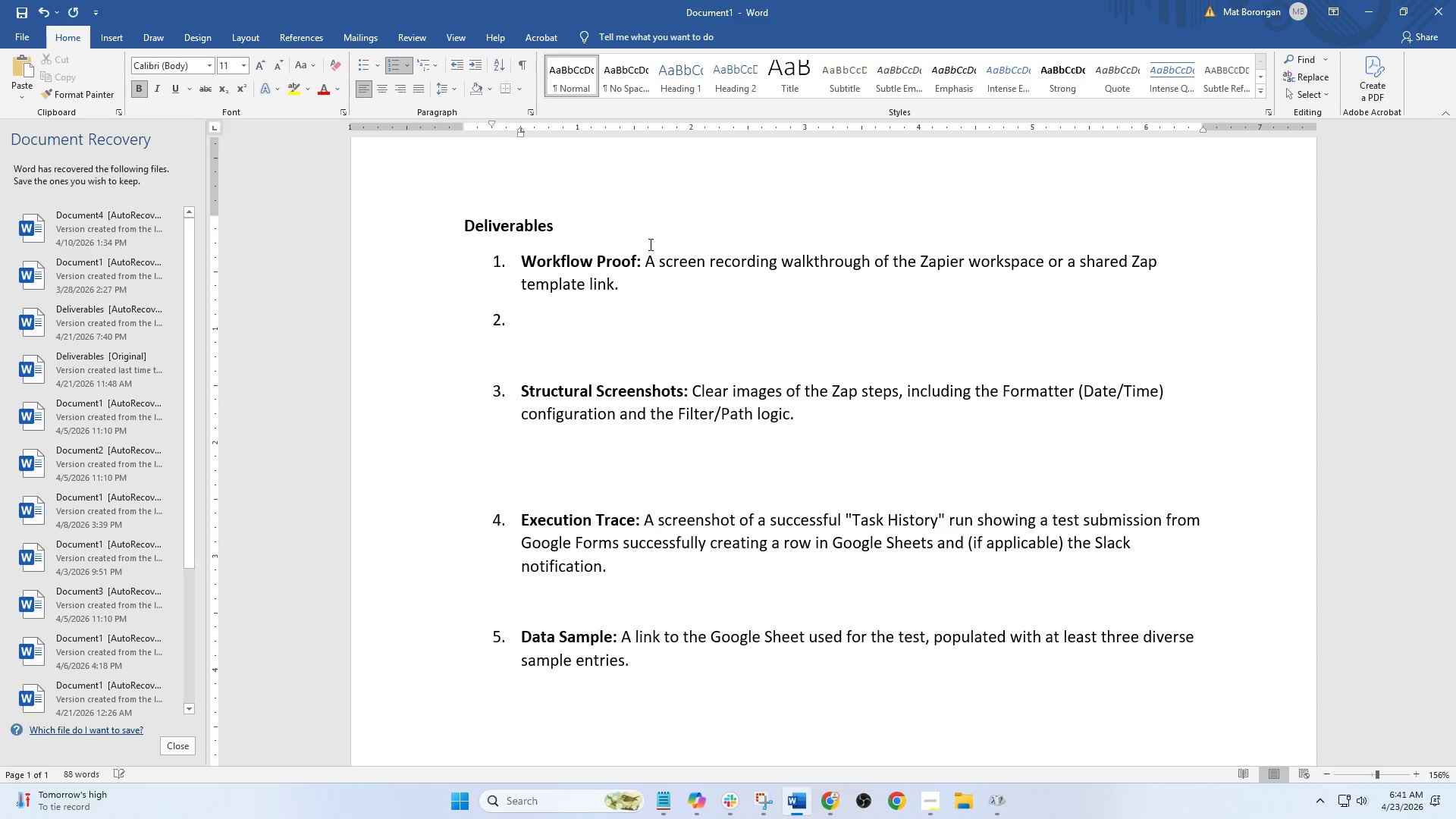 
key(Control+ControlLeft)
 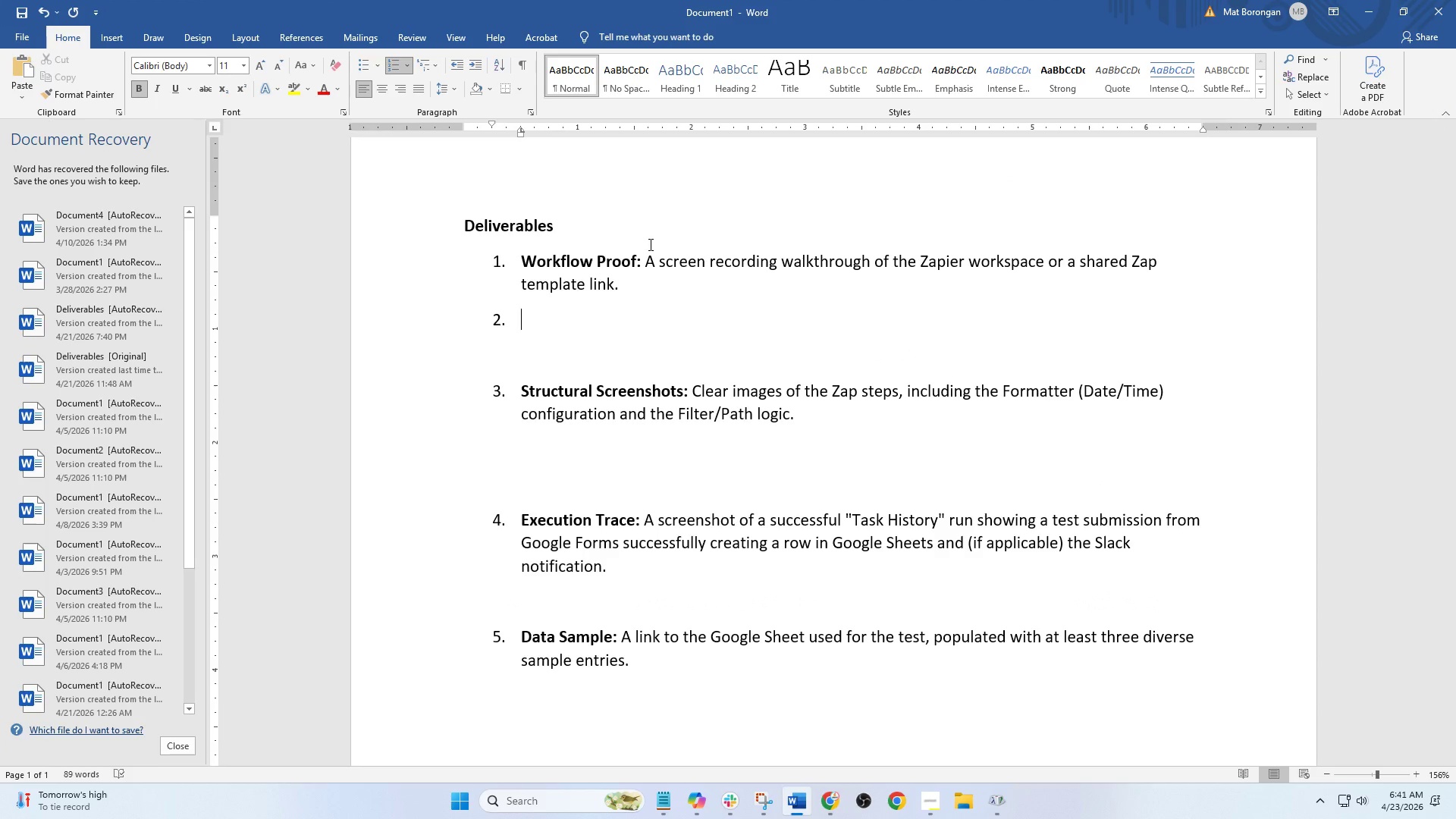 
key(Enter)
 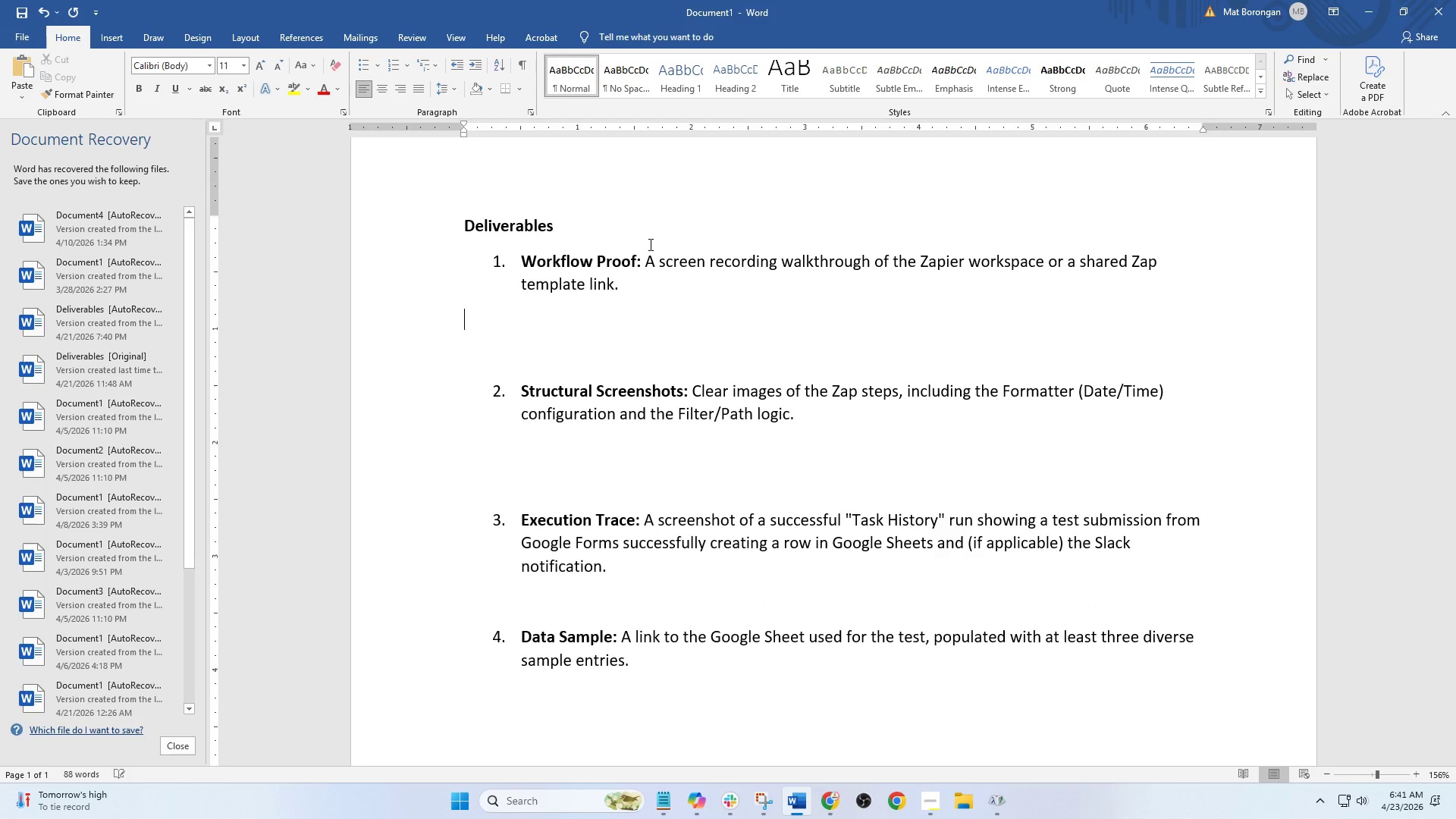 
key(Control+V)
 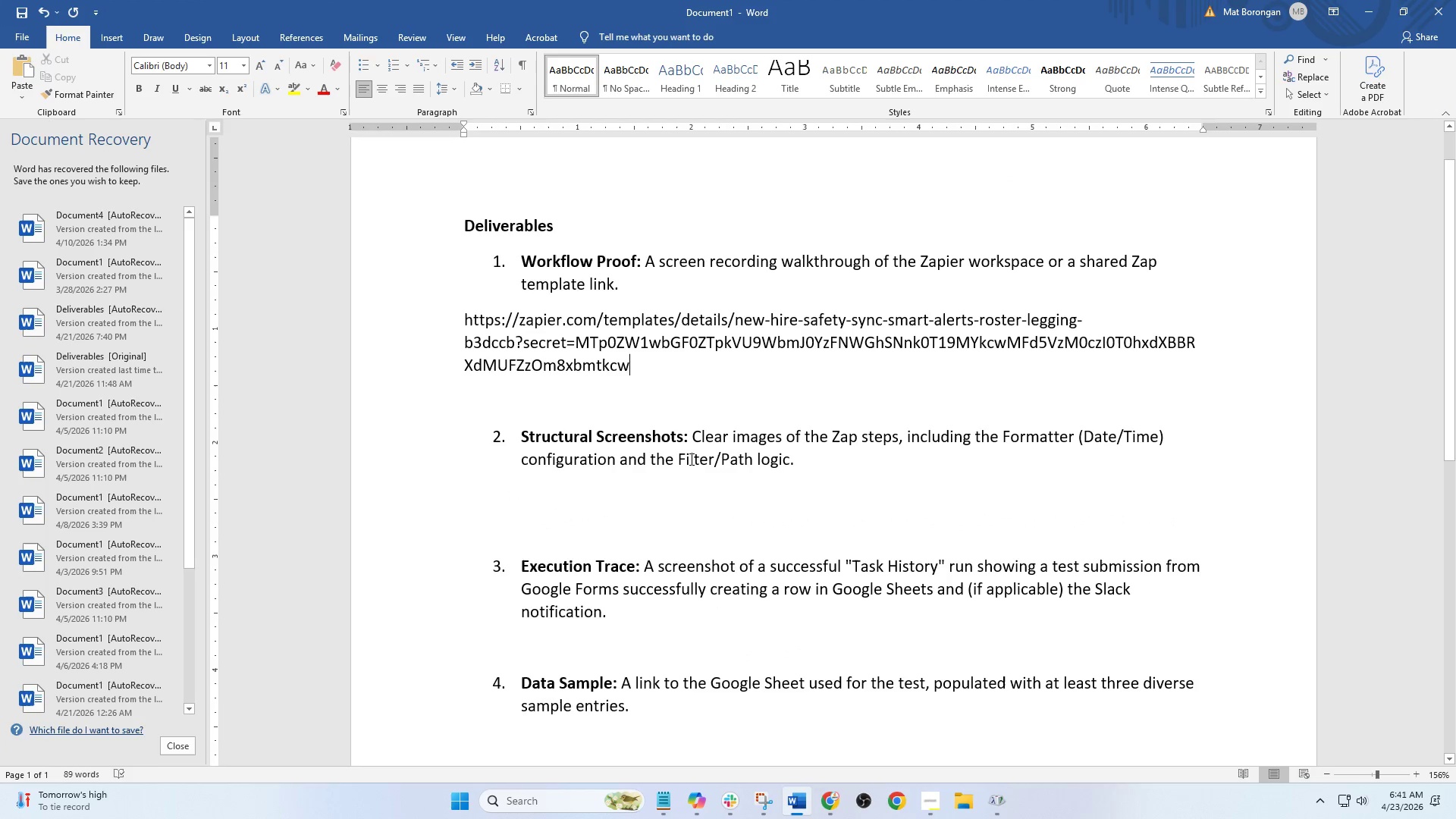 
left_click([644, 516])
 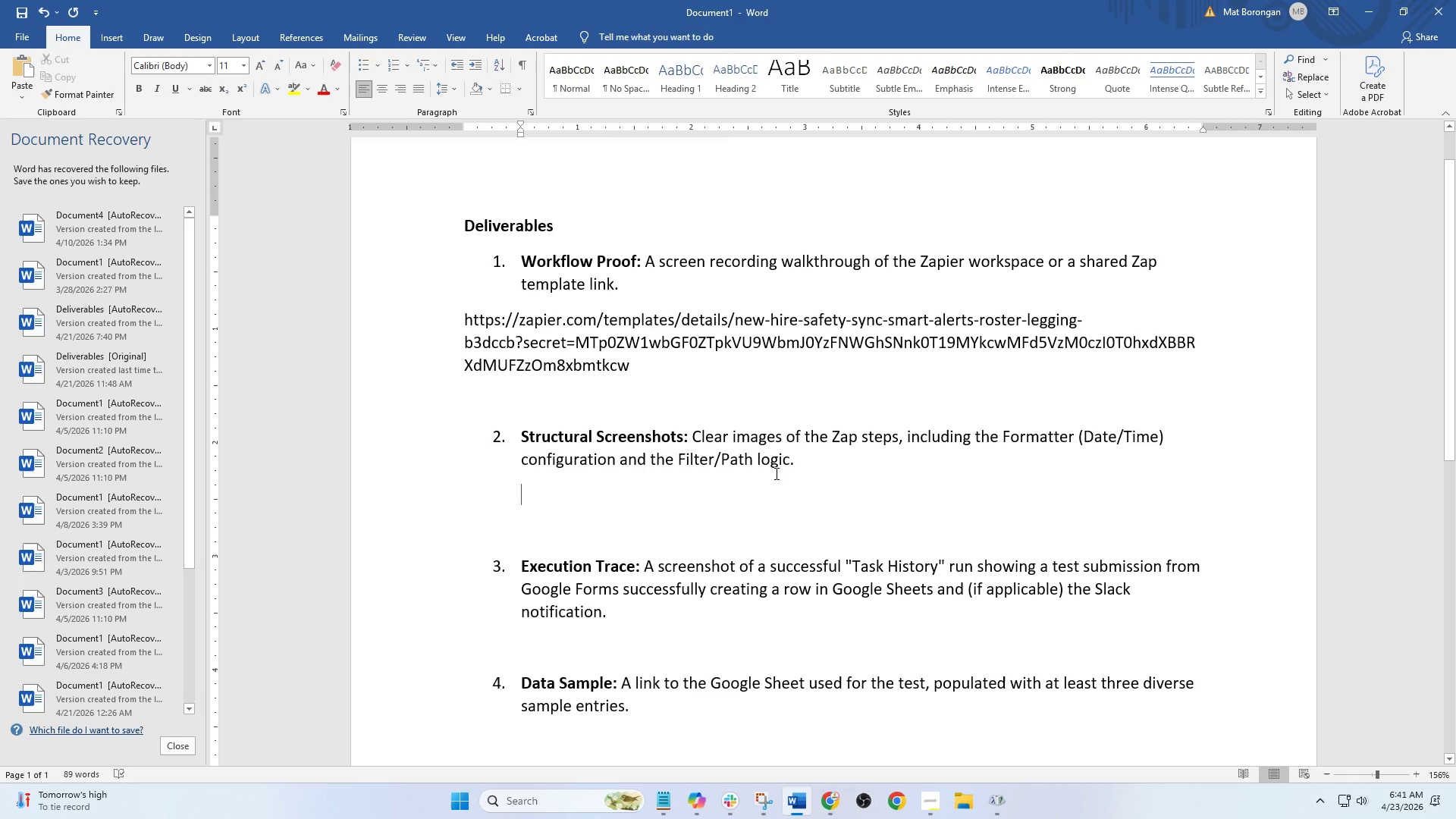 
scroll: coordinate [777, 472], scroll_direction: down, amount: 3.0
 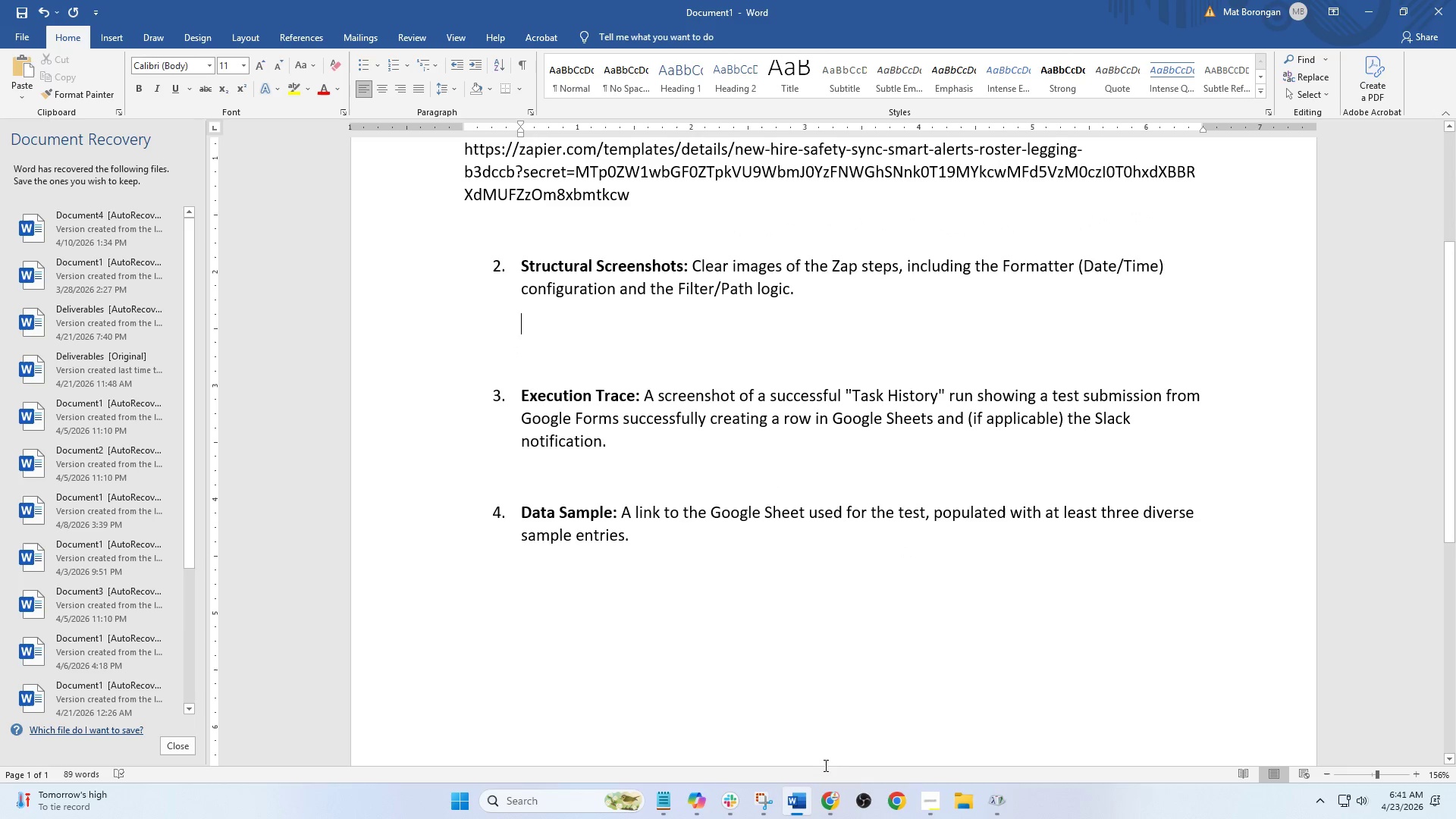 
left_click([828, 792])
 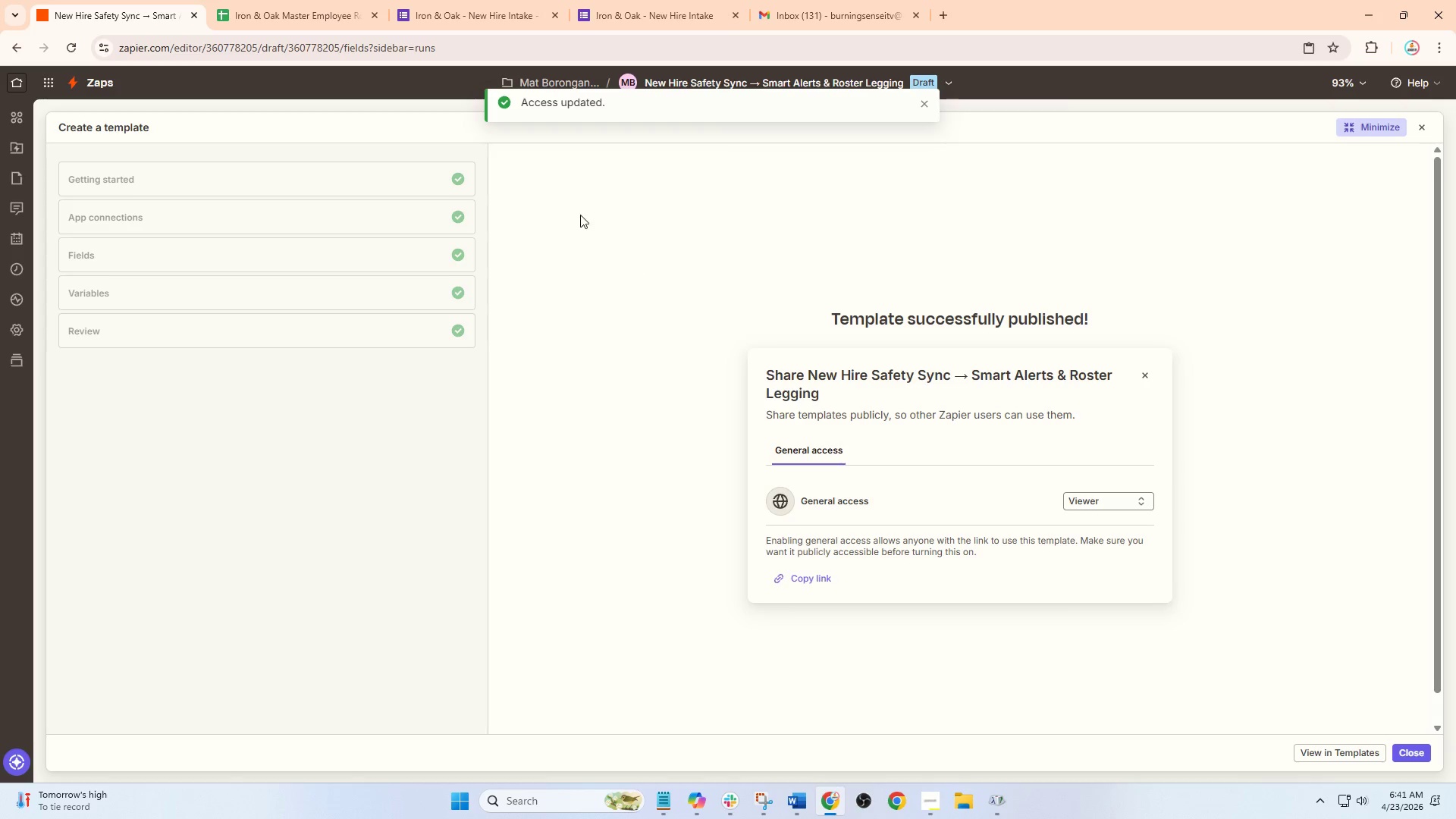 
left_click([253, 0])
 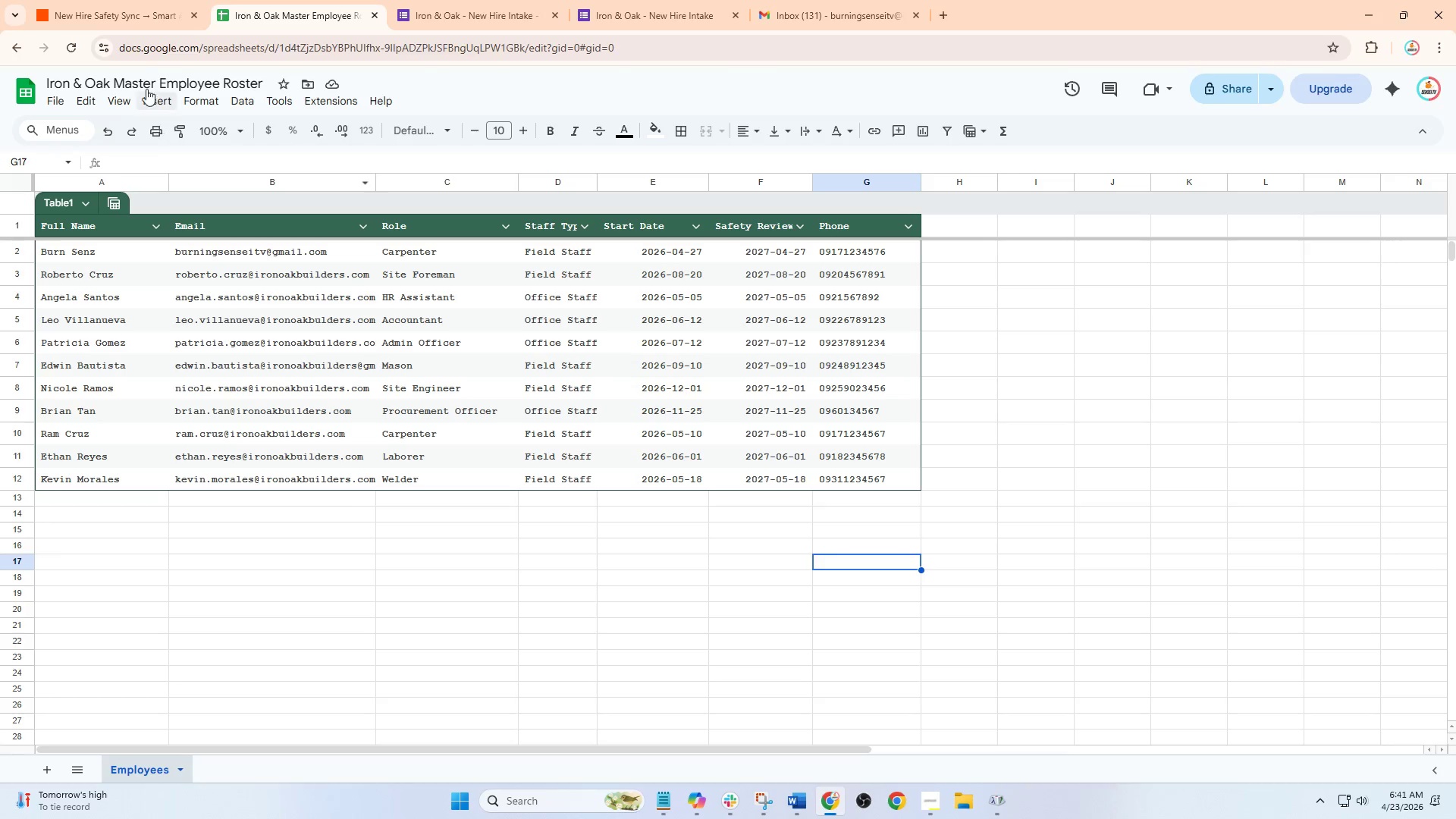 
left_click([105, 0])
 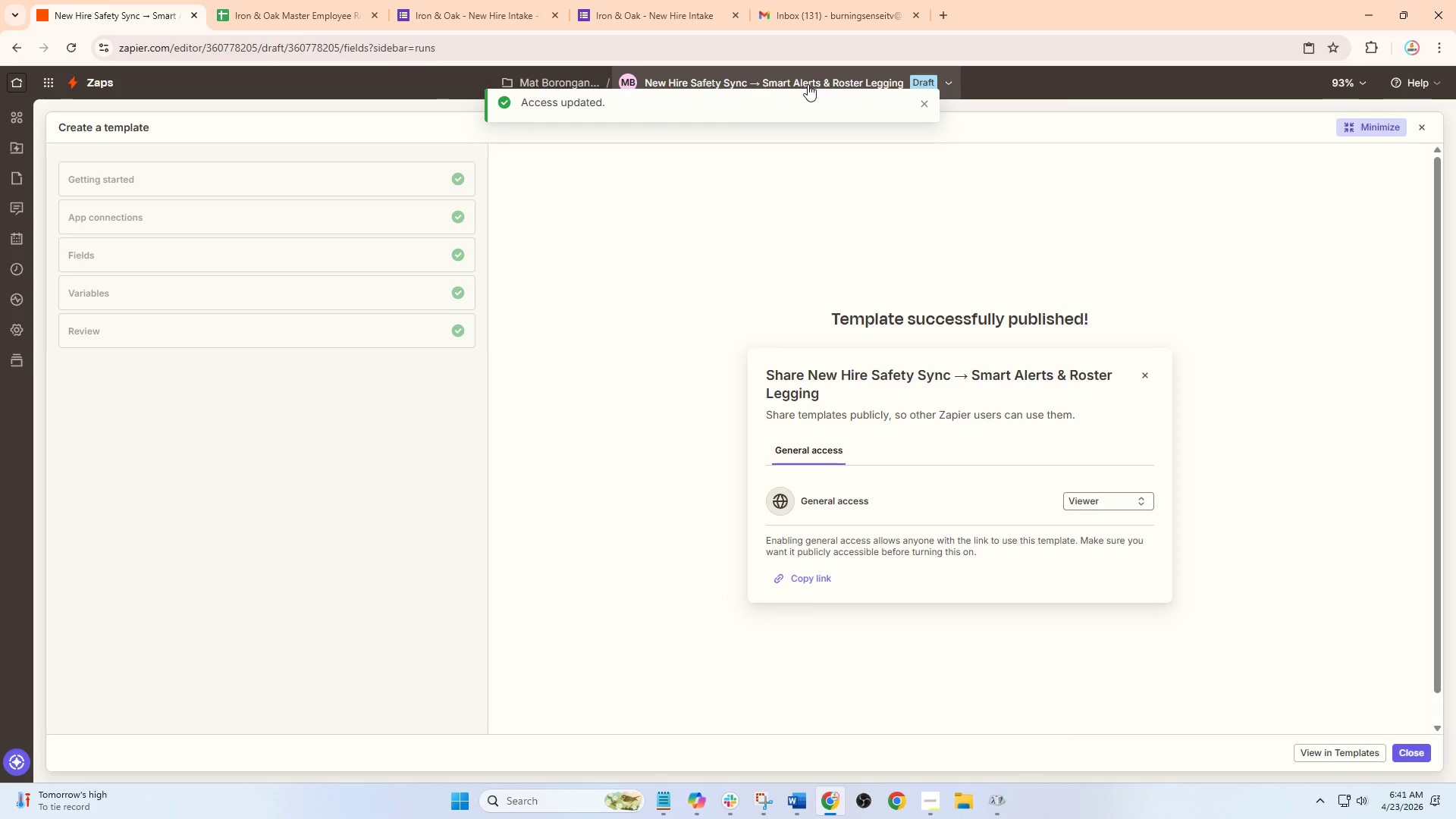 
left_click([667, 0])
 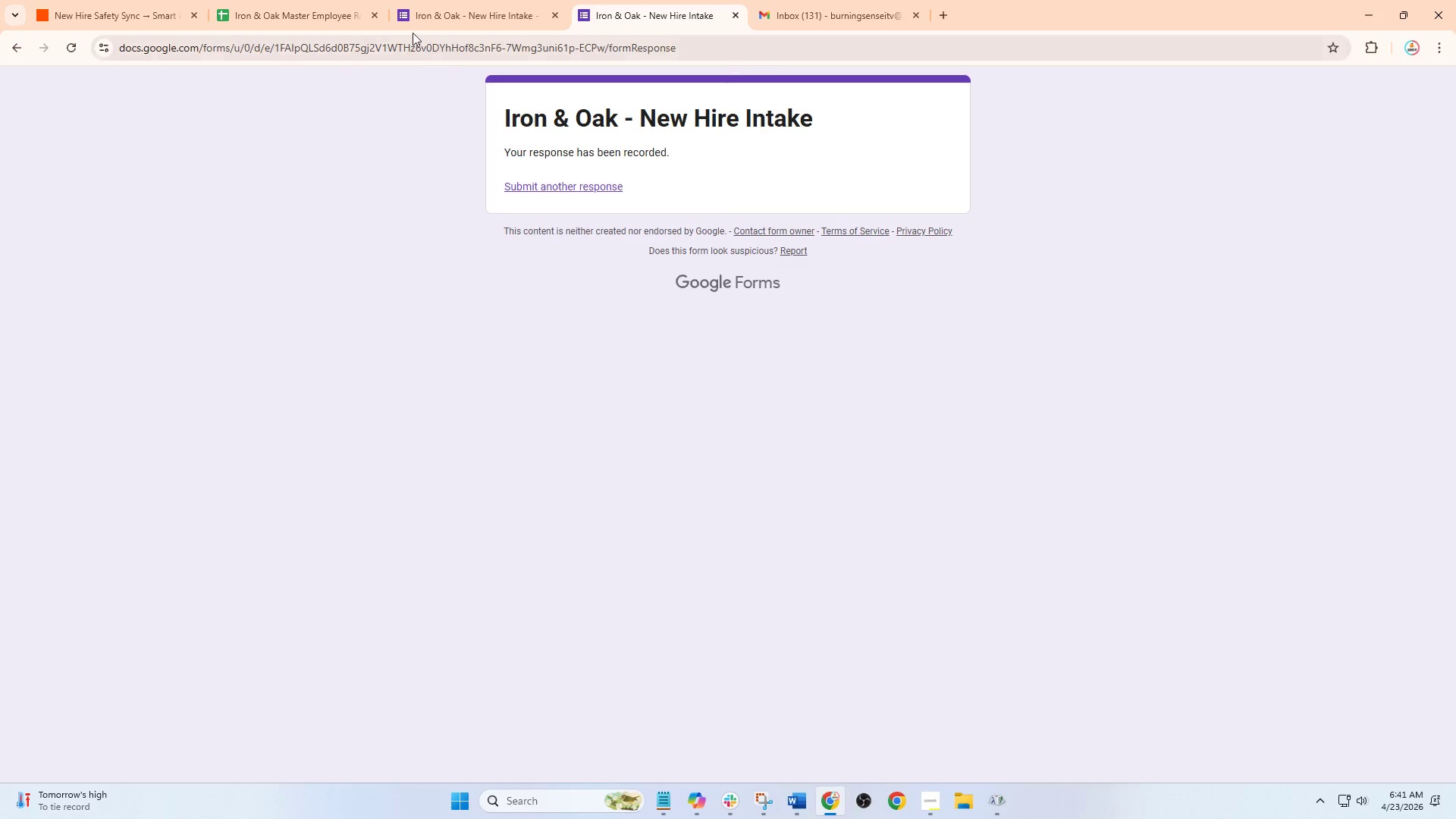 
left_click([296, 0])
 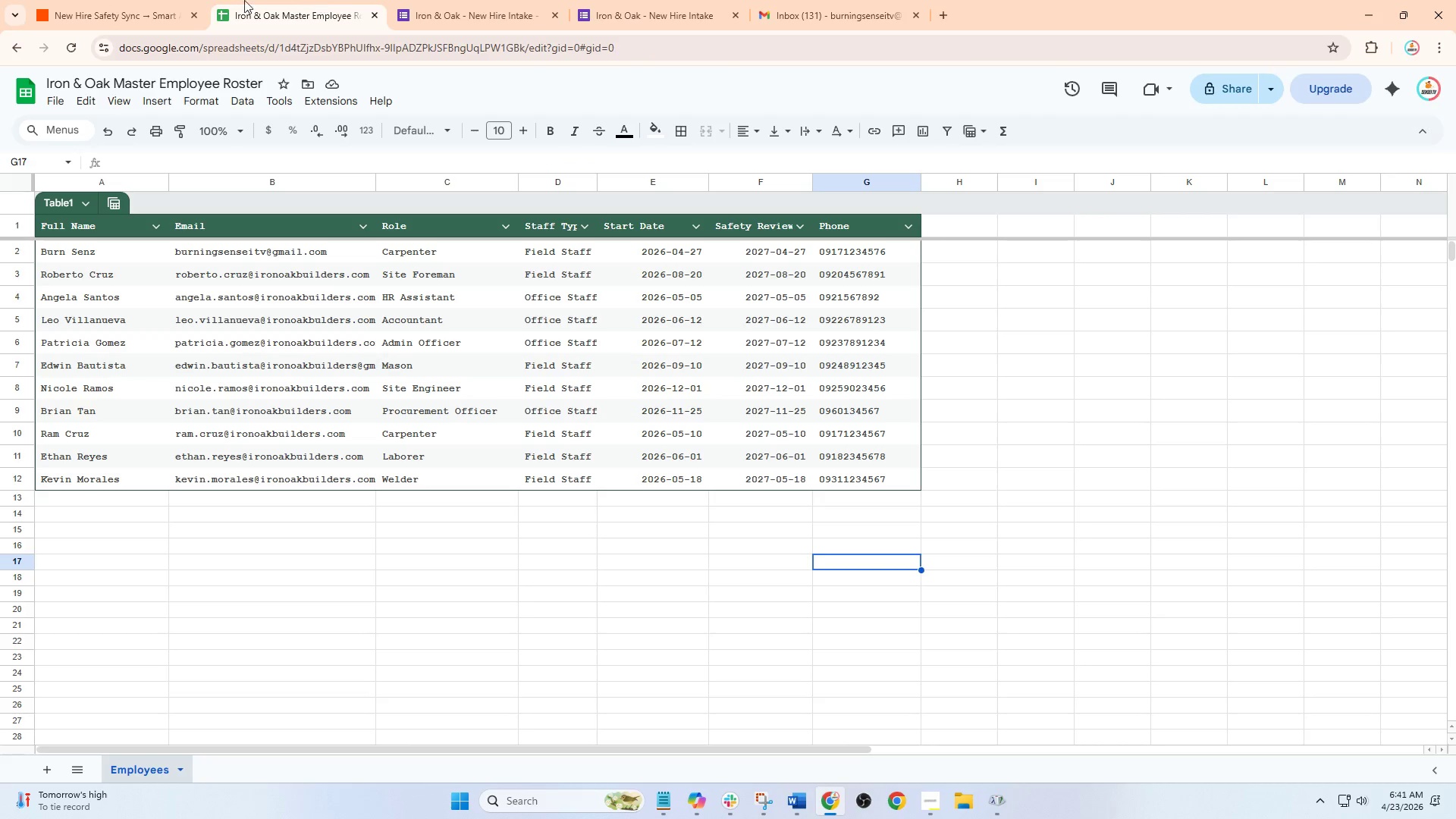 
left_click([152, 0])
 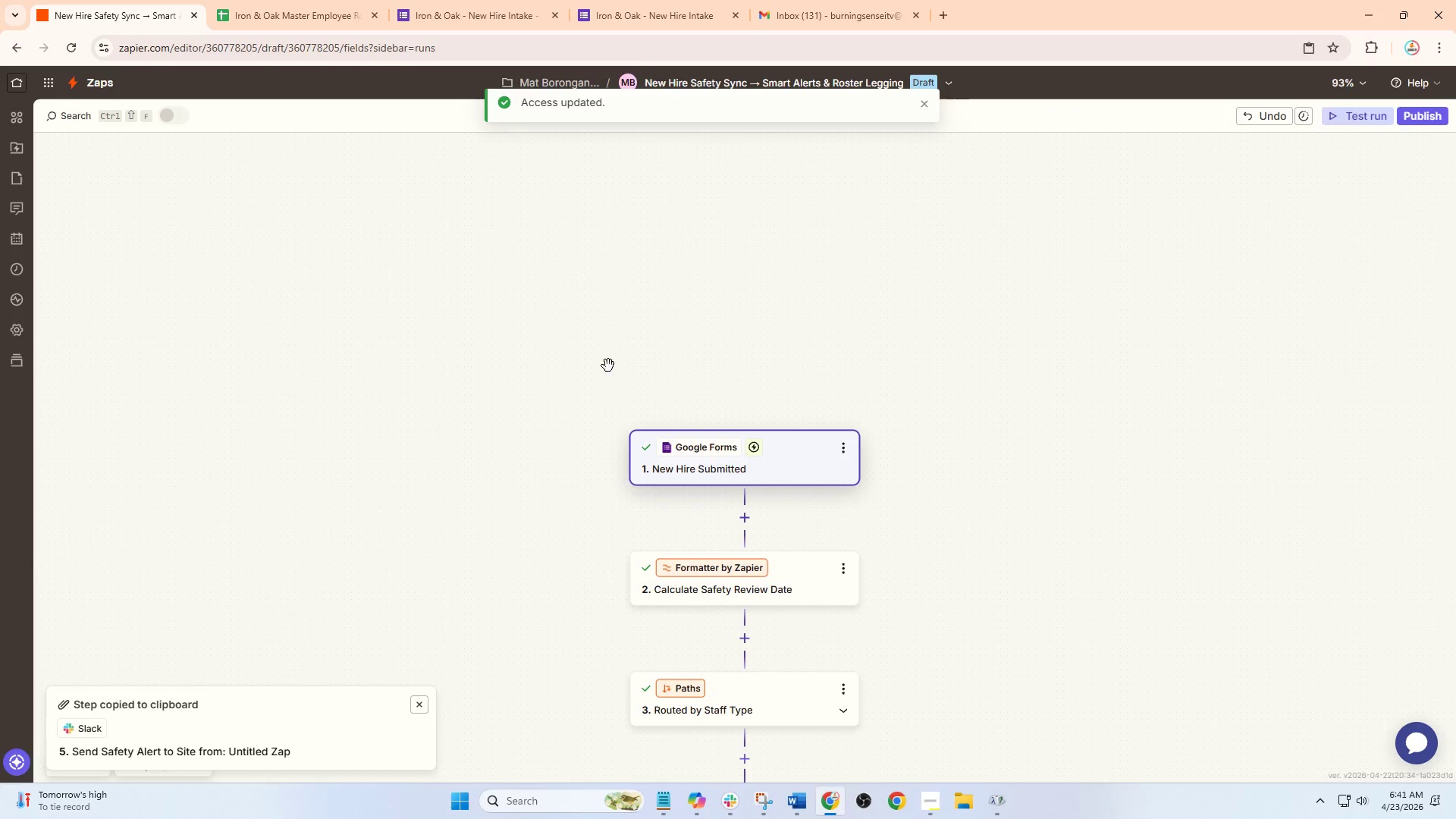 
wait(5.91)
 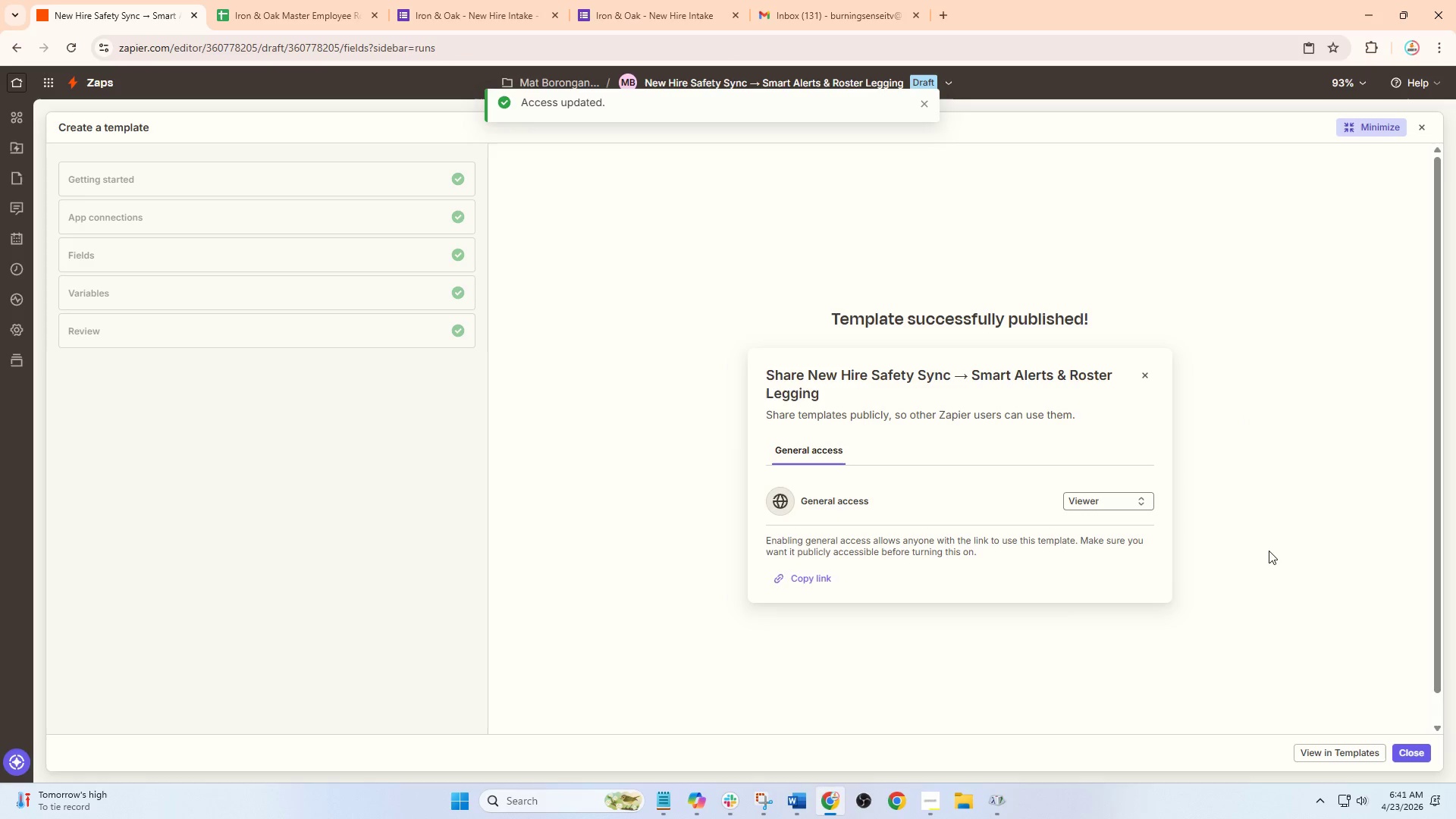 
double_click([1344, 116])
 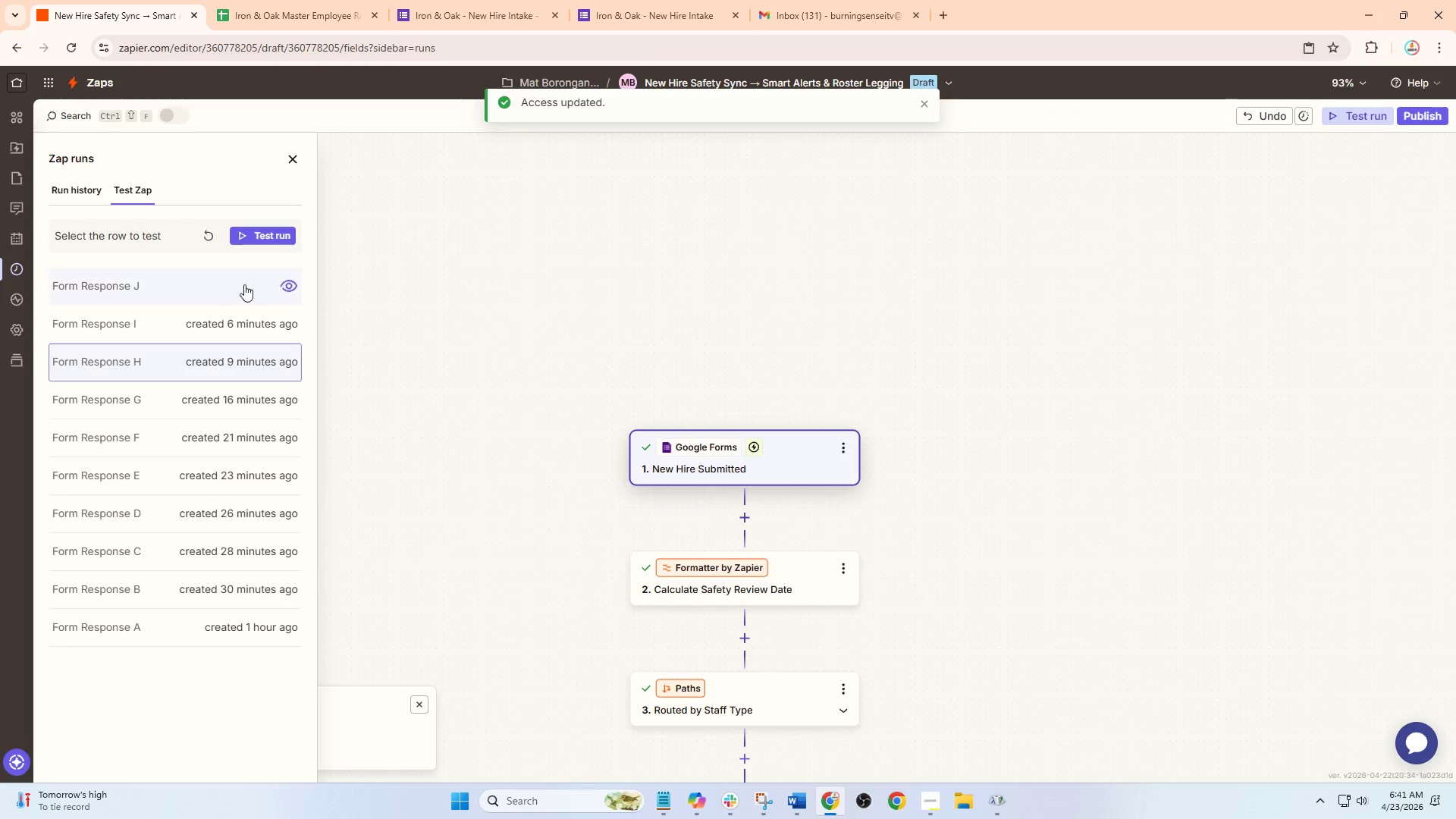 
left_click([228, 280])
 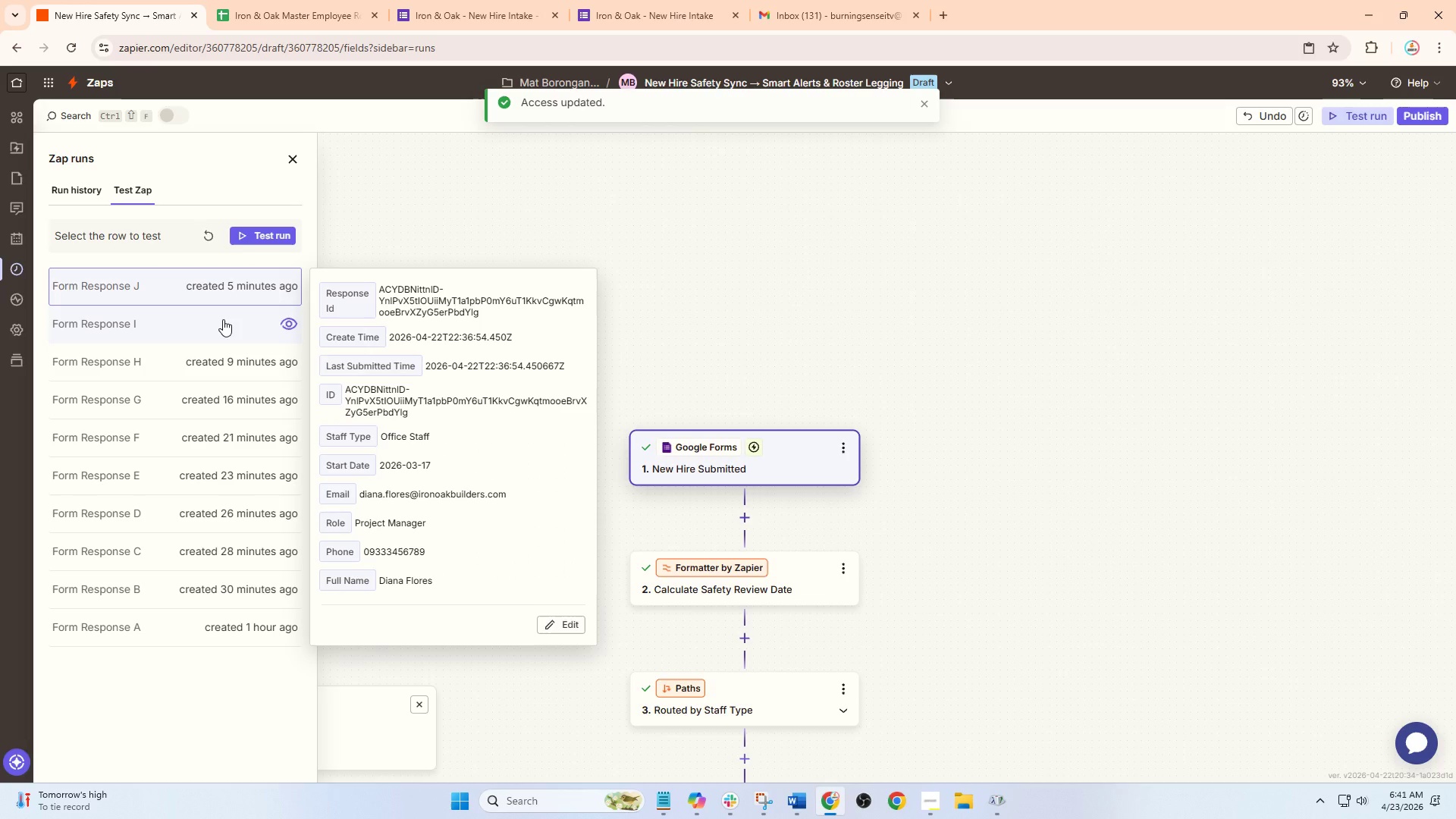 
left_click([223, 319])
 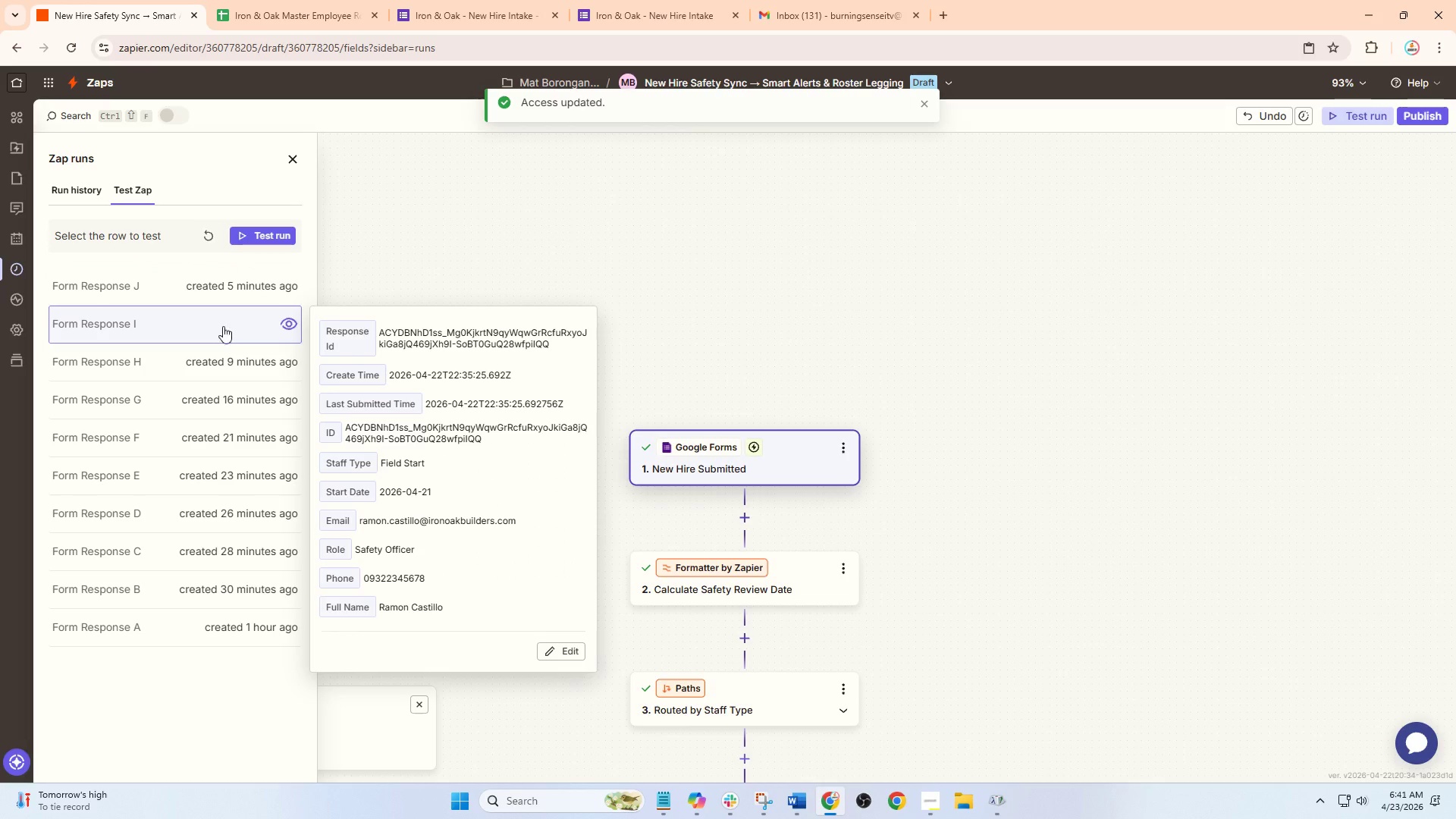 
left_click([231, 362])
 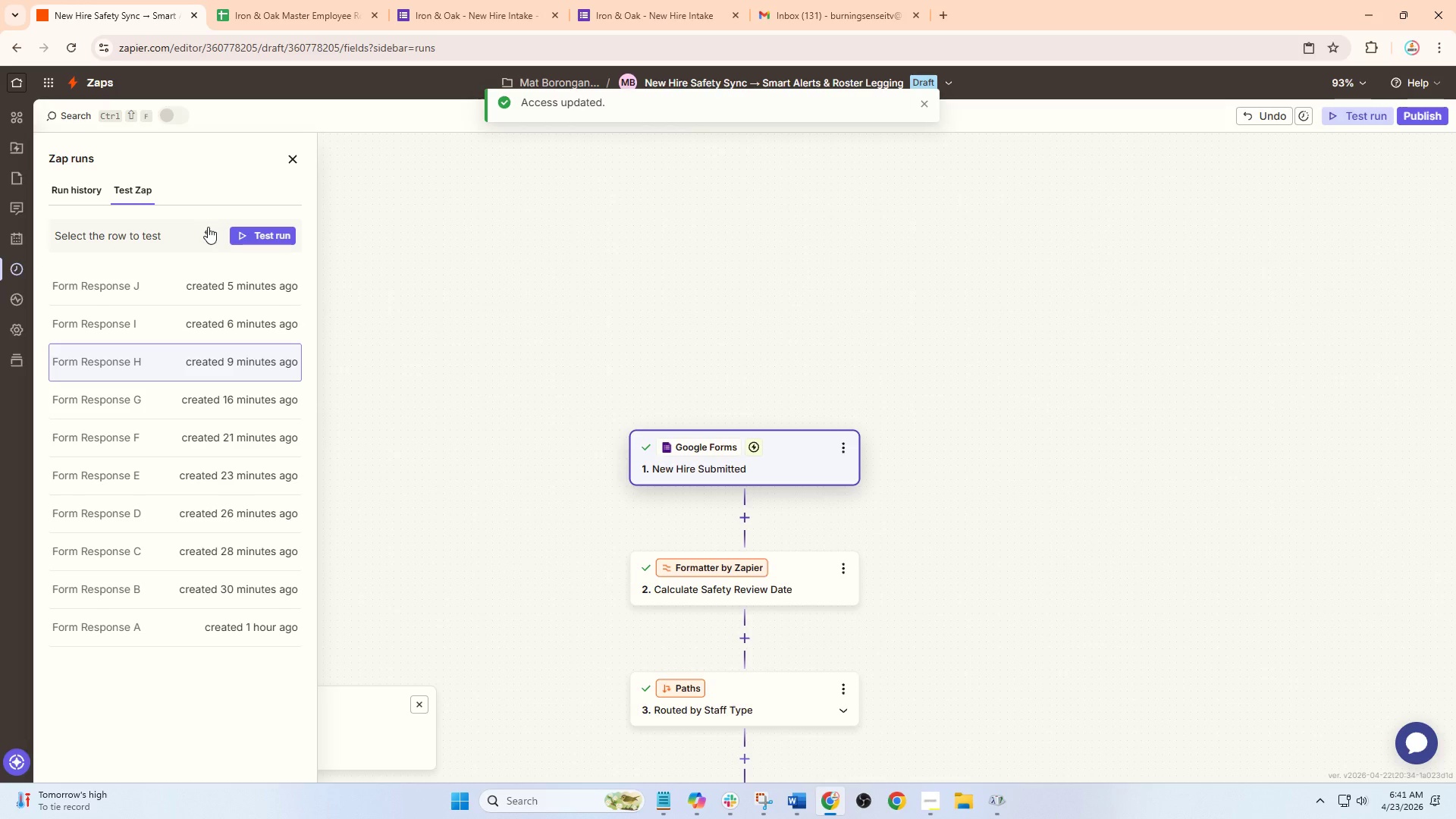 
wait(20.75)
 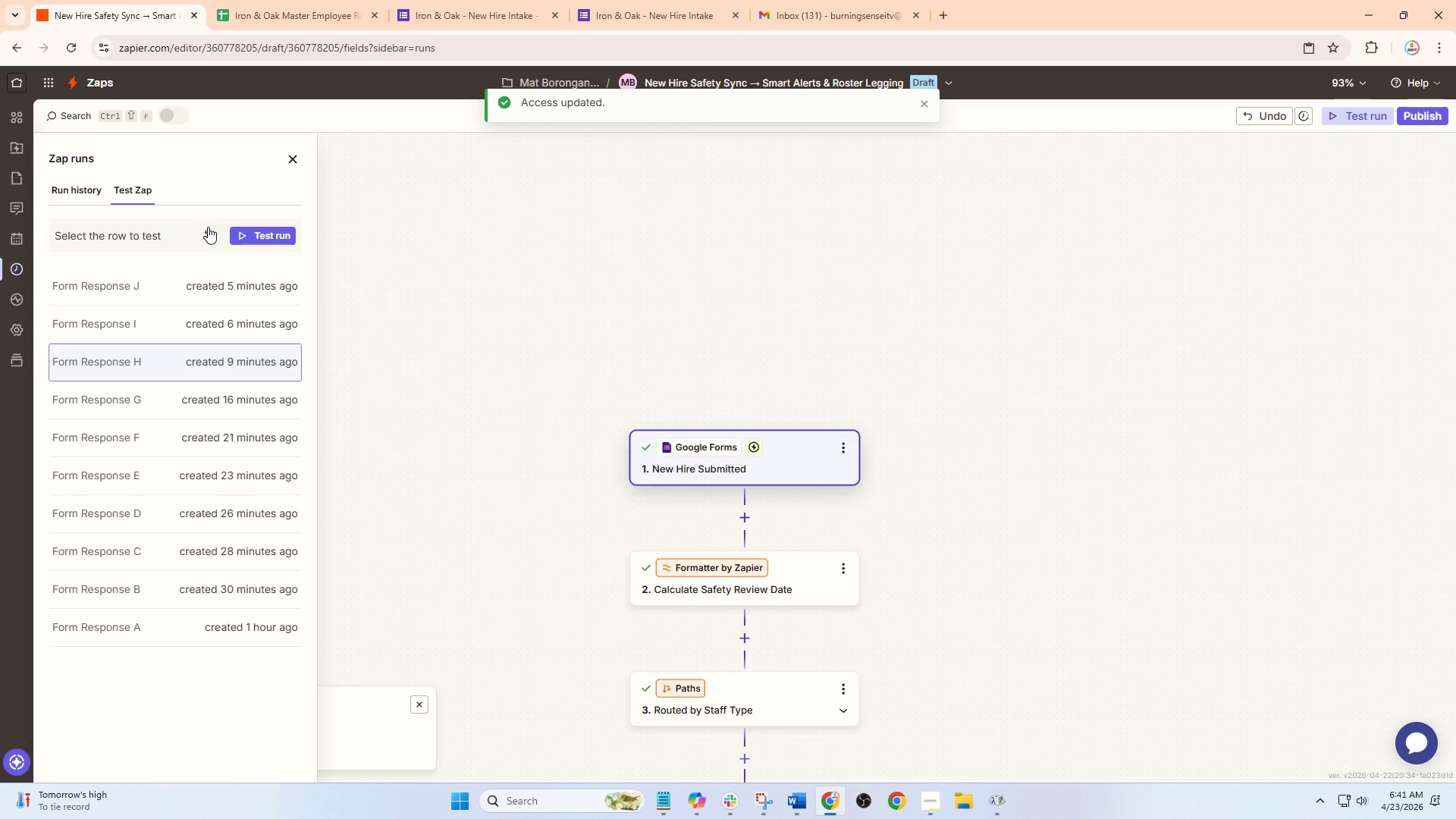 
left_click([219, 365])
 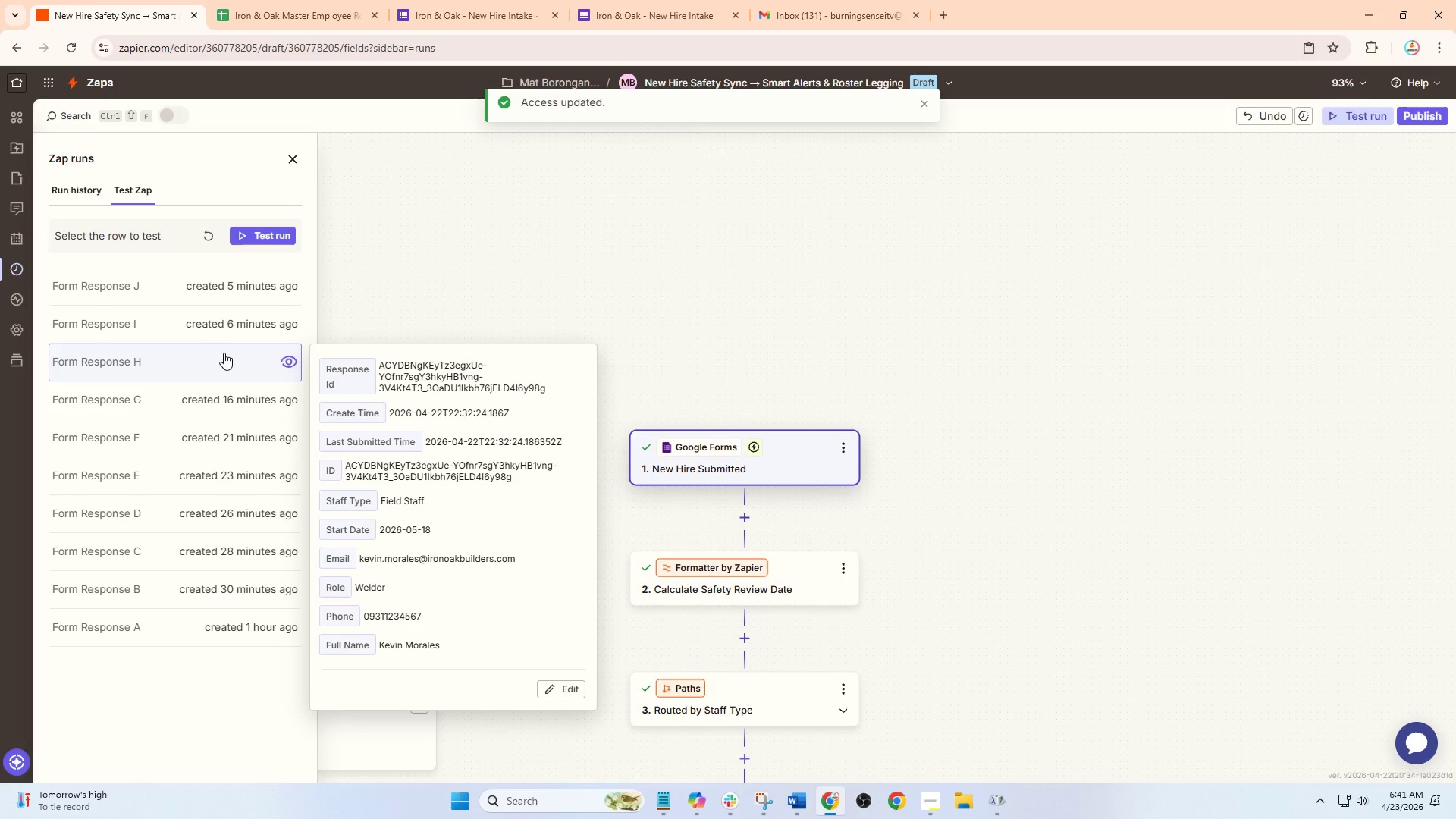 
left_click([231, 331])
 